 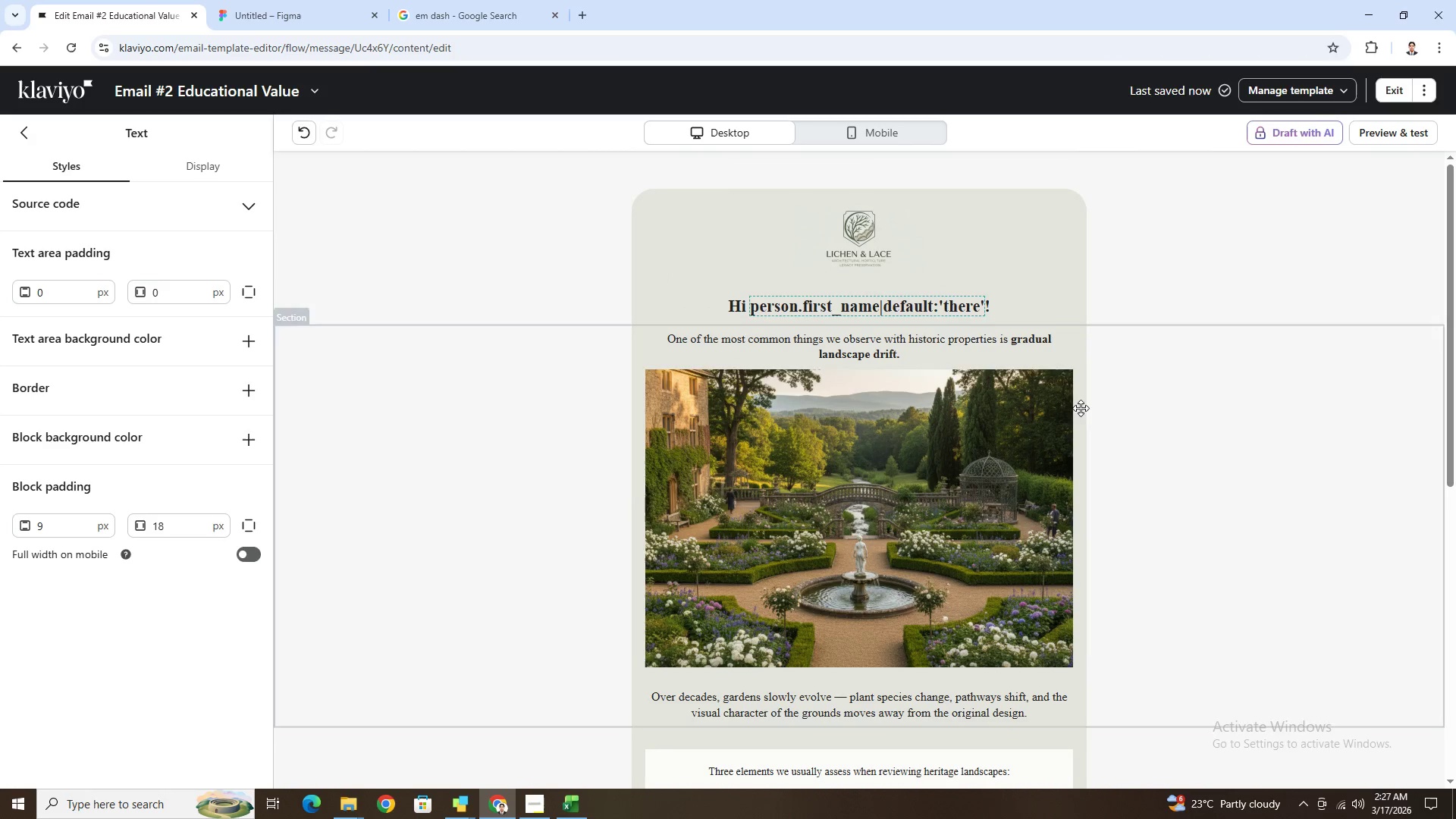 
scroll: coordinate [1205, 404], scroll_direction: down, amount: 2.0
 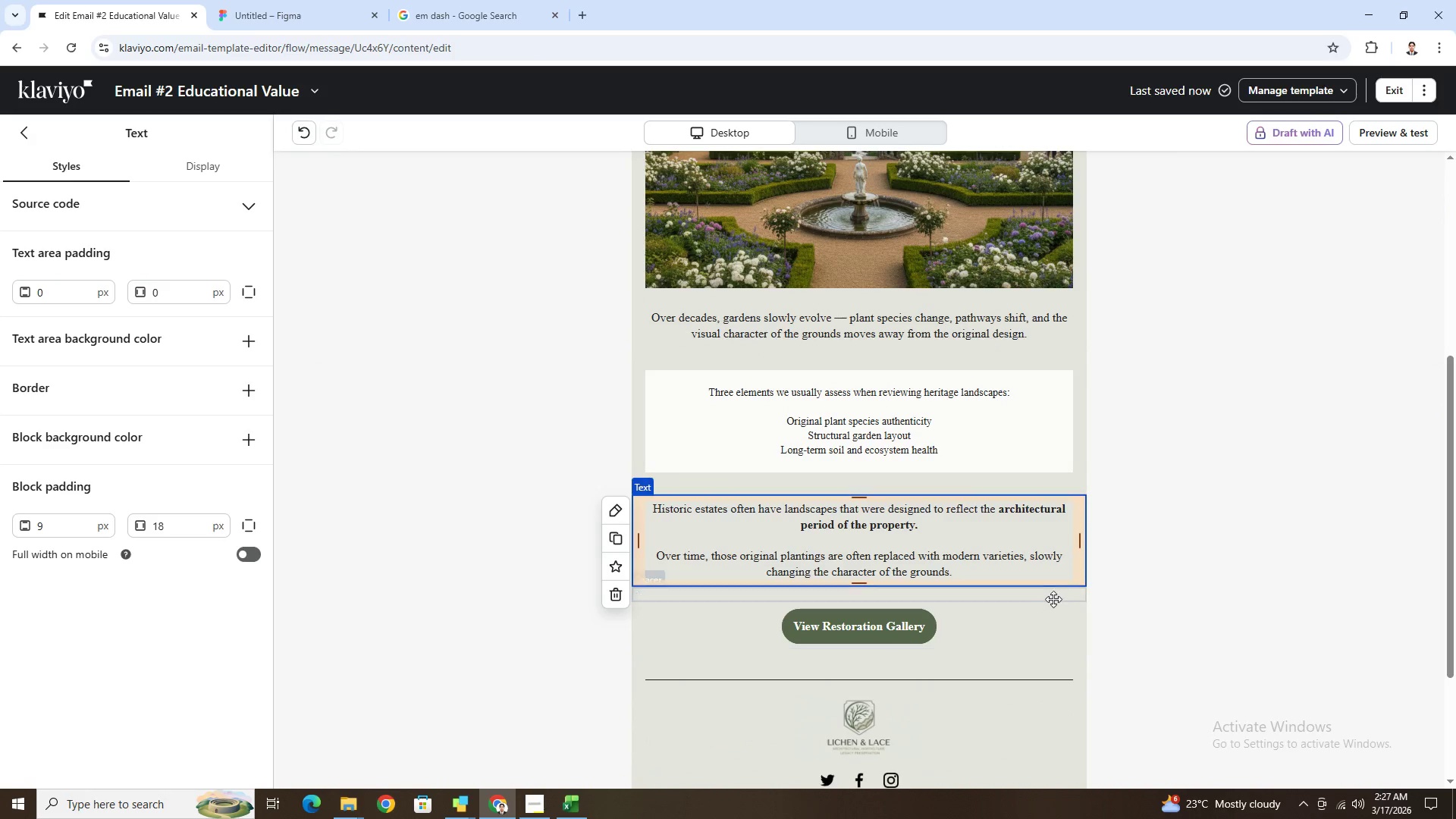 
scroll: coordinate [1056, 582], scroll_direction: up, amount: 1.0
 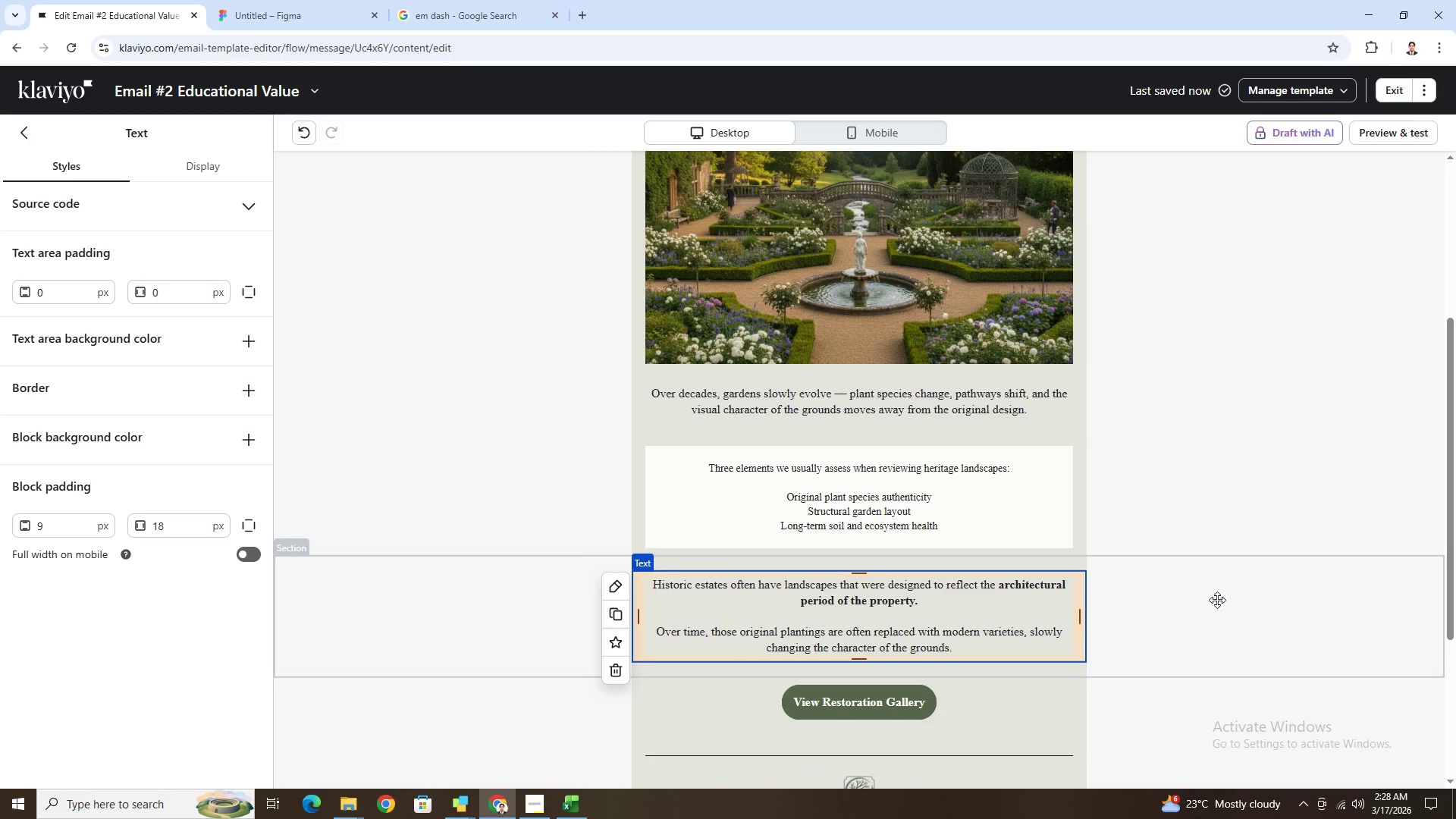 
wait(14.63)
 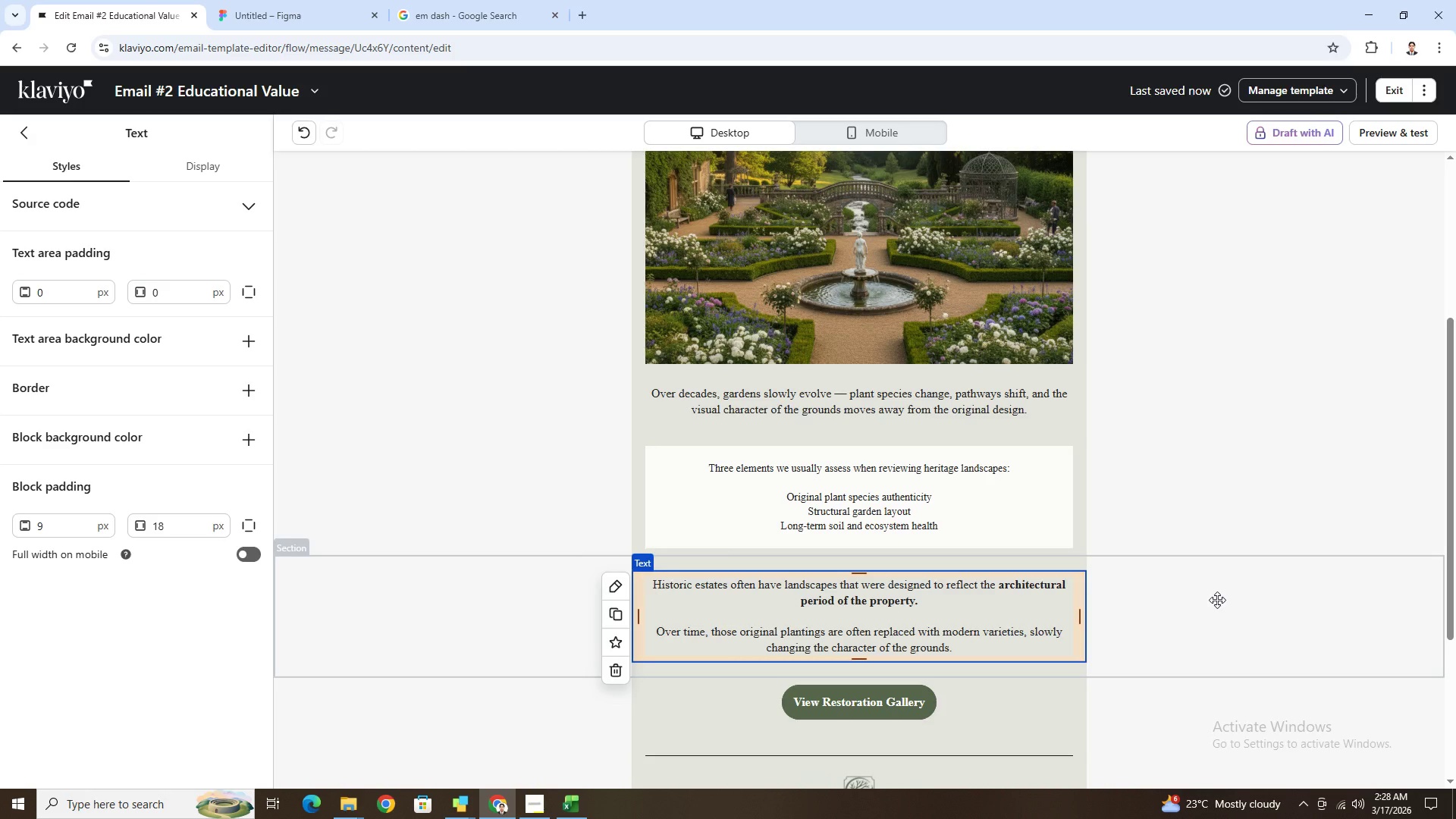 
scroll: coordinate [1360, 480], scroll_direction: up, amount: 5.0
 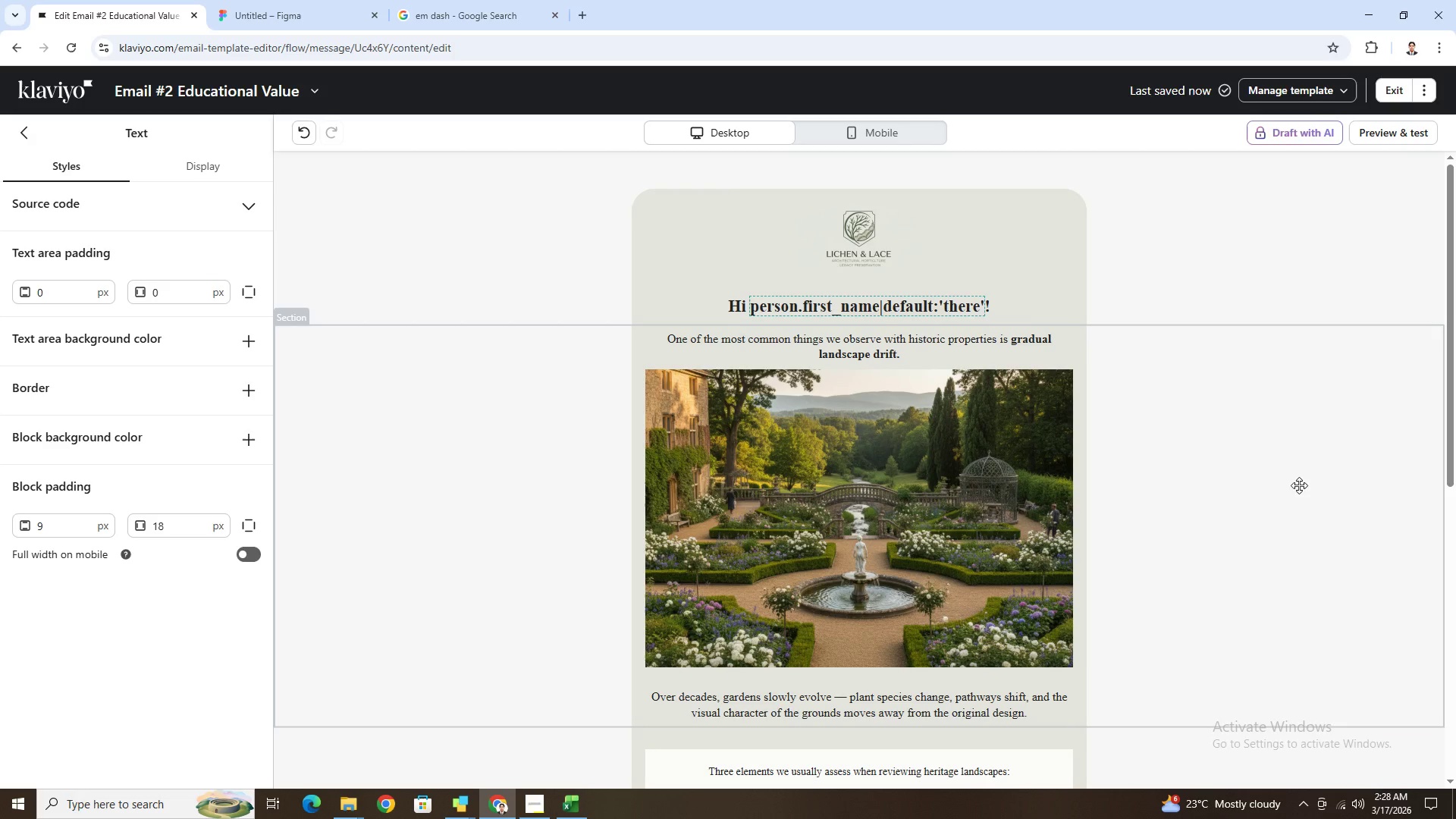 
hold_key(key=ControlLeft, duration=1.12)
scroll: coordinate [1238, 510], scroll_direction: down, amount: 2.0
 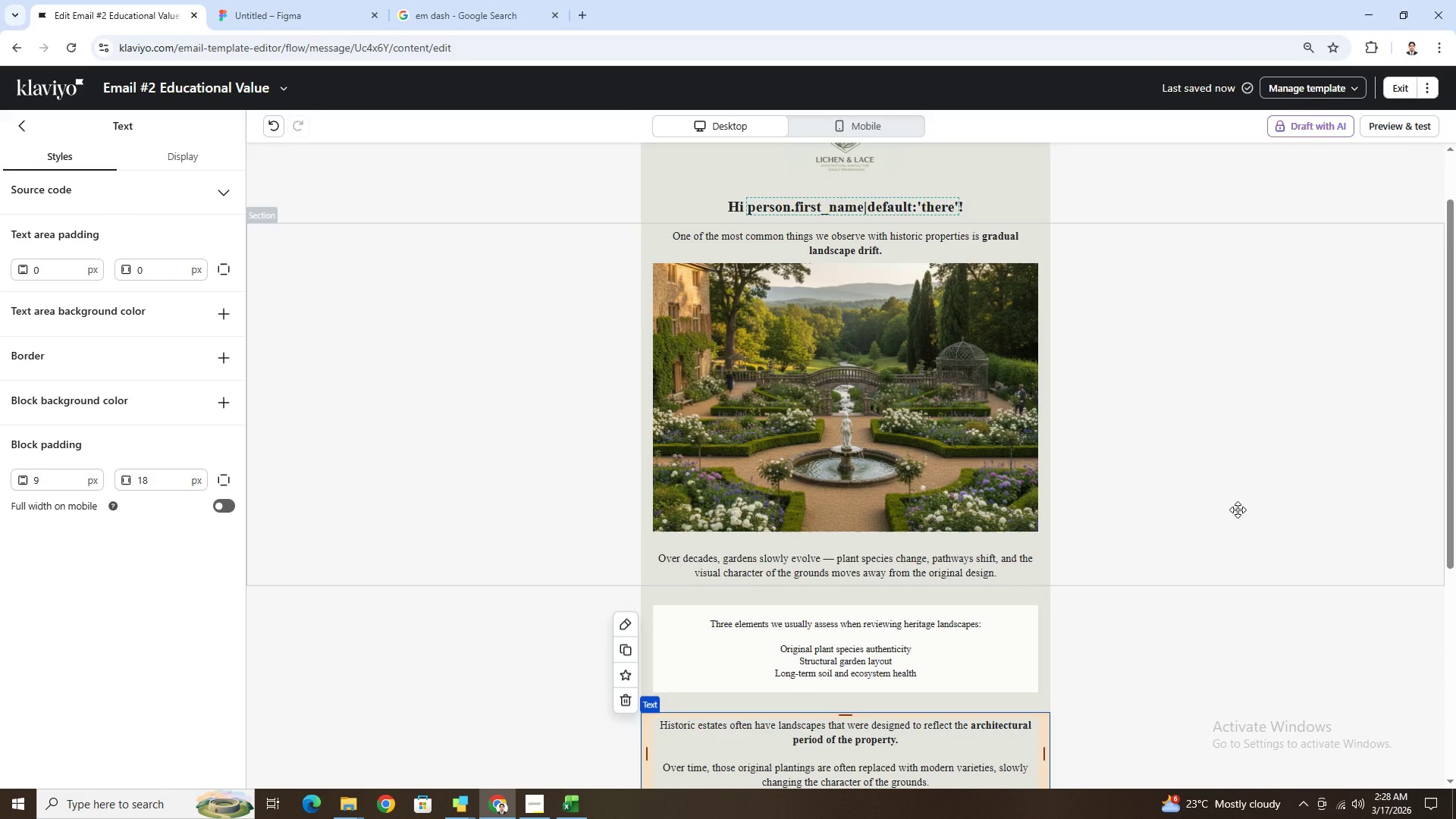 
scroll: coordinate [1238, 510], scroll_direction: none, amount: 0.0
 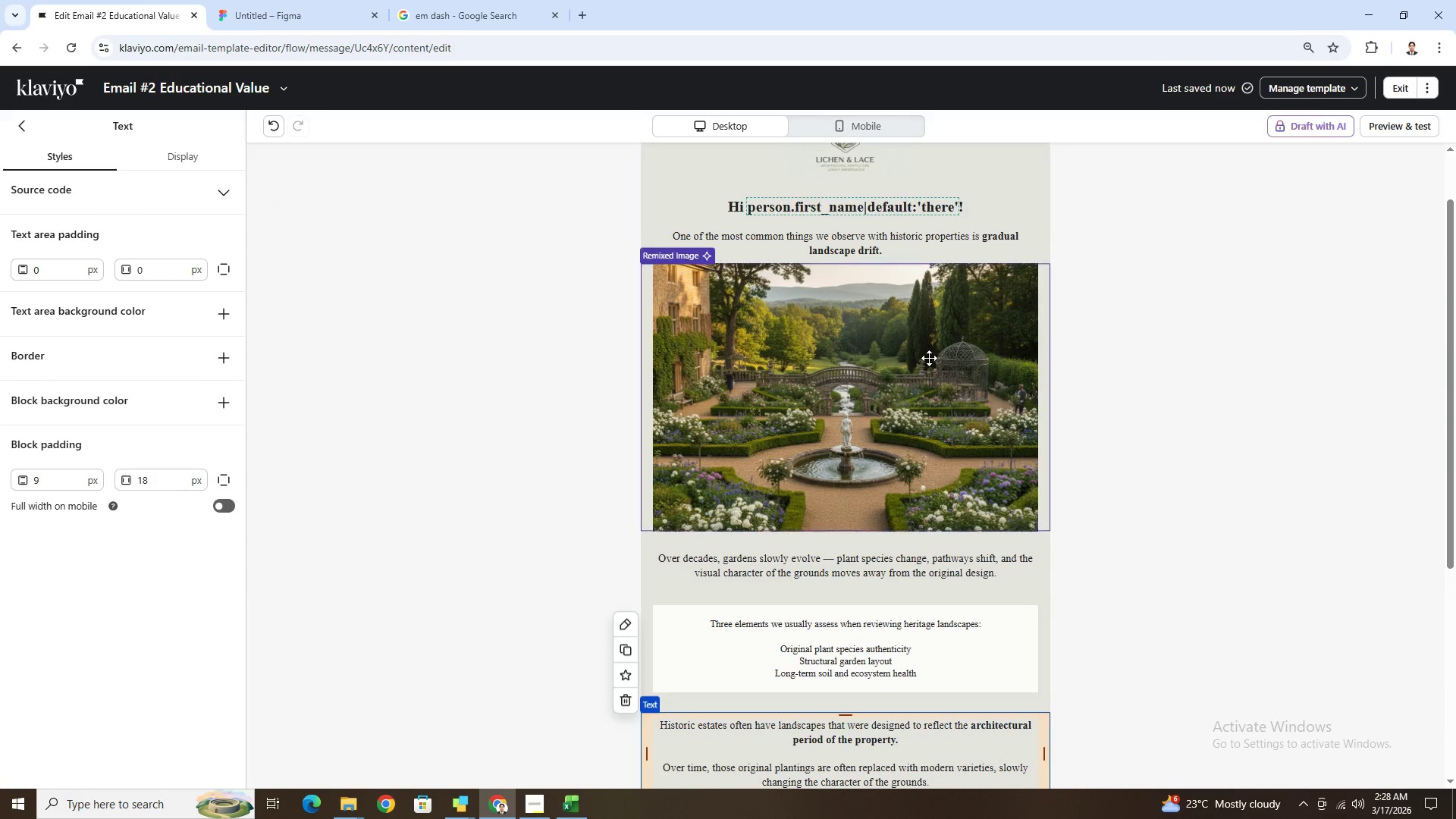 
left_click([910, 353])
 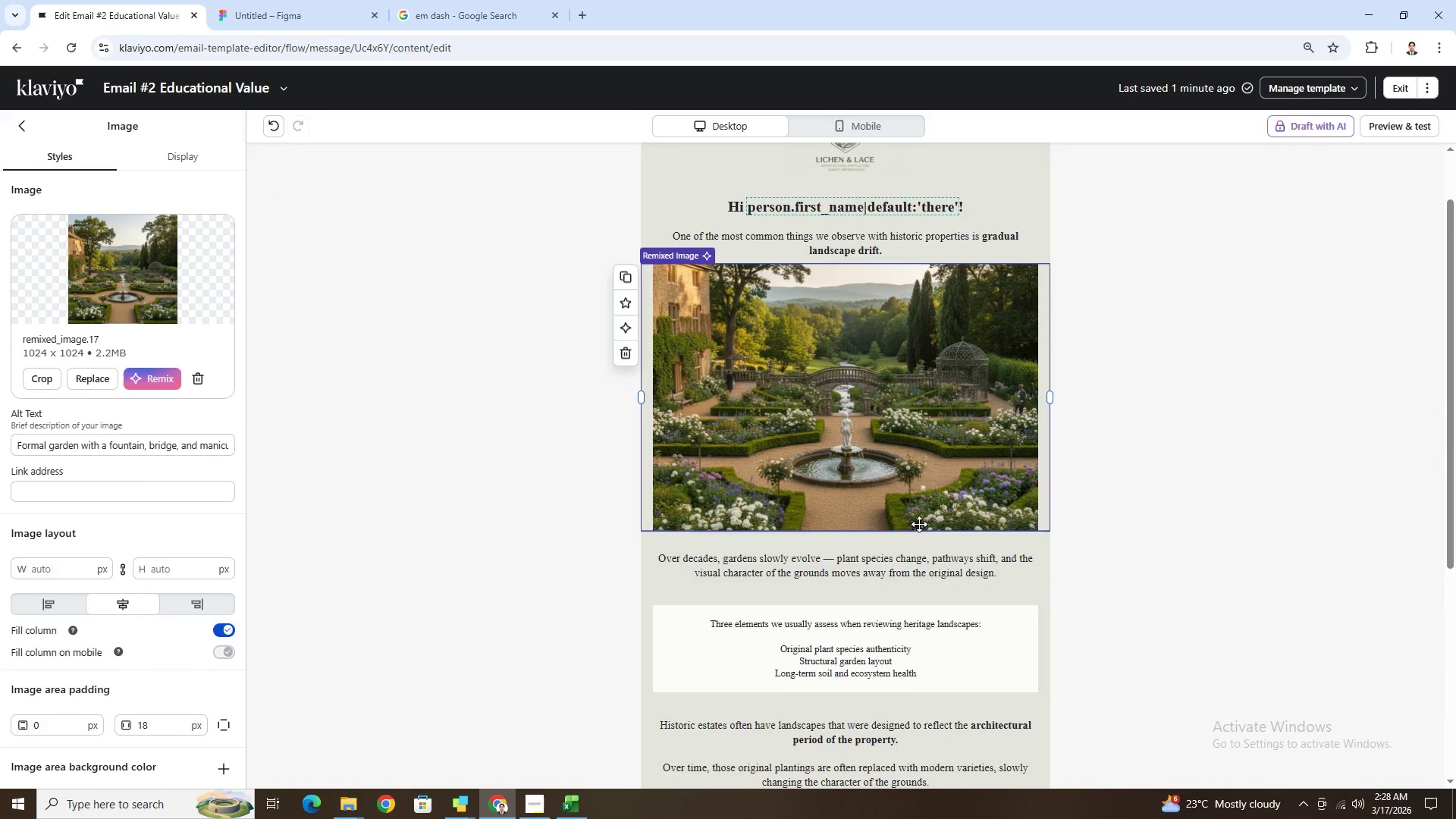 
left_click([855, 563])
 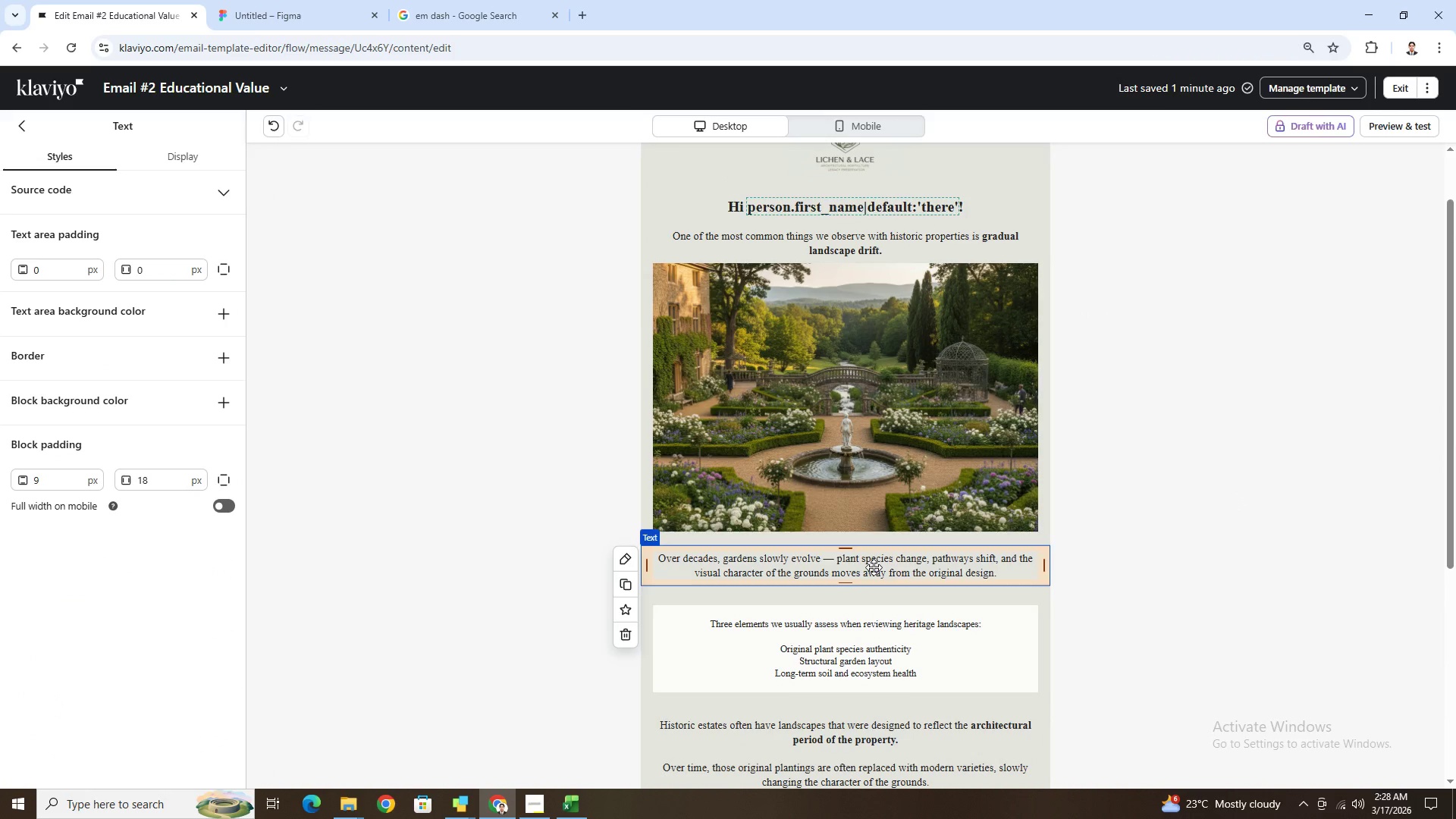 
left_click_drag(start_coordinate=[873, 567], to_coordinate=[867, 292])
 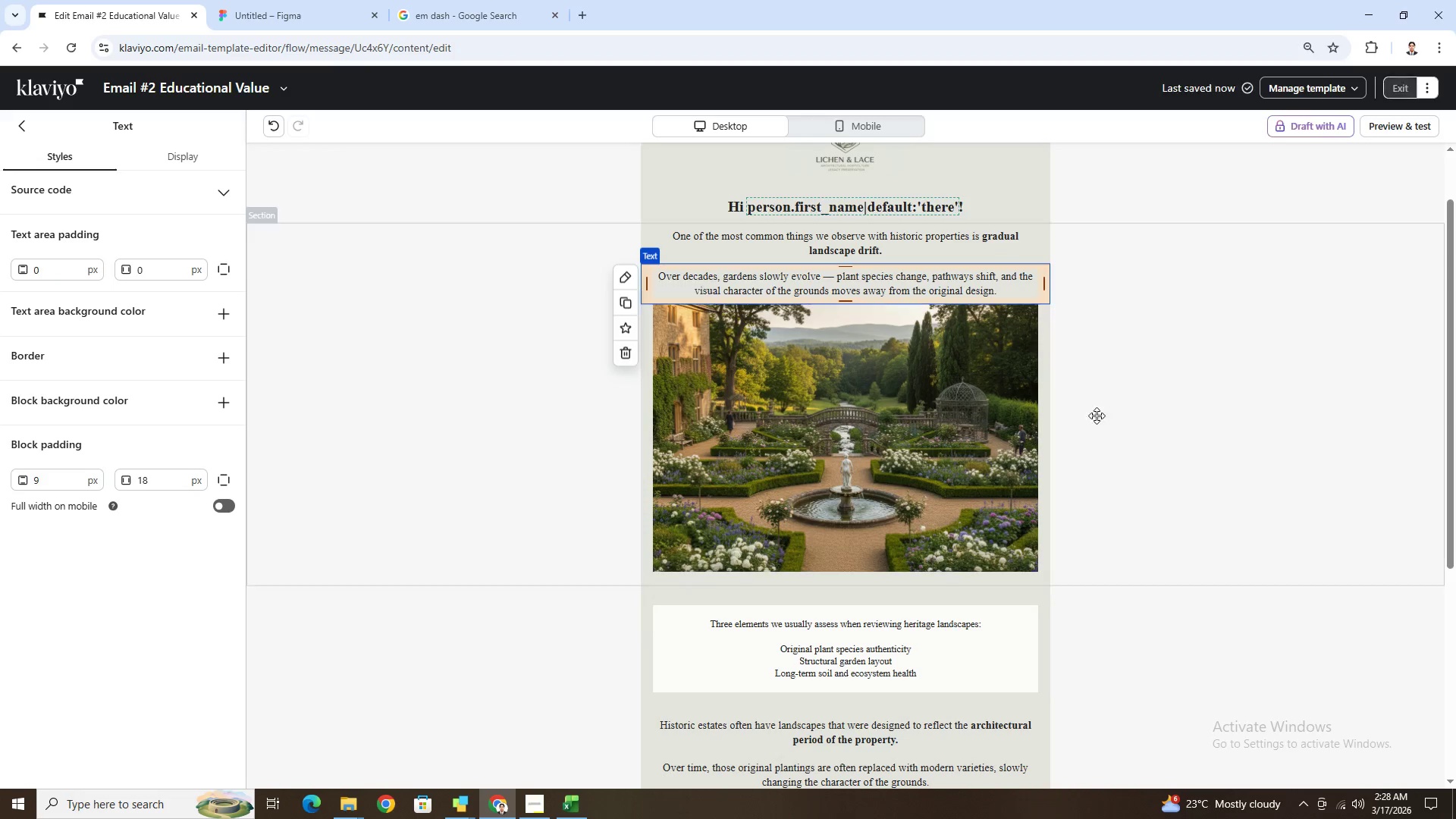 
left_click([1138, 444])
 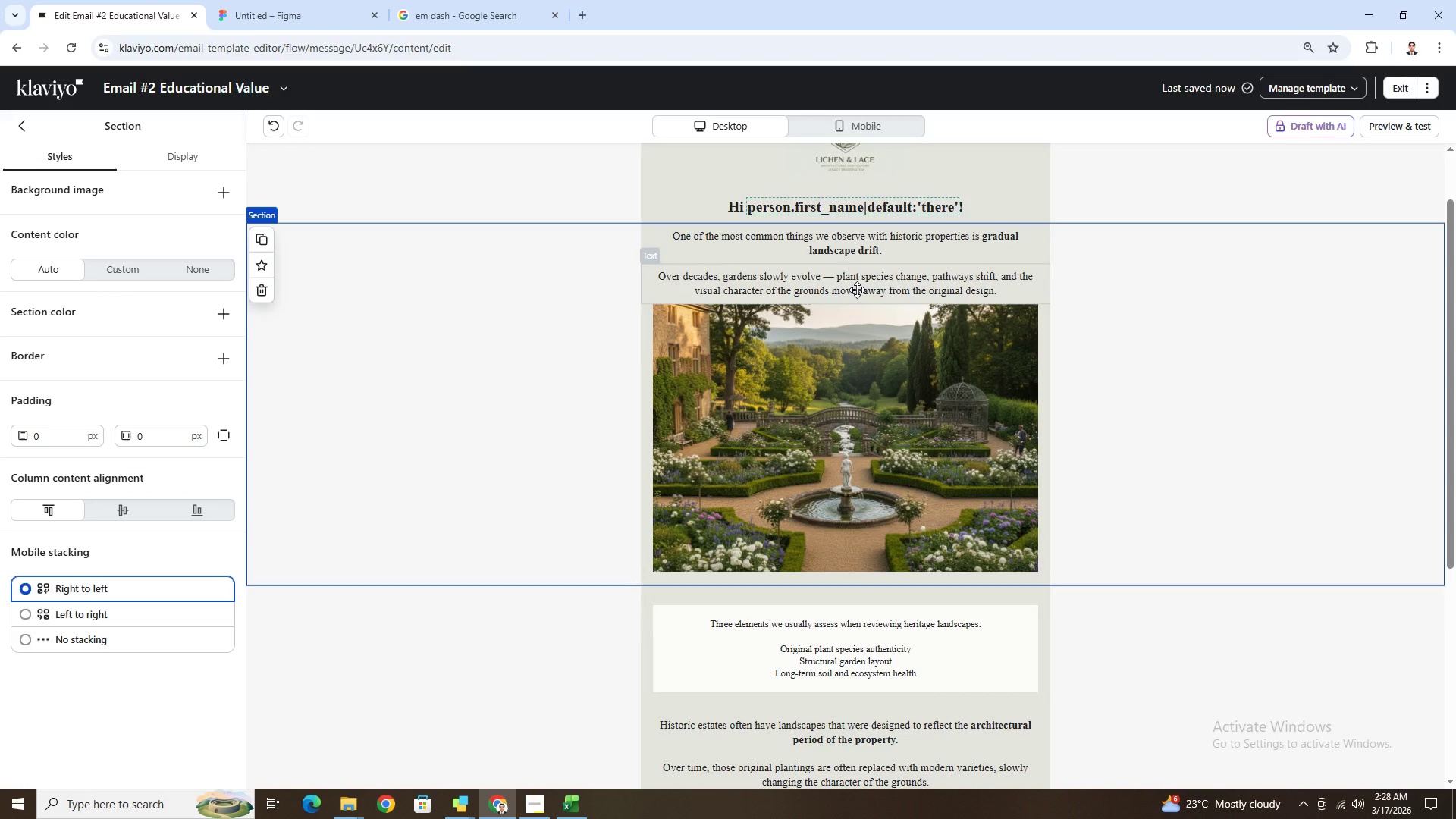 
left_click_drag(start_coordinate=[858, 287], to_coordinate=[863, 294])
 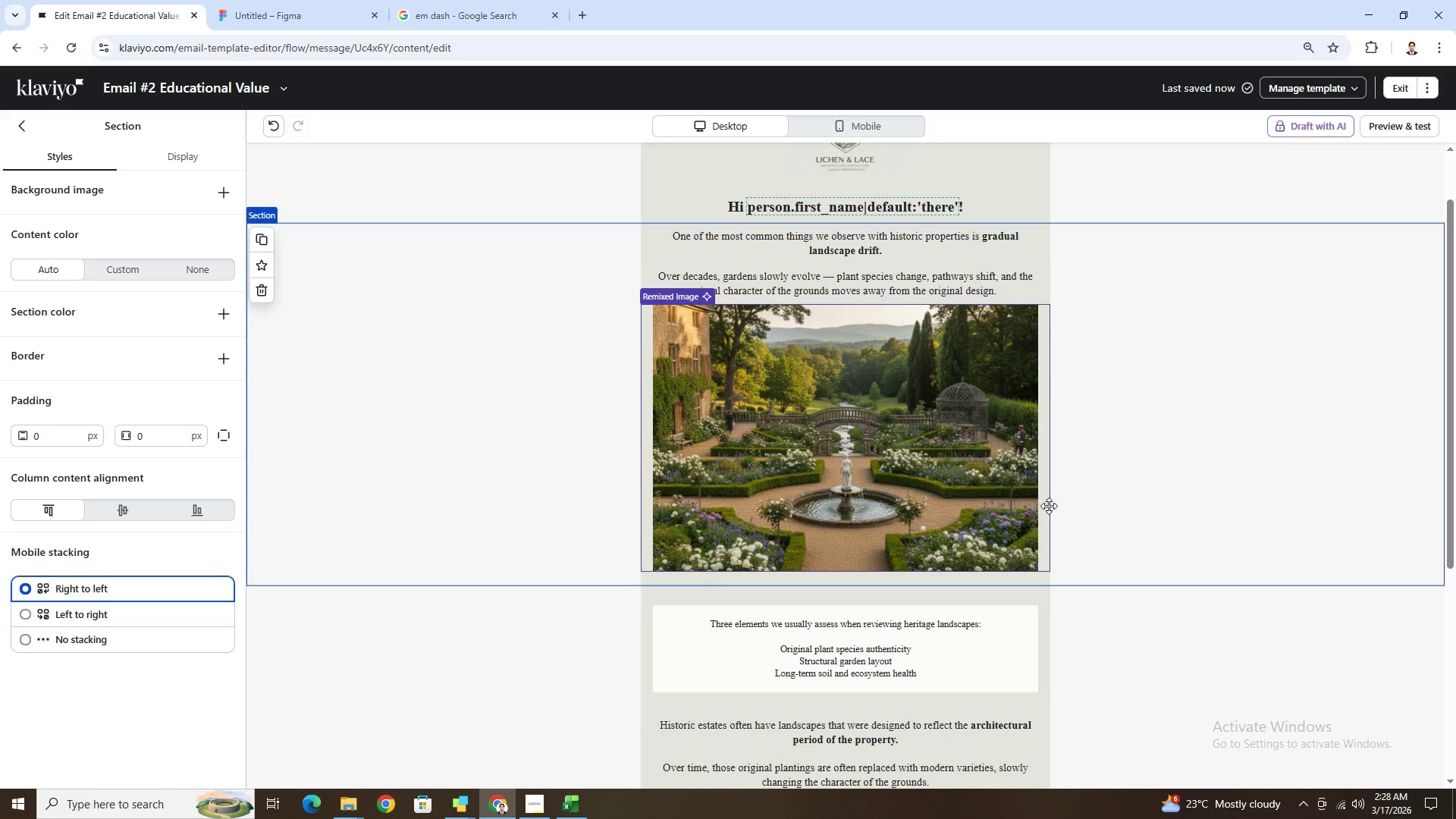 
scroll: coordinate [1051, 506], scroll_direction: down, amount: 1.0
 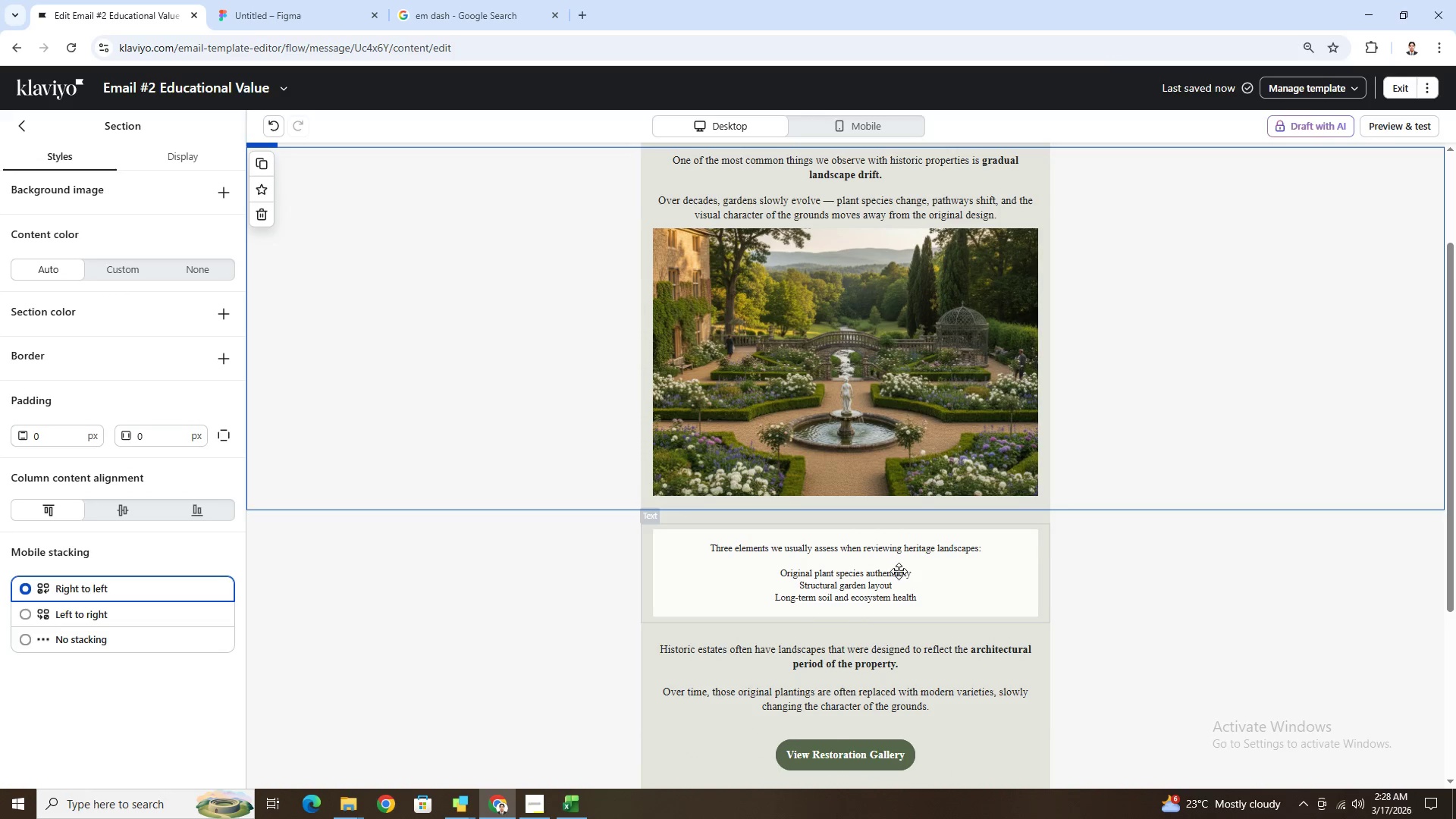 
left_click([899, 570])
 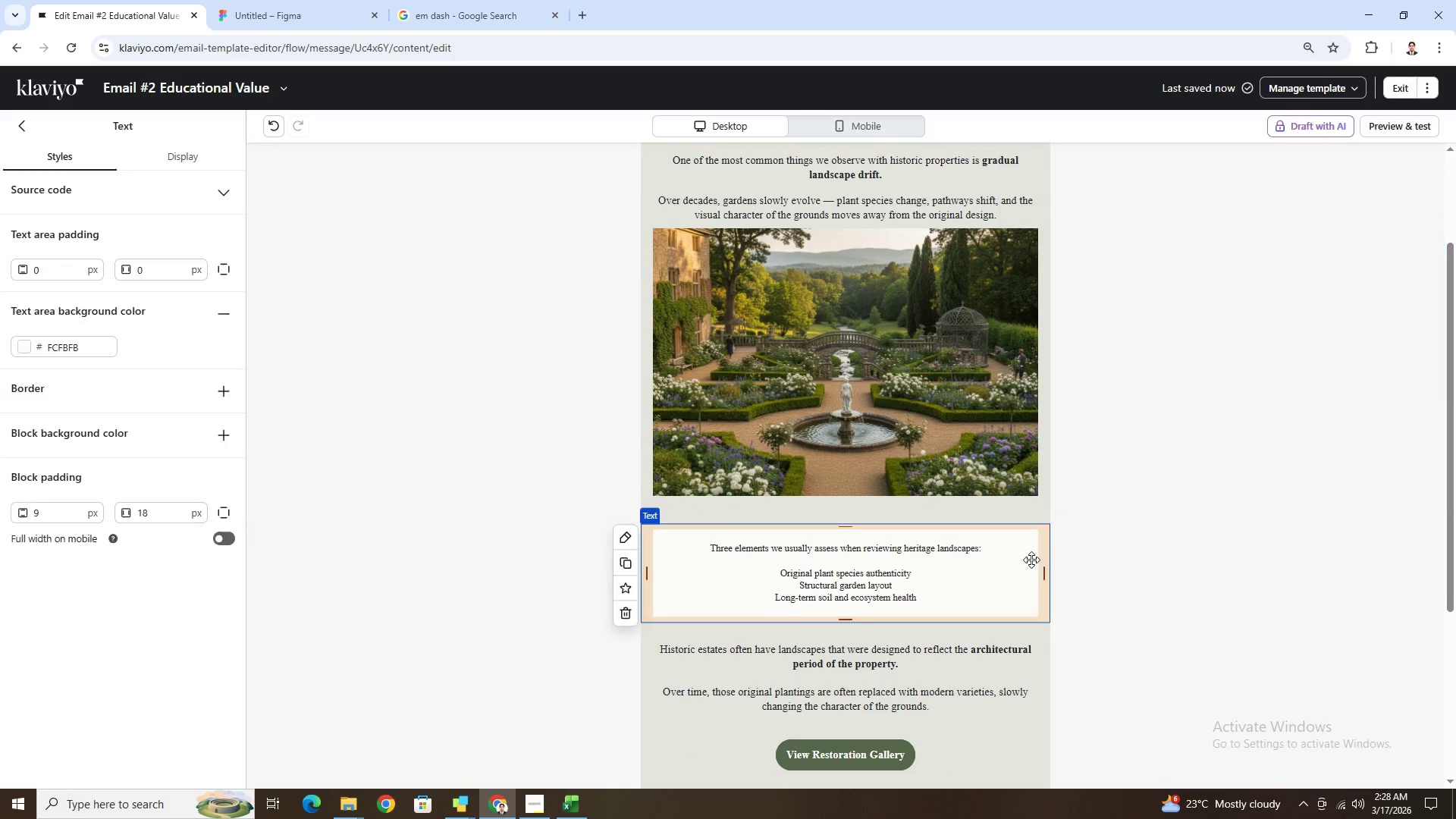 
scroll: coordinate [1031, 560], scroll_direction: up, amount: 1.0
 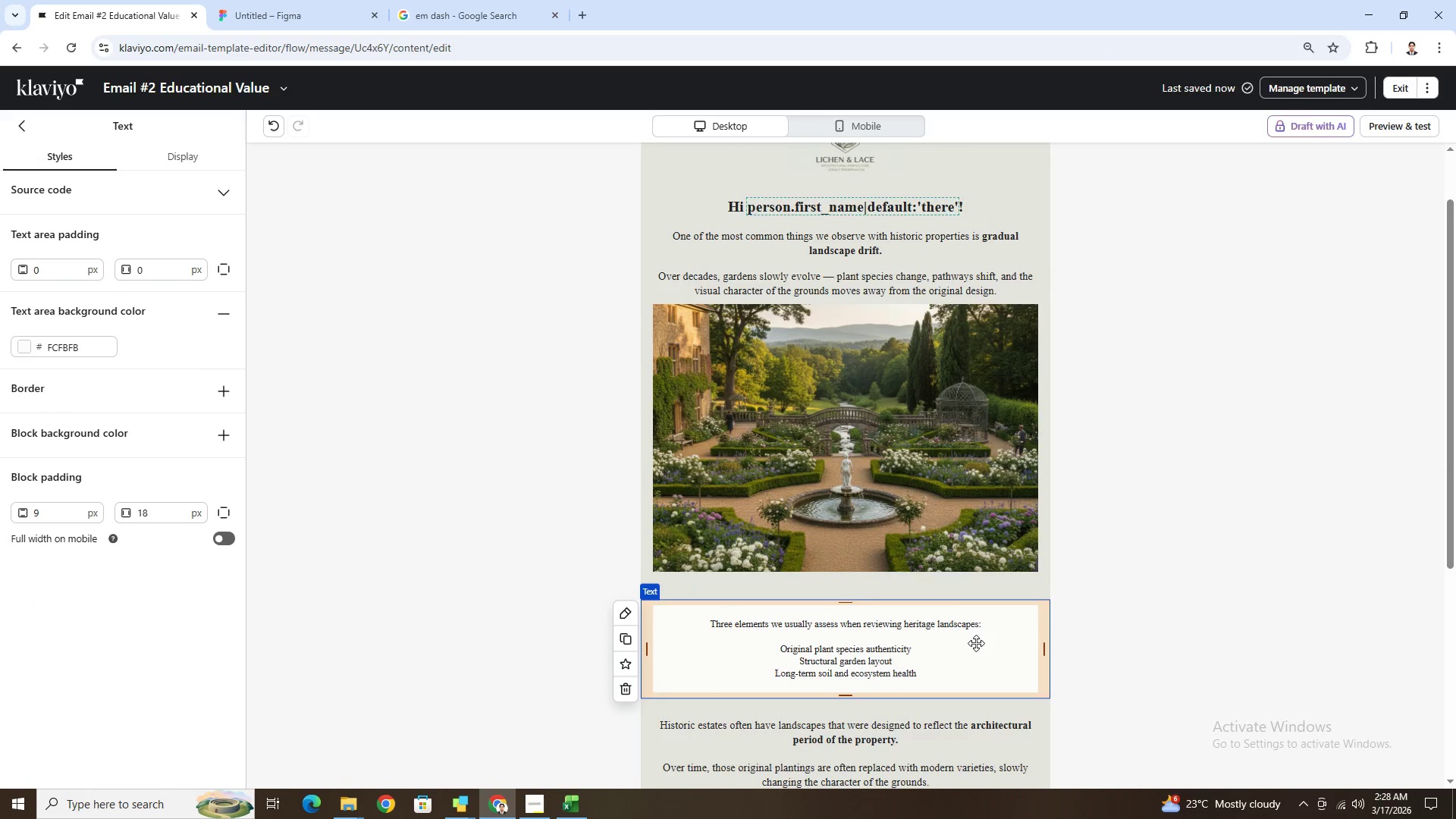 
left_click_drag(start_coordinate=[976, 643], to_coordinate=[965, 380])
 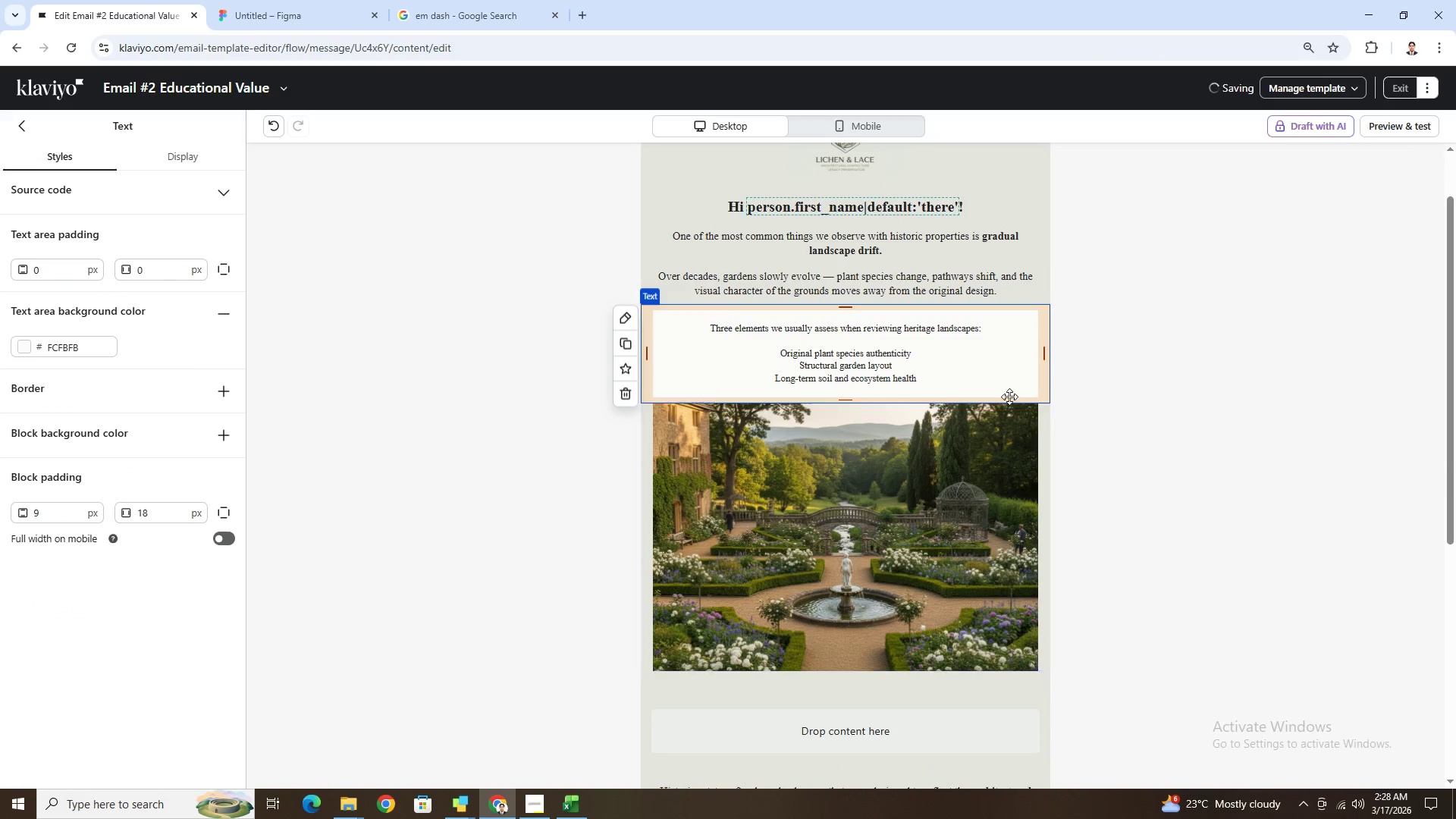 
left_click([1237, 463])
 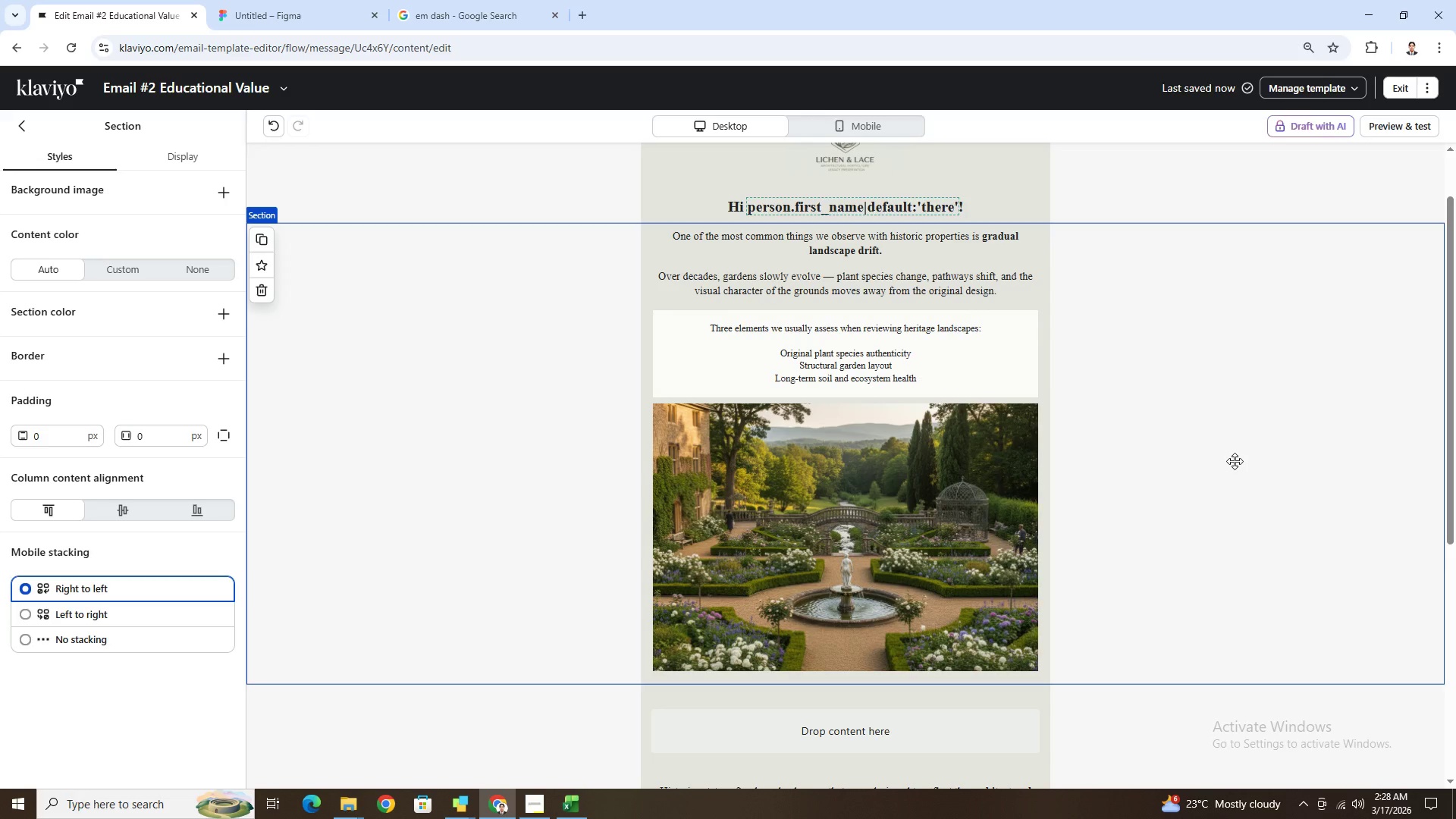 
scroll: coordinate [1235, 461], scroll_direction: up, amount: 1.0
 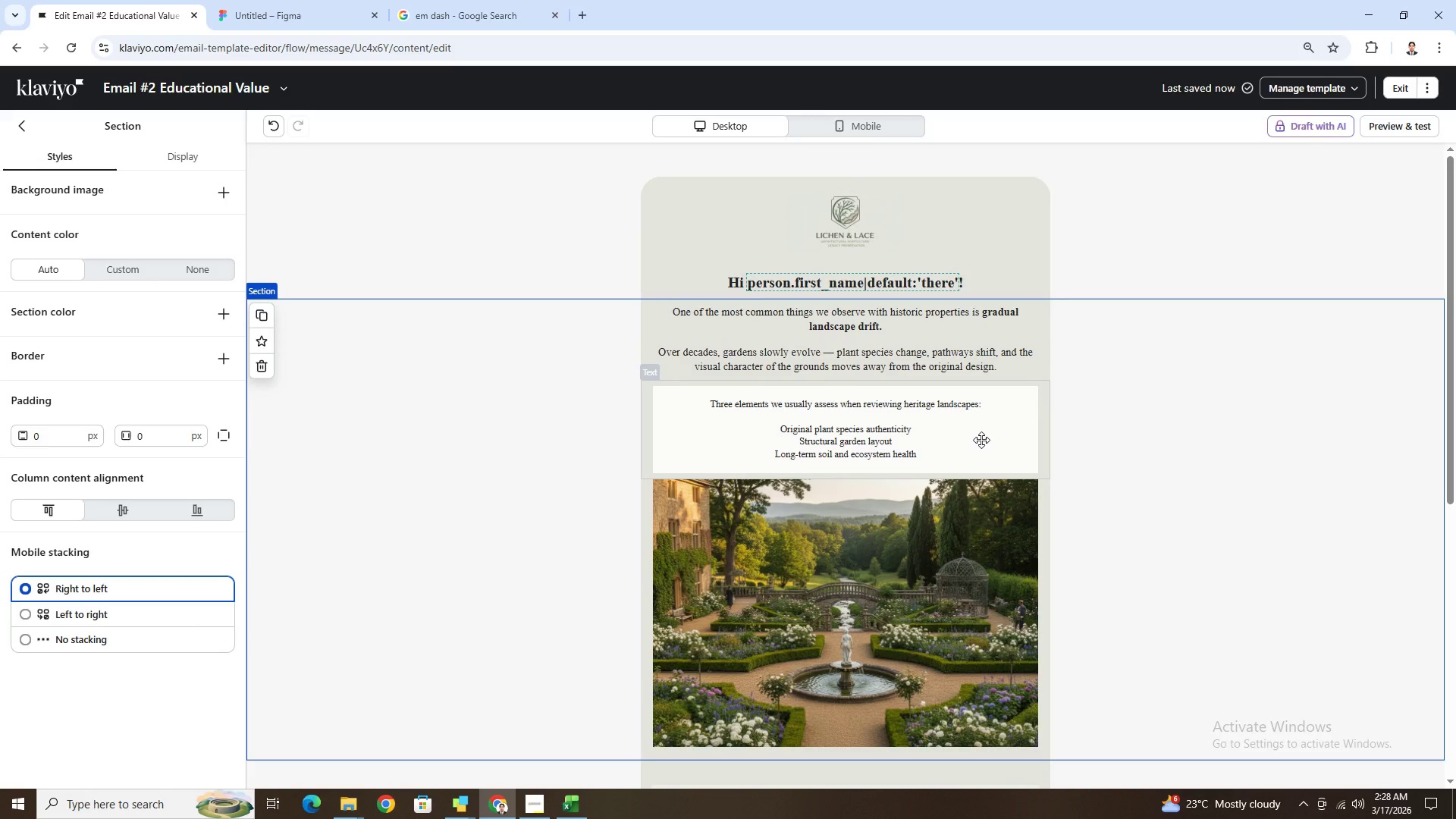 
wait(6.27)
 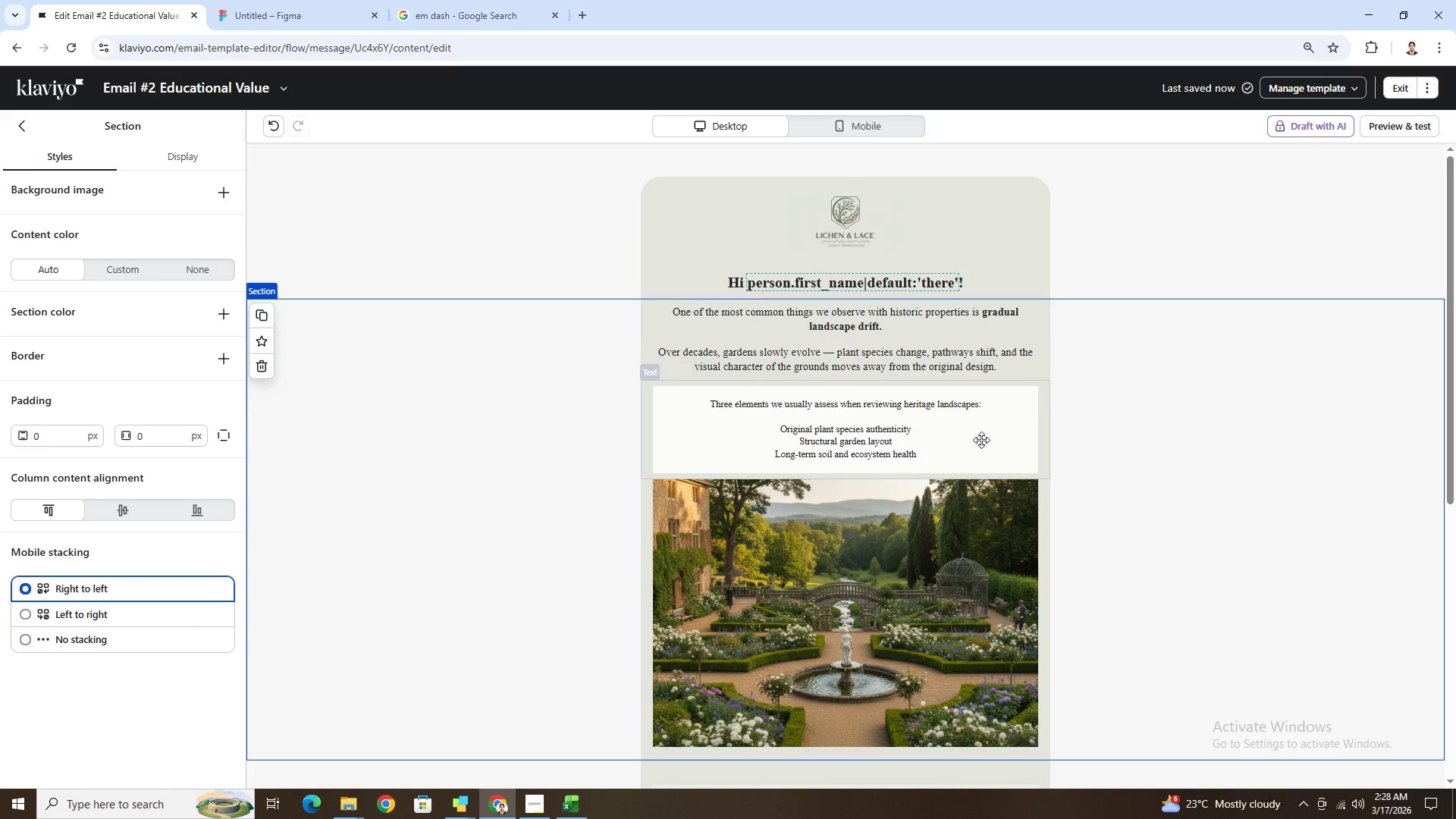 
scroll: coordinate [1122, 440], scroll_direction: down, amount: 2.0
 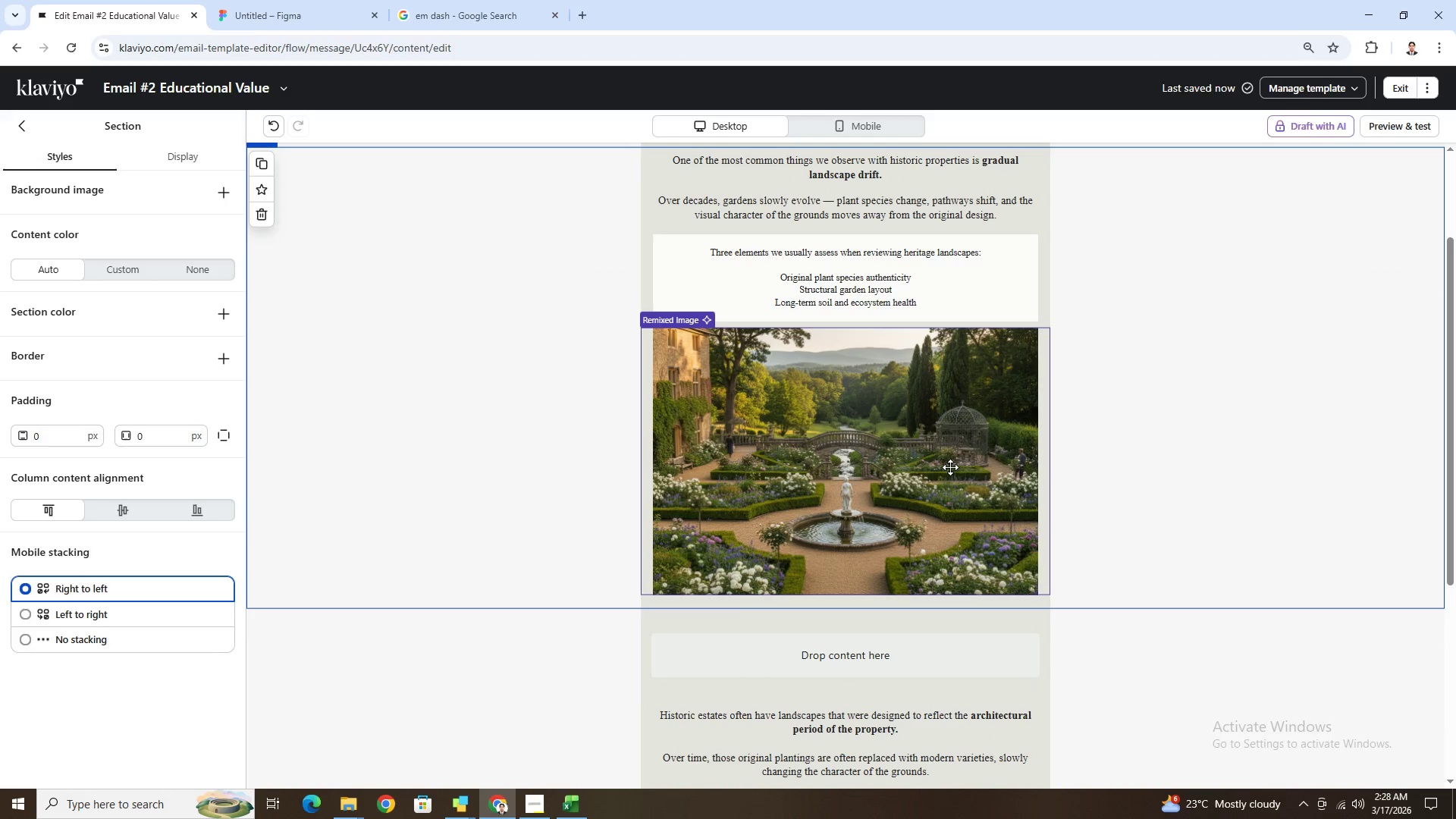 
left_click([950, 467])
 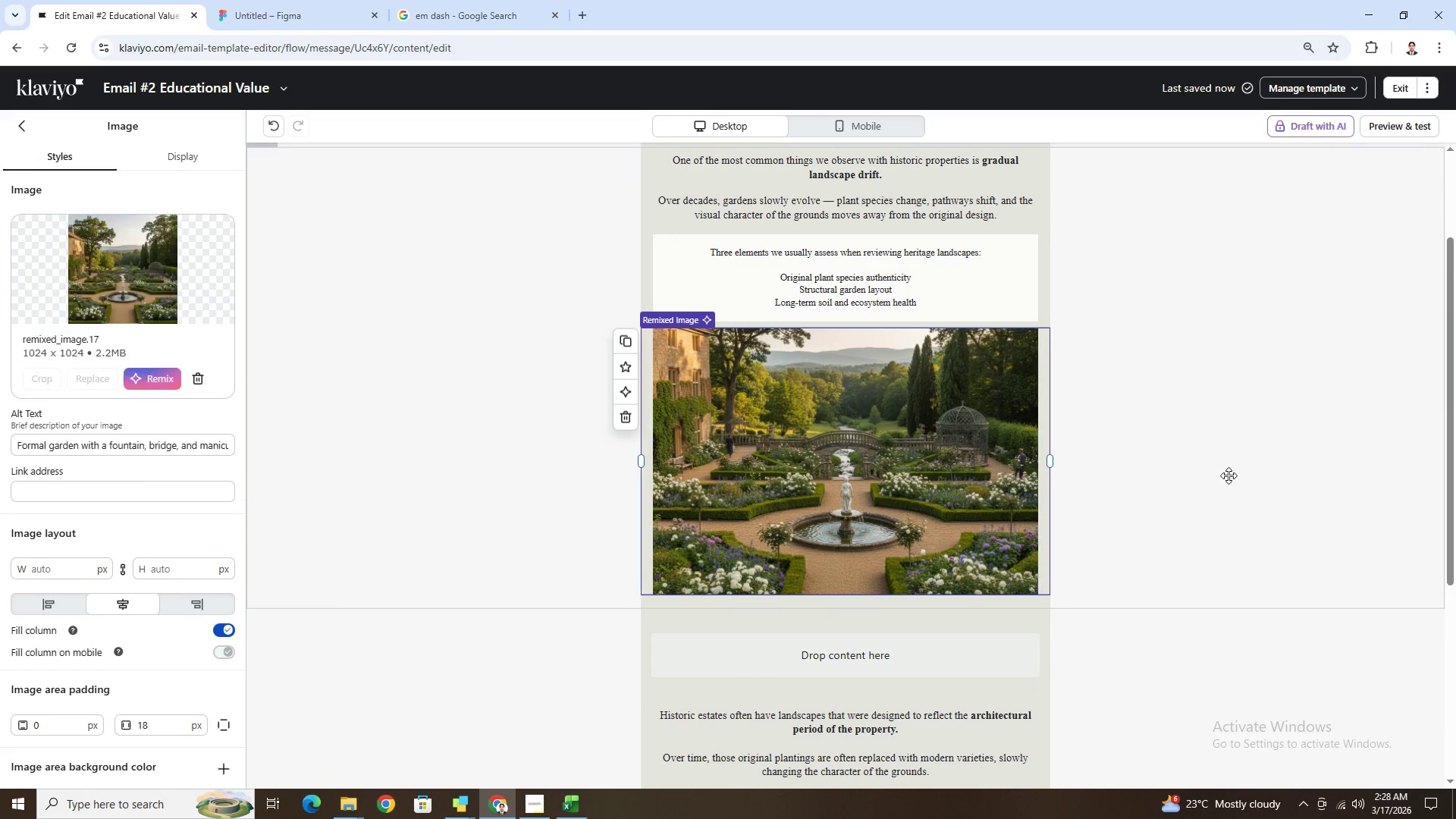 
scroll: coordinate [1228, 475], scroll_direction: down, amount: 1.0
 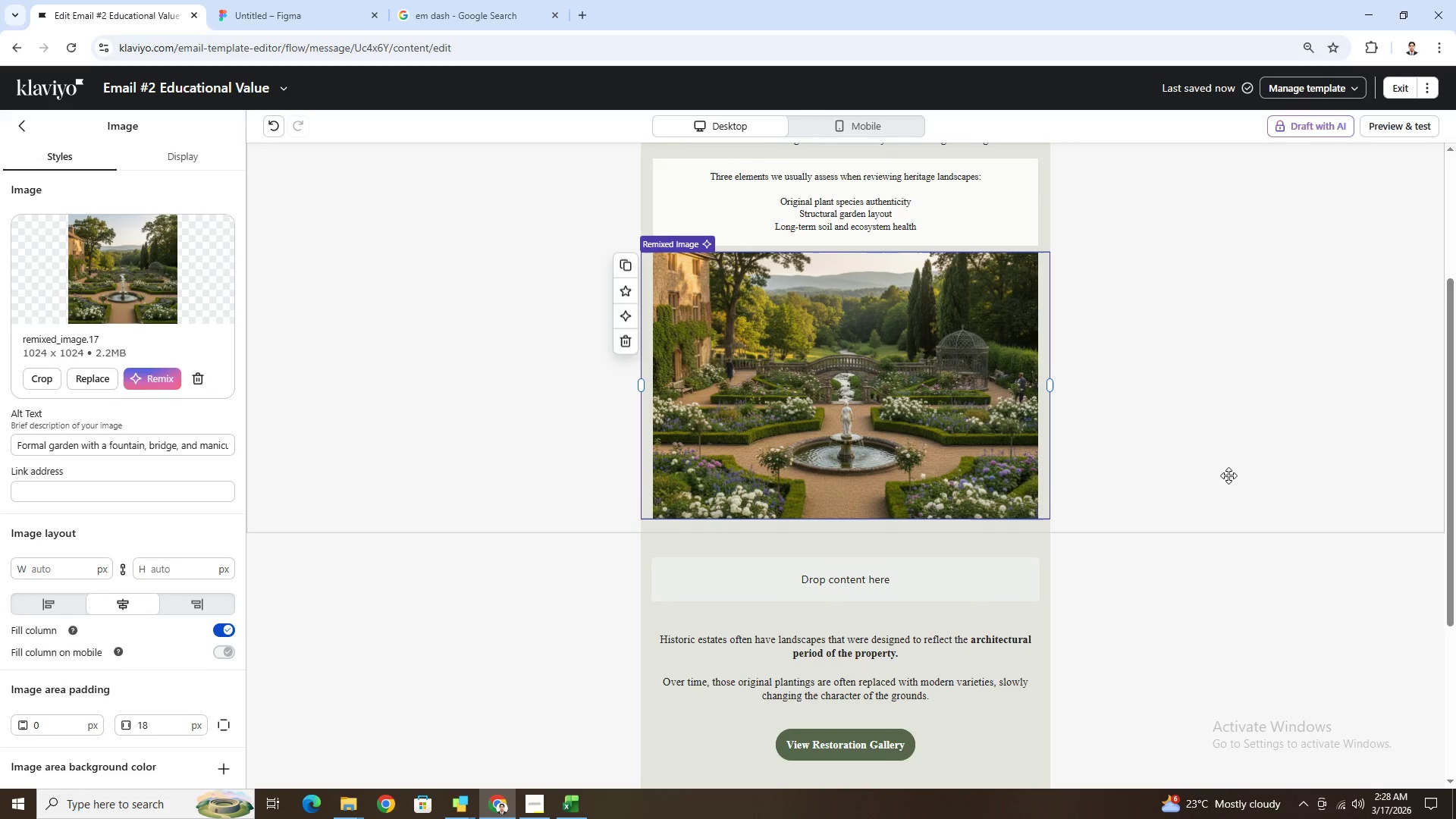 
scroll: coordinate [1228, 475], scroll_direction: up, amount: 2.0
 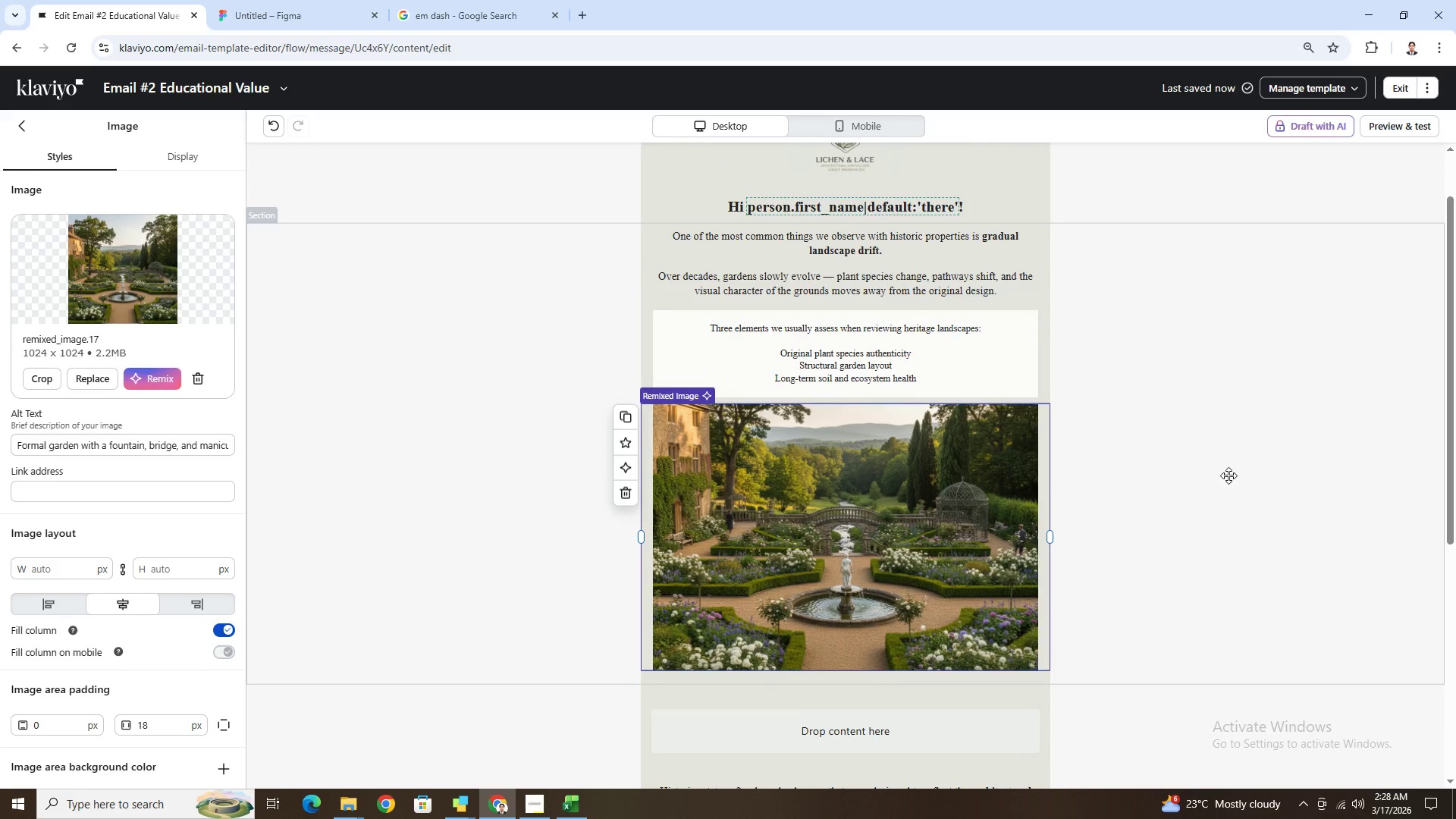 
scroll: coordinate [1227, 475], scroll_direction: down, amount: 3.0
 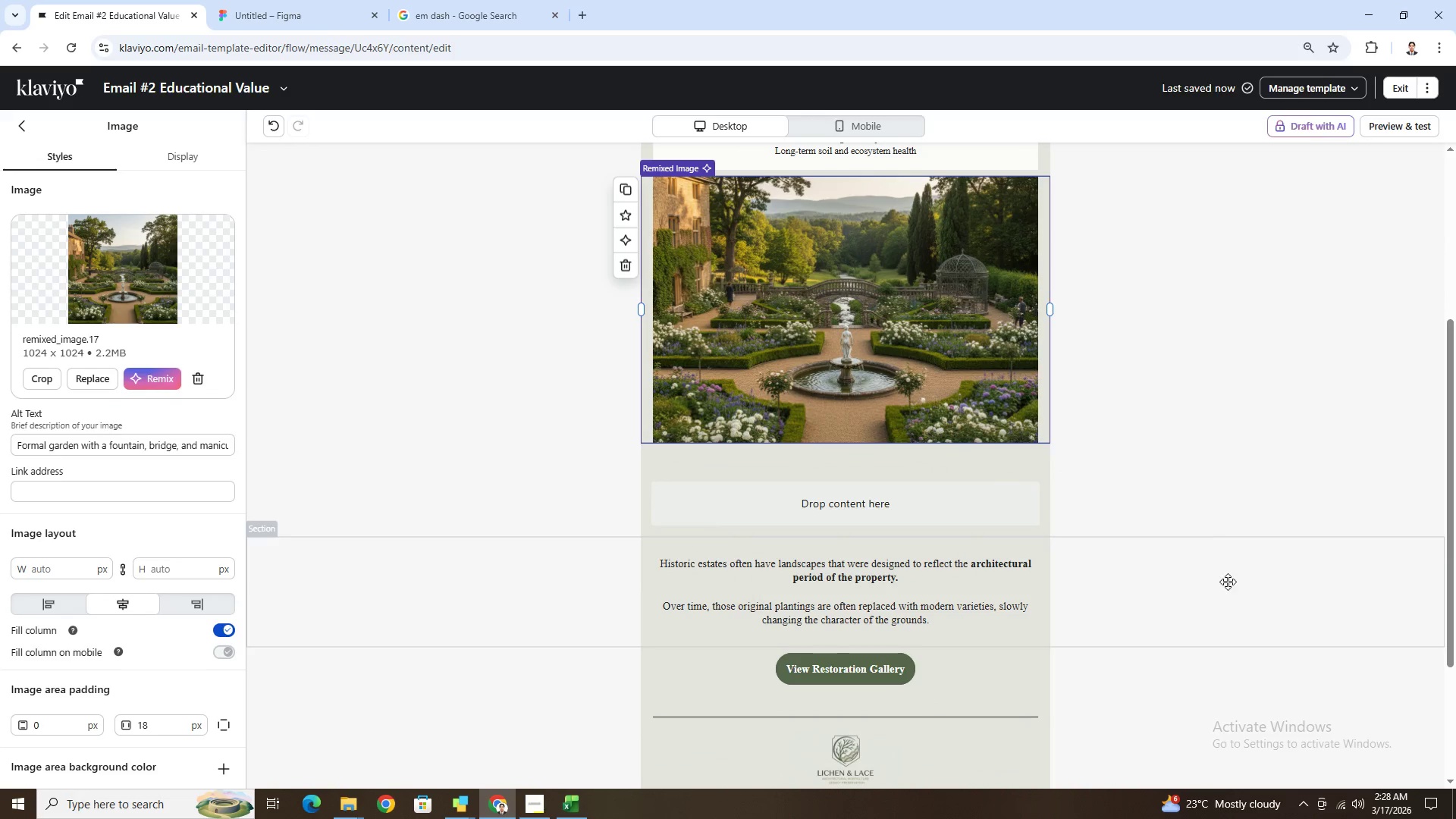 
left_click([1225, 620])
 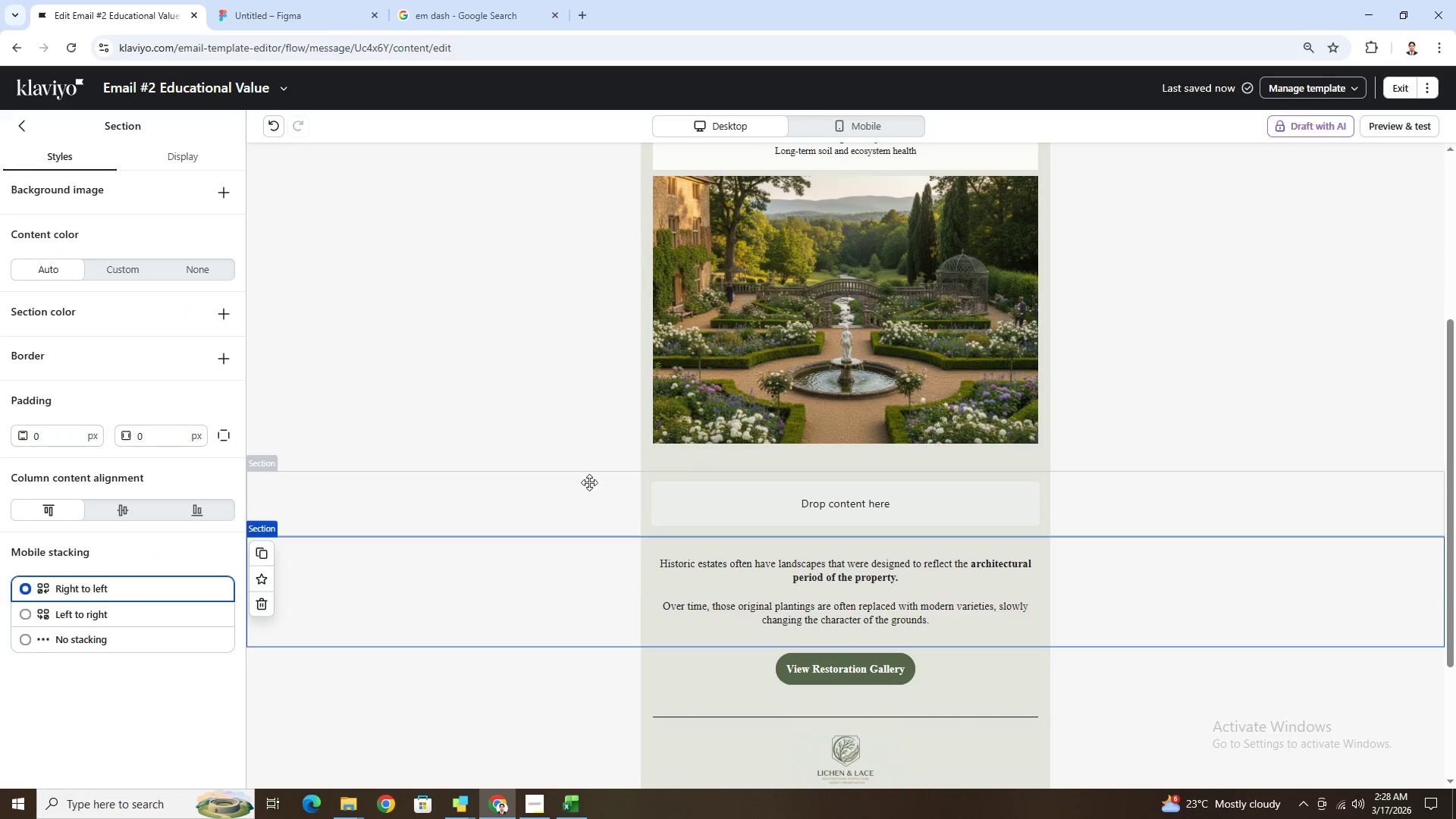 
left_click([579, 484])
 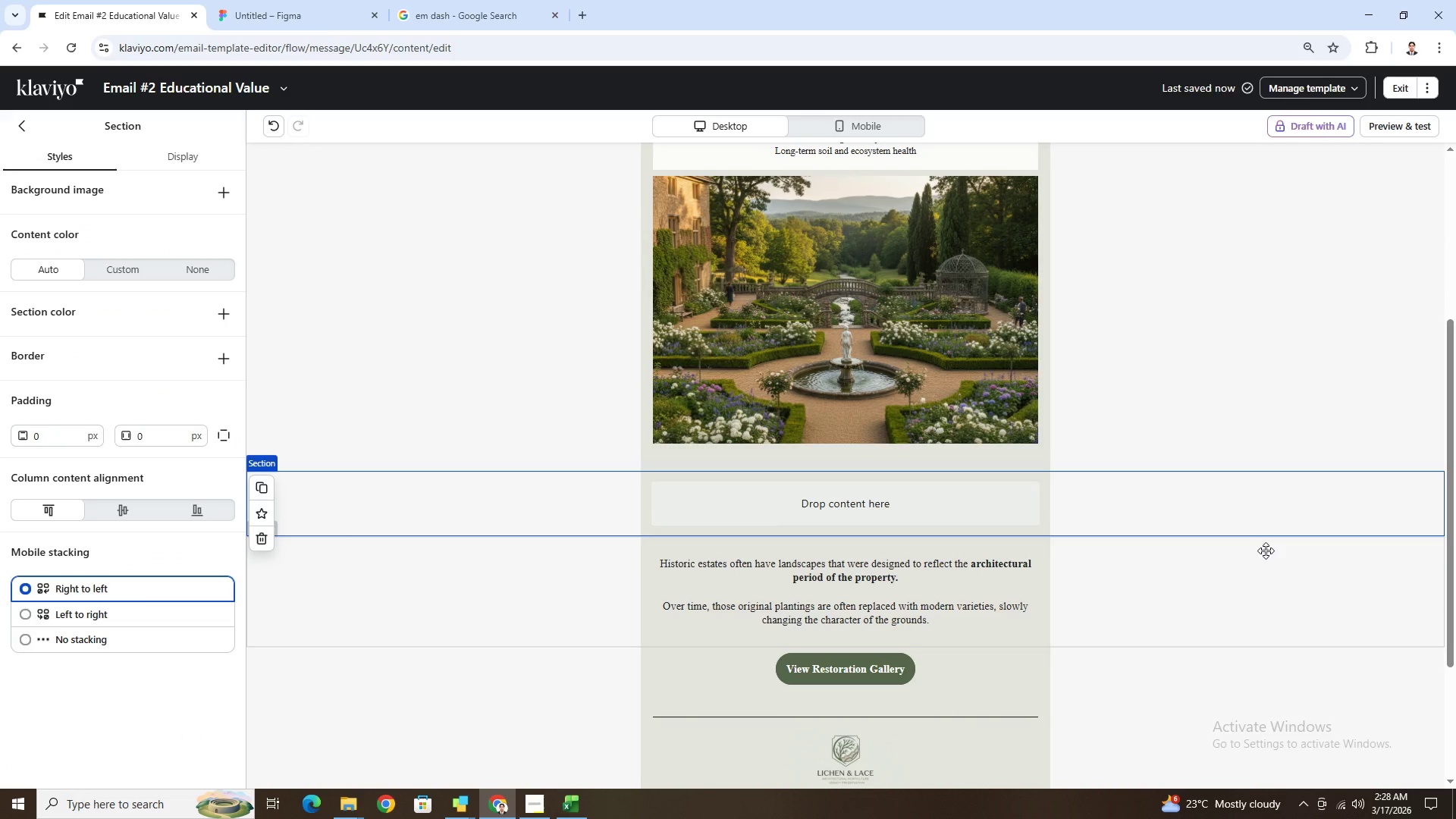 
scroll: coordinate [1262, 550], scroll_direction: up, amount: 2.0
 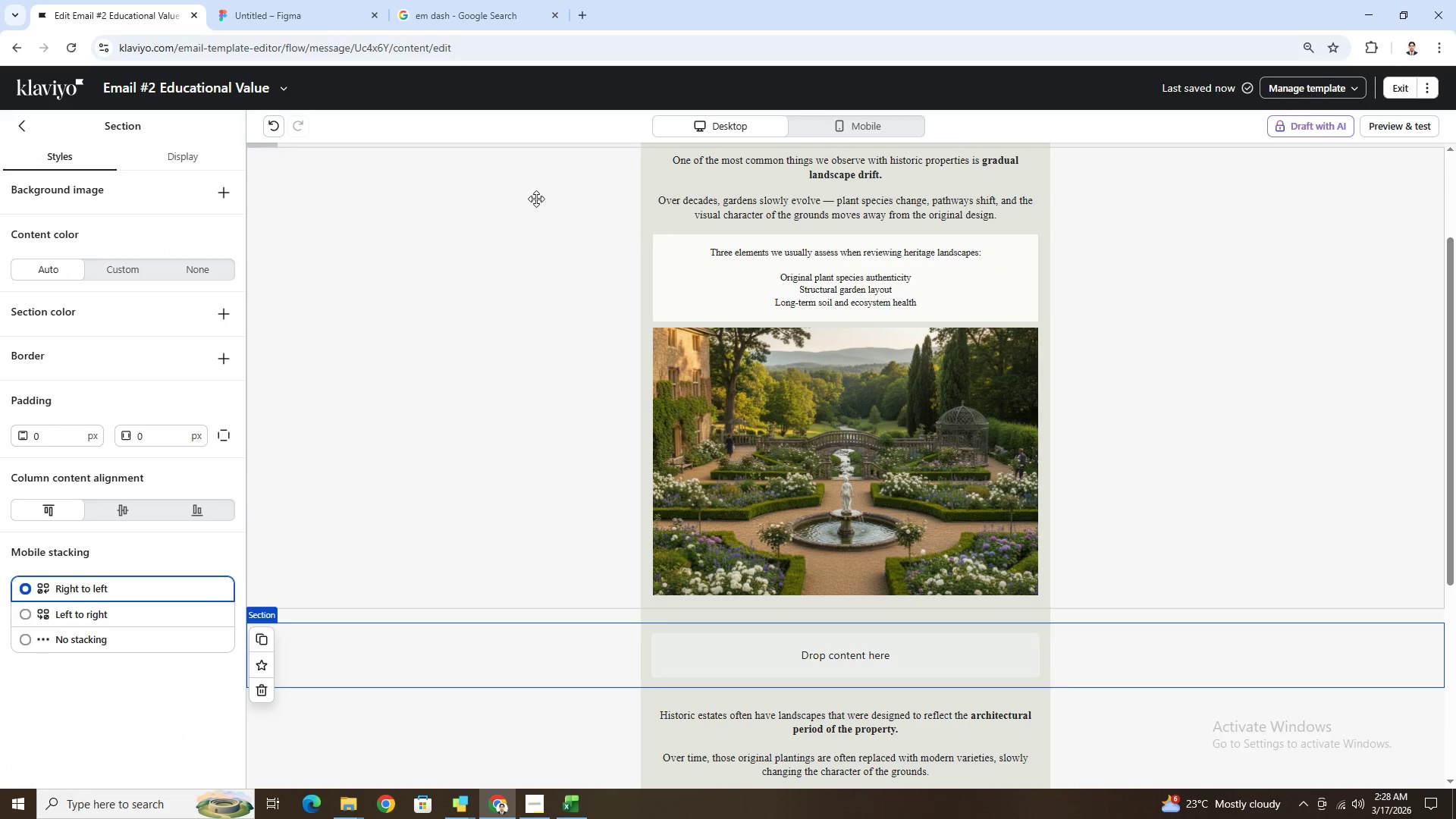 
scroll: coordinate [651, 492], scroll_direction: down, amount: 2.0
 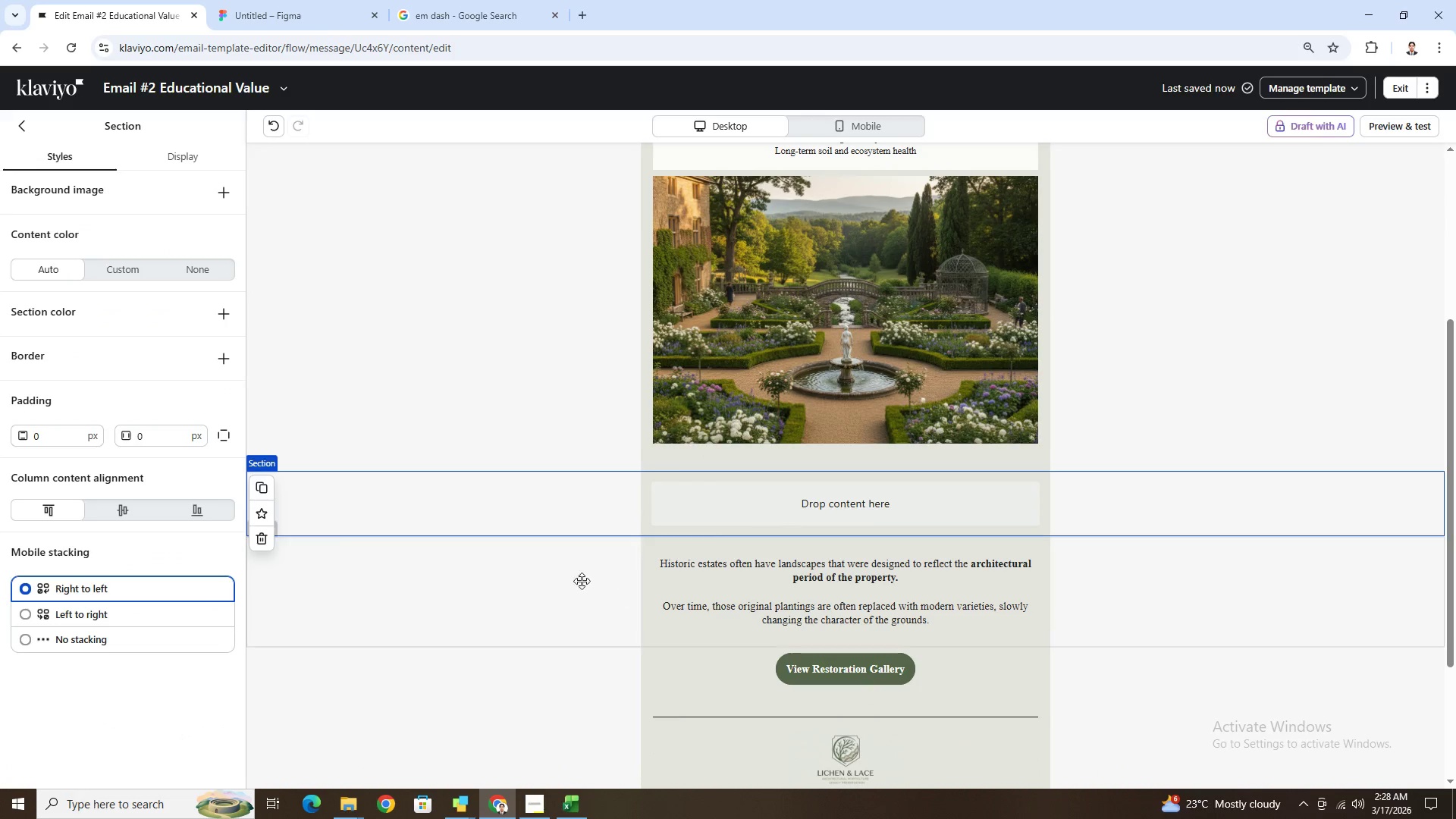 
left_click_drag(start_coordinate=[814, 329], to_coordinate=[828, 511])
 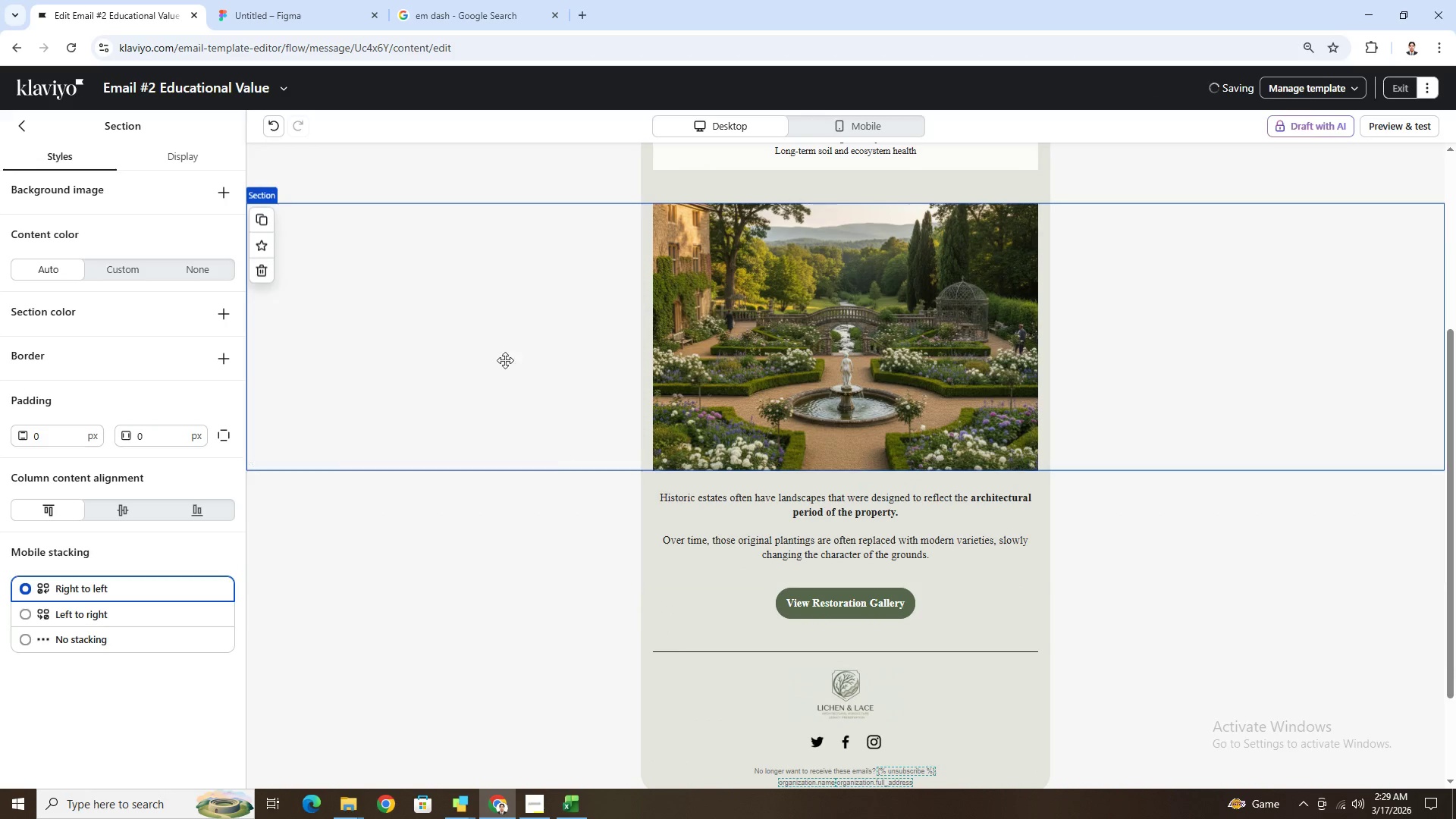 
scroll: coordinate [531, 320], scroll_direction: up, amount: 3.0
 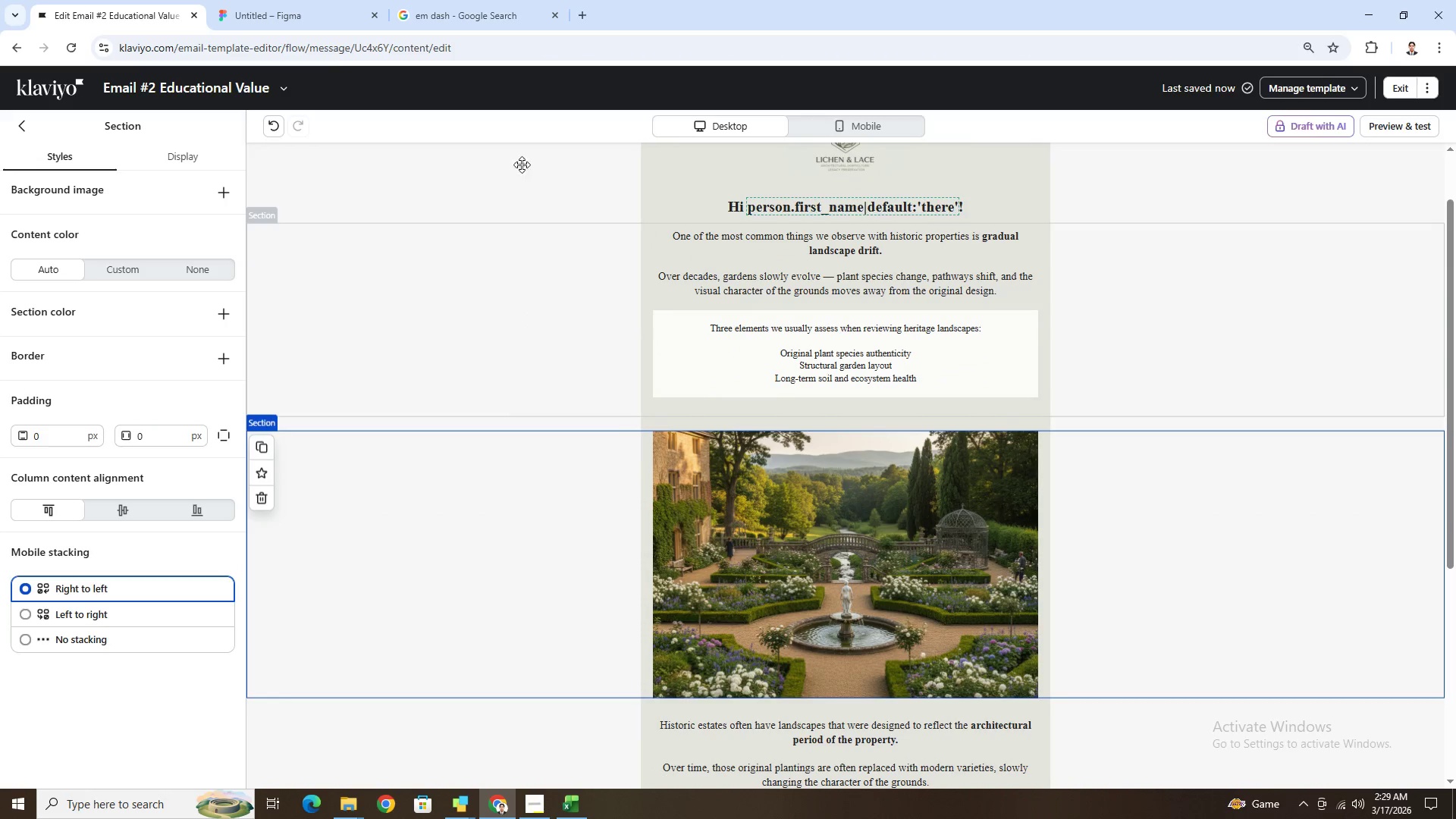 
left_click([270, 124])
 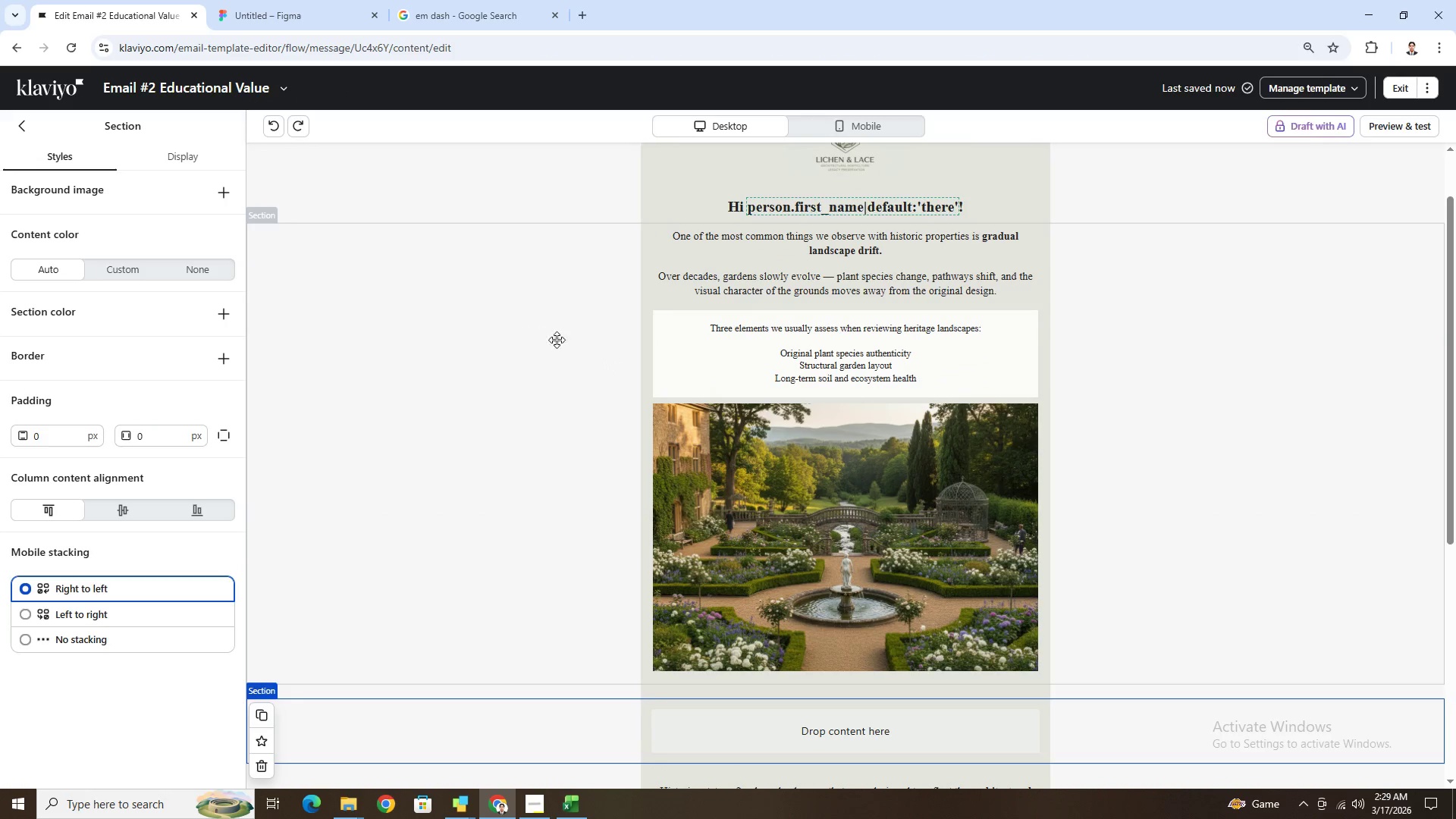 
scroll: coordinate [465, 456], scroll_direction: down, amount: 2.0
 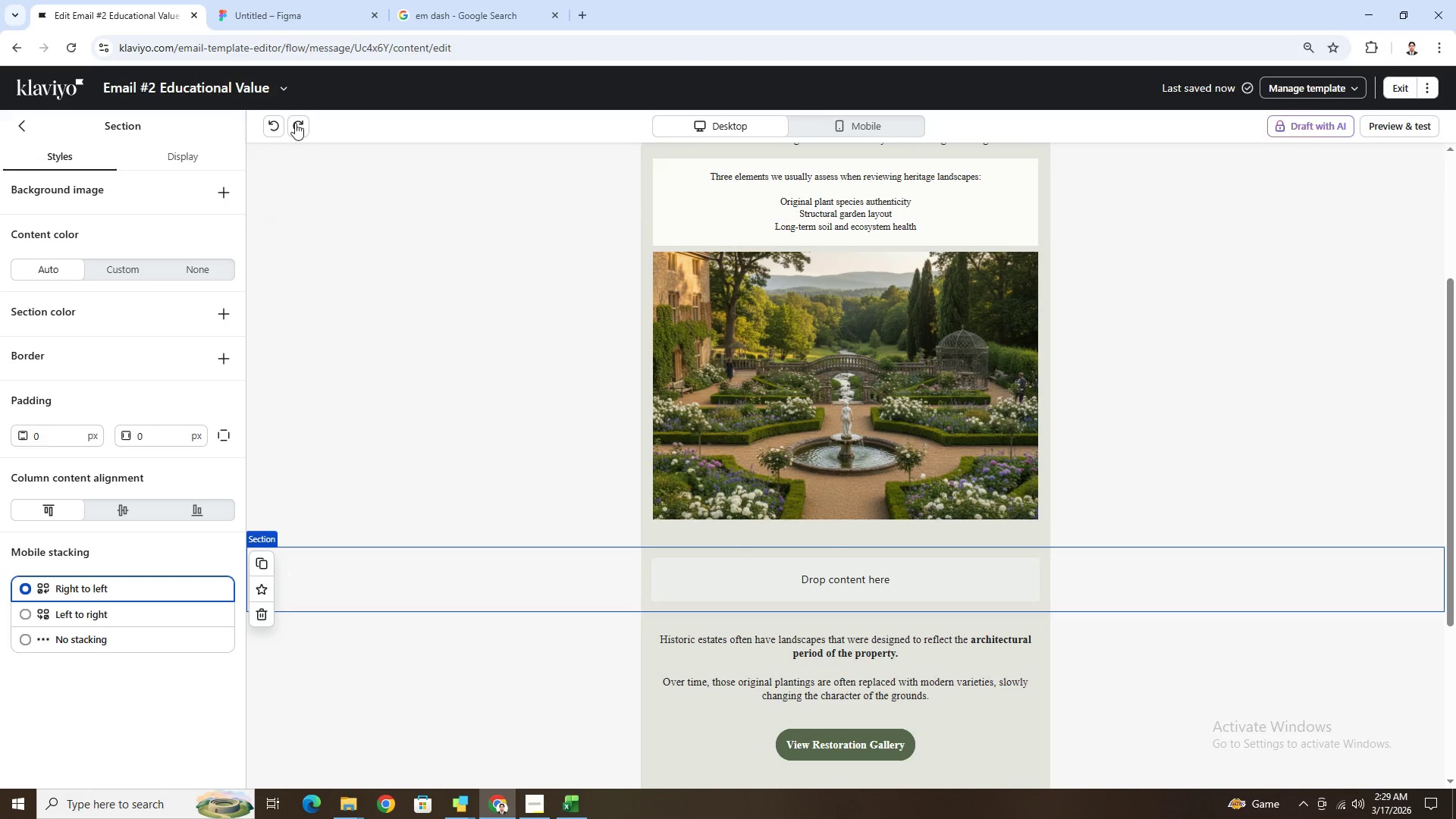 
left_click([297, 123])
 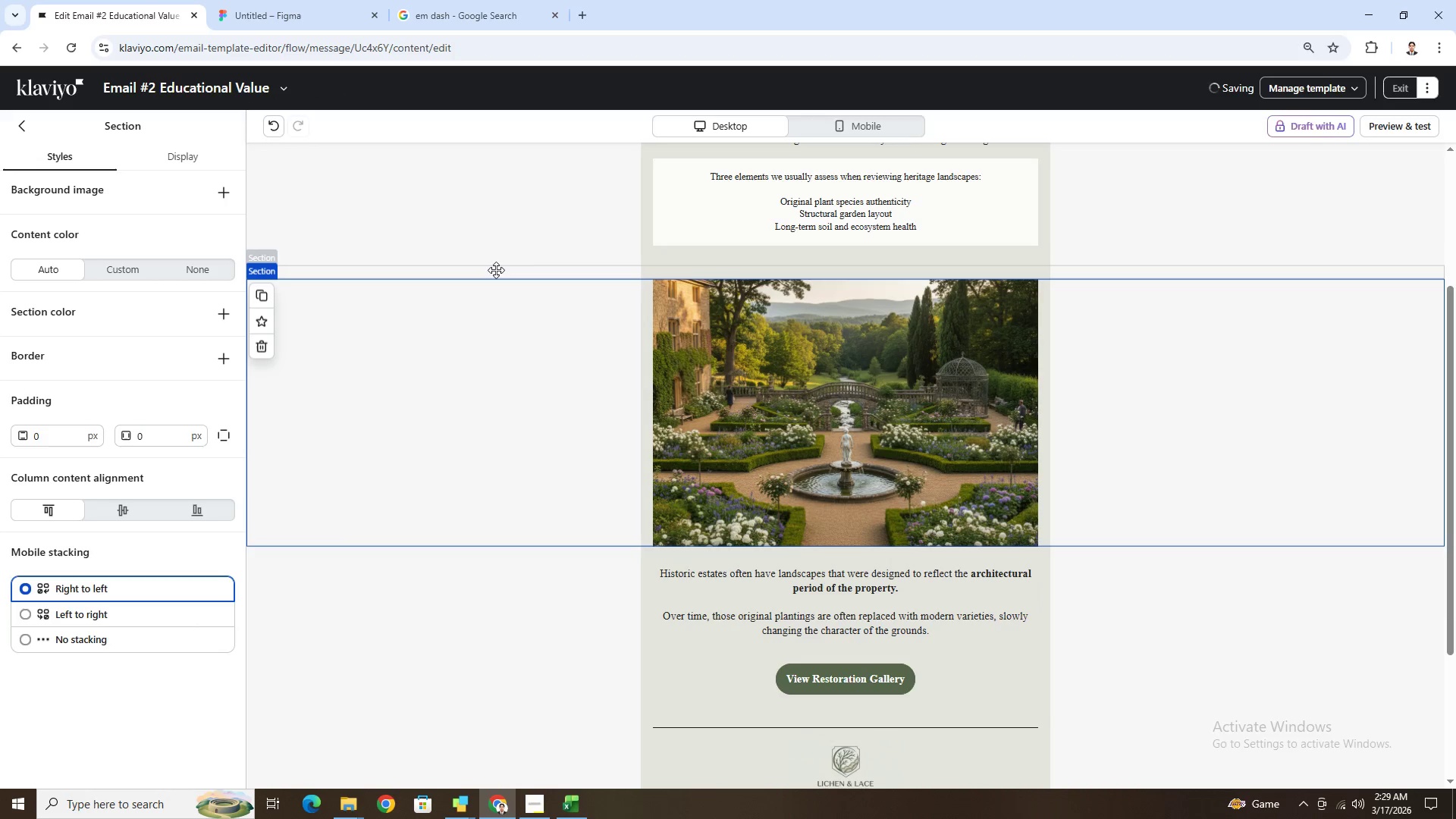 
left_click([496, 270])
 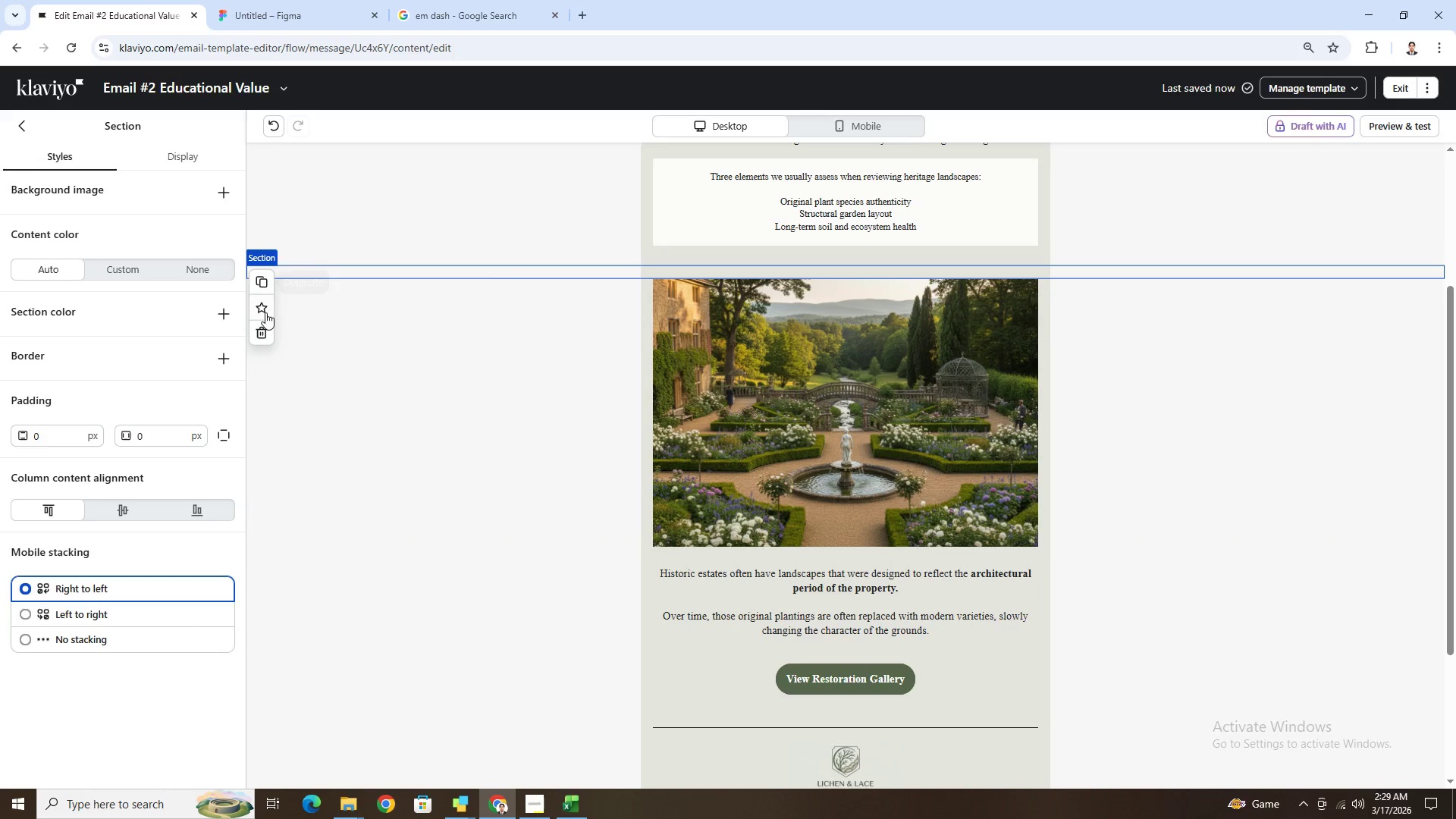 
left_click([262, 335])
 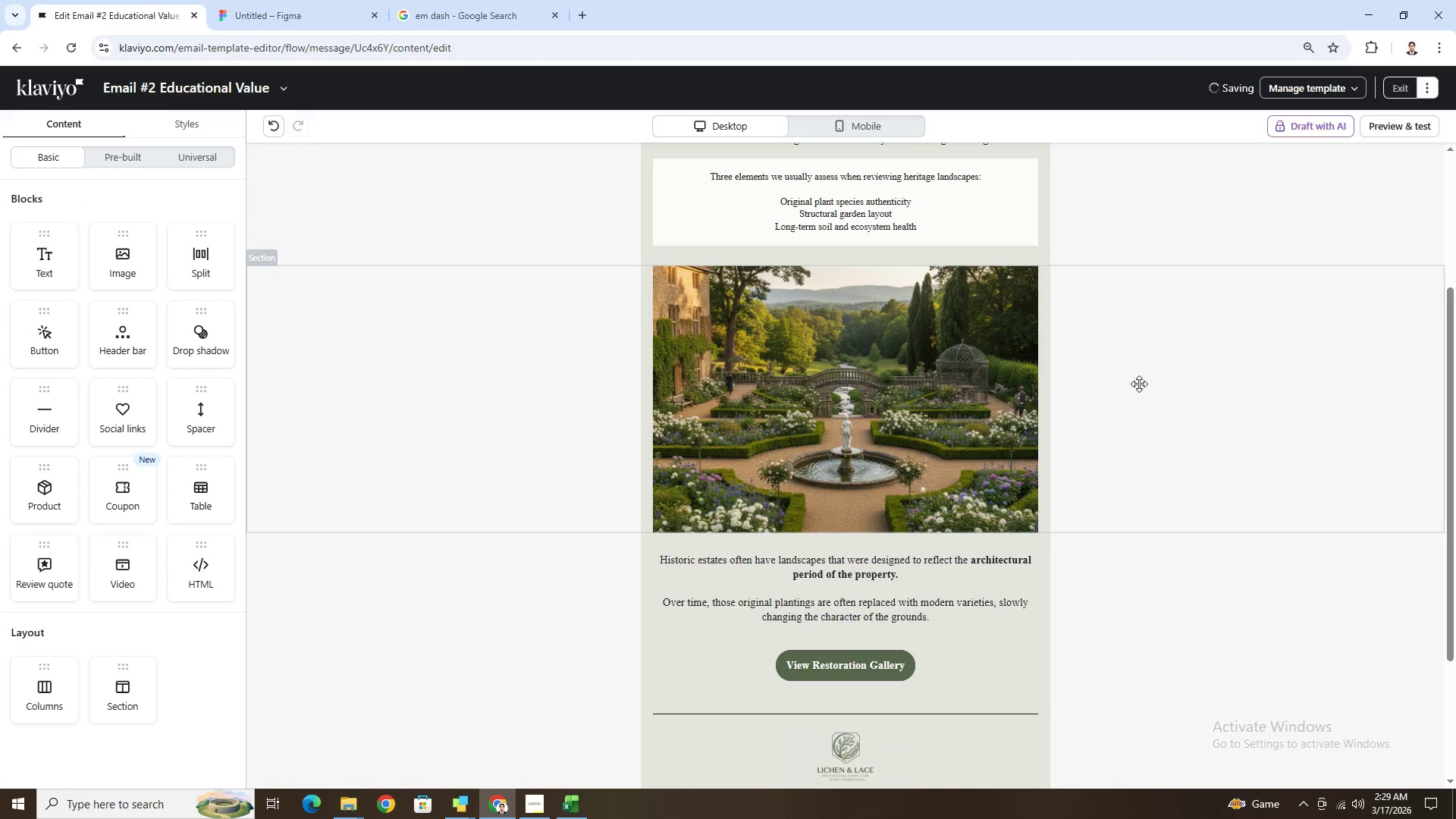 
scroll: coordinate [1139, 380], scroll_direction: up, amount: 2.0
 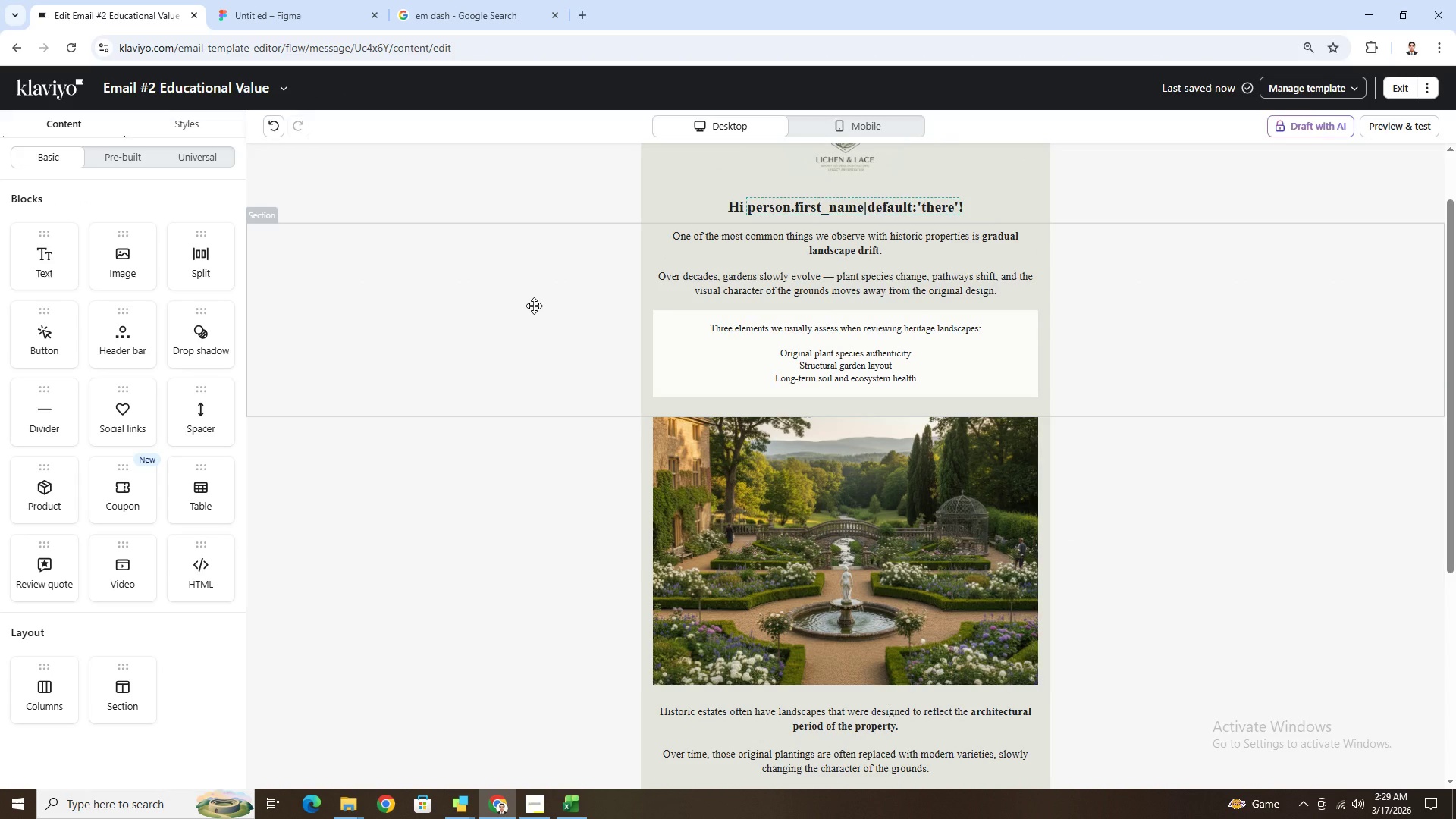 
scroll: coordinate [534, 306], scroll_direction: down, amount: 2.0
 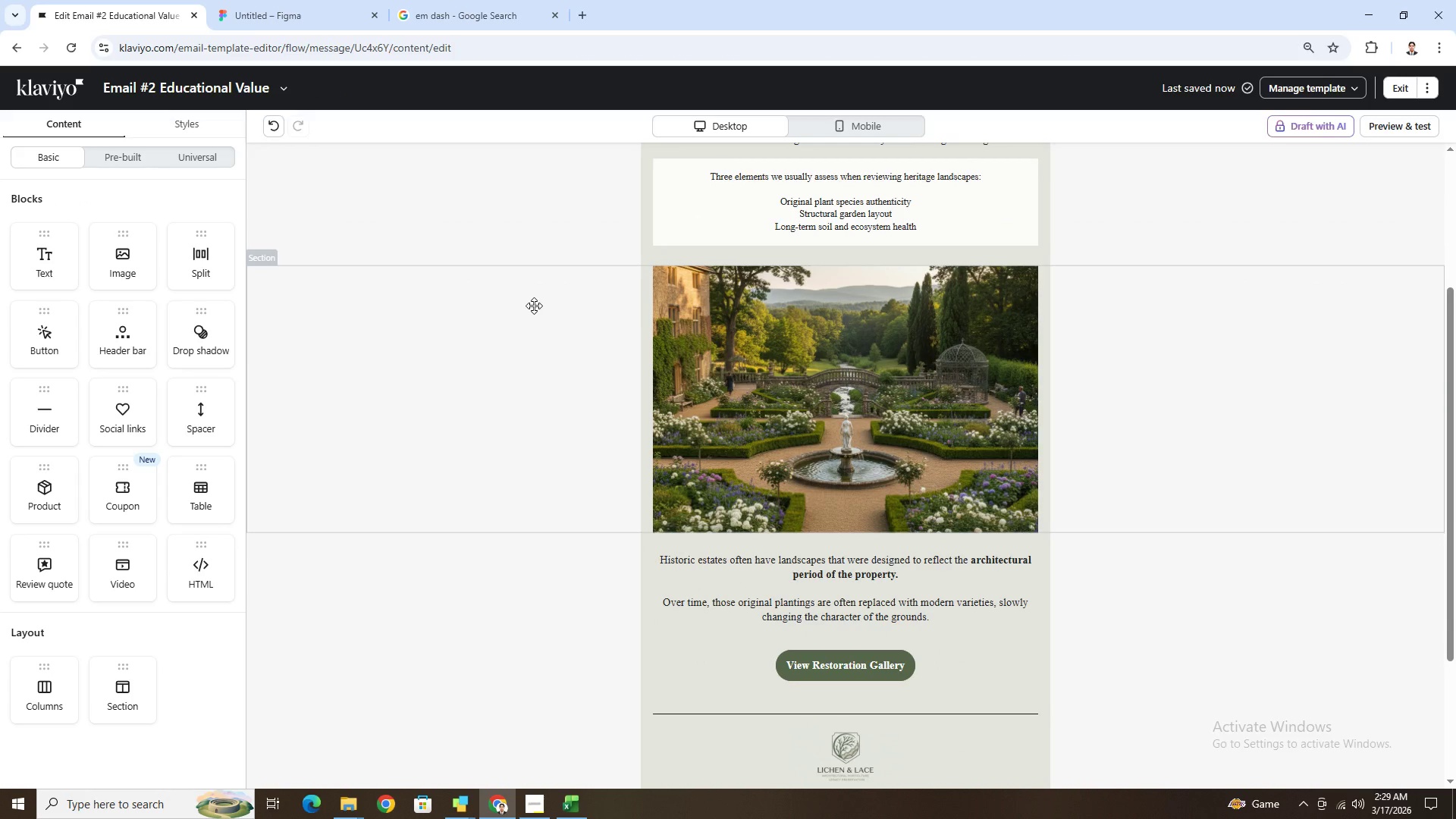 
scroll: coordinate [534, 306], scroll_direction: up, amount: 1.0
 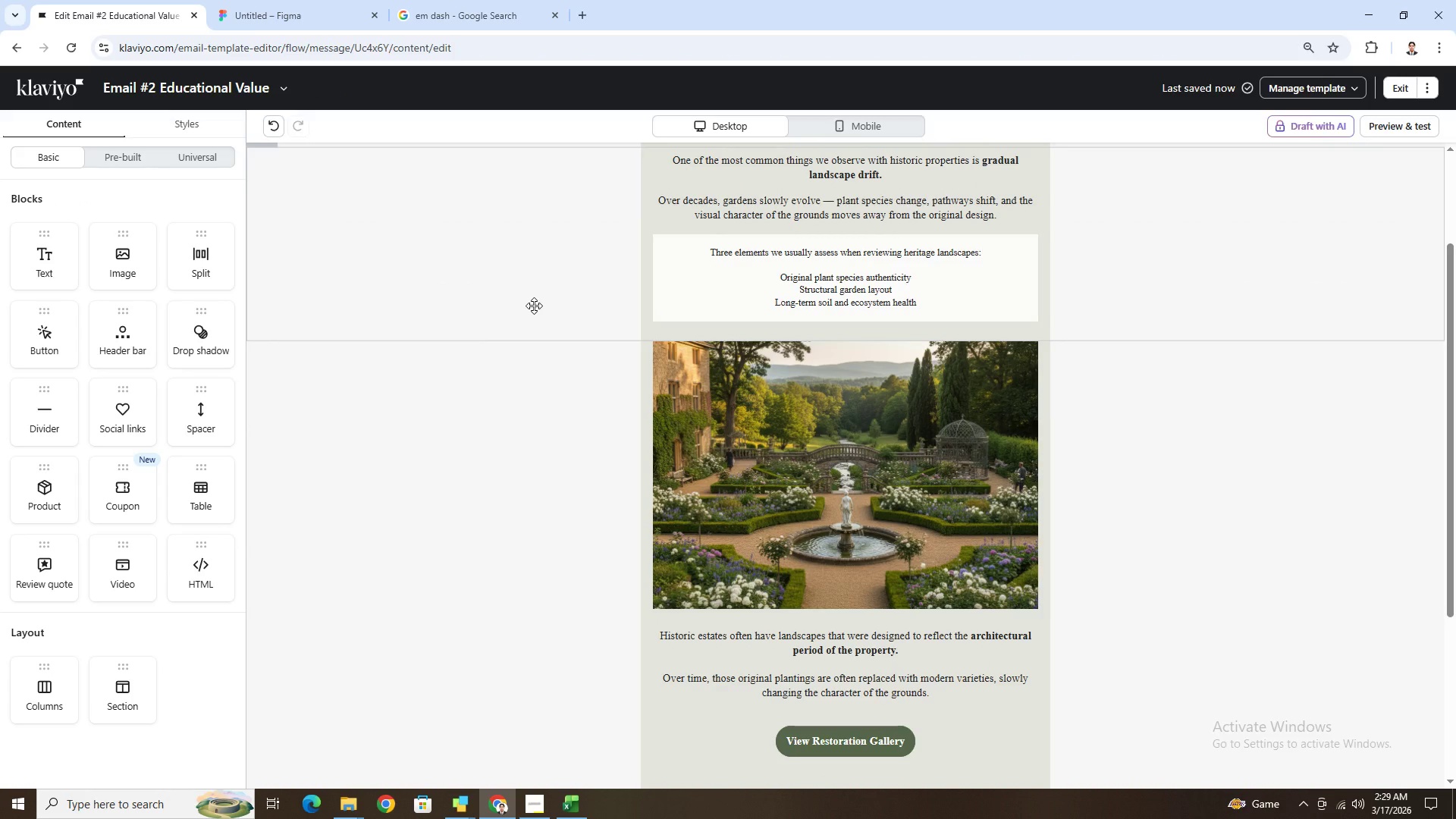 
scroll: coordinate [534, 306], scroll_direction: down, amount: 1.0
 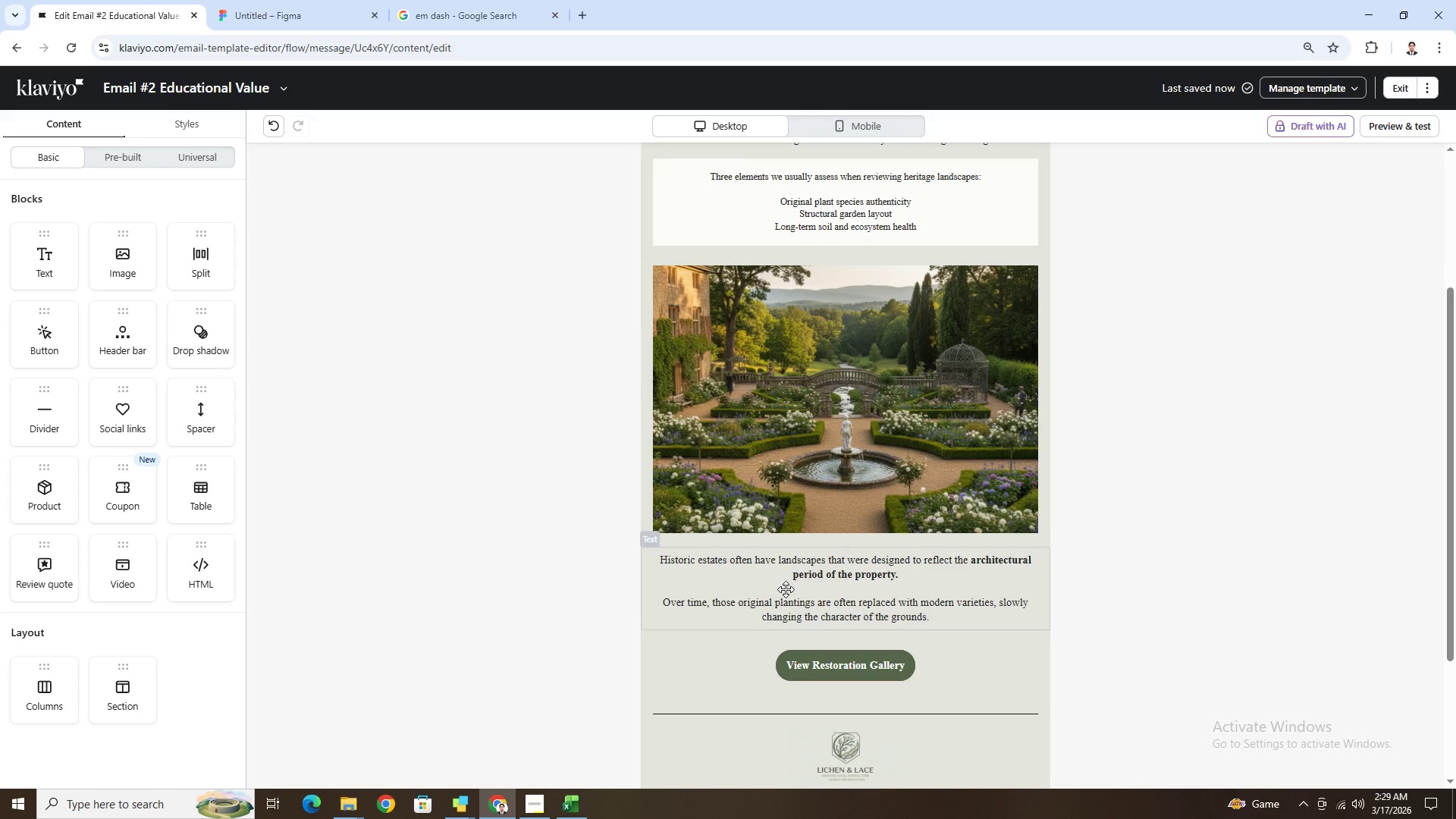 
wait(6.56)
 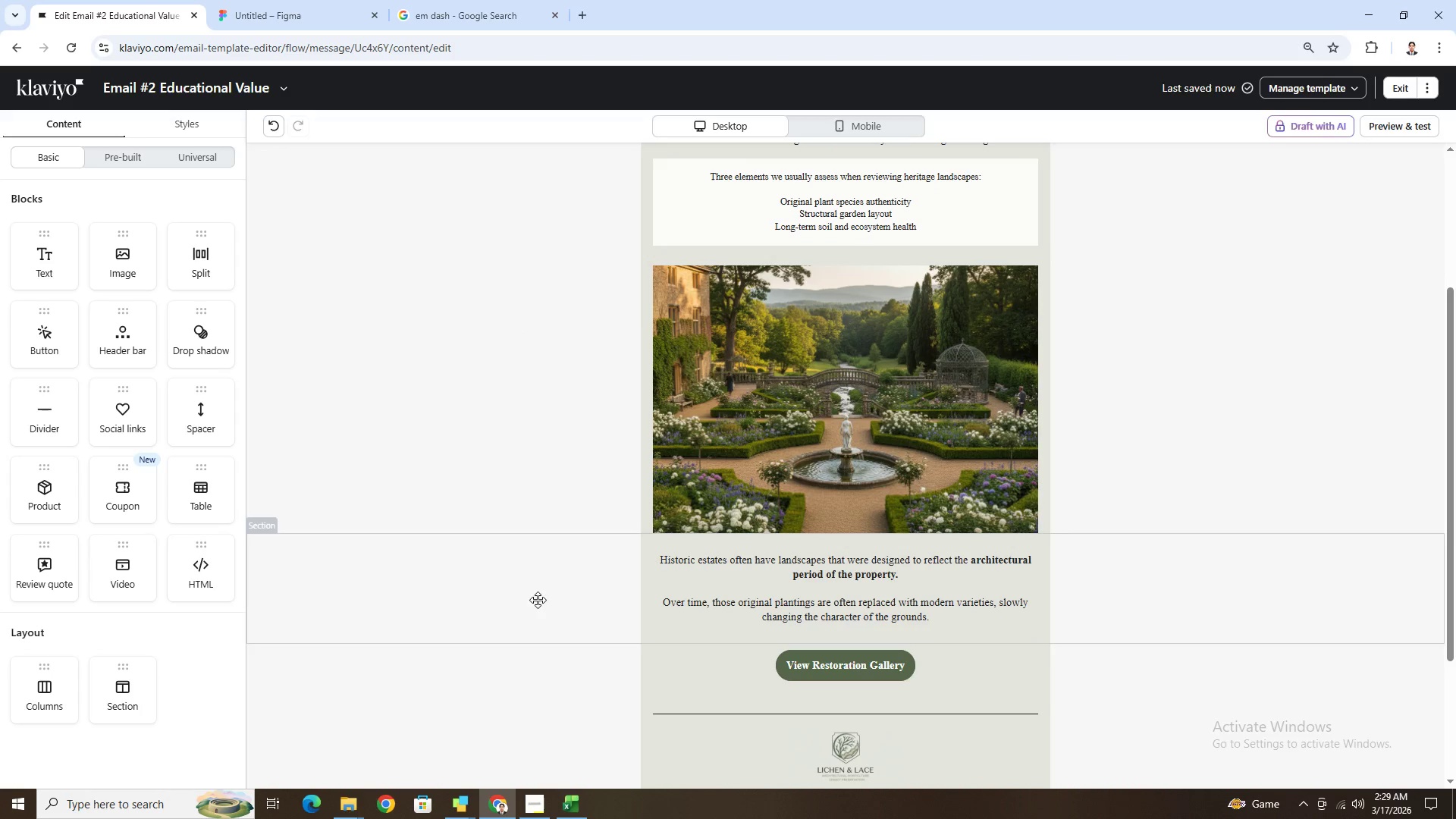 
left_click_drag(start_coordinate=[730, 604], to_coordinate=[736, 536])
 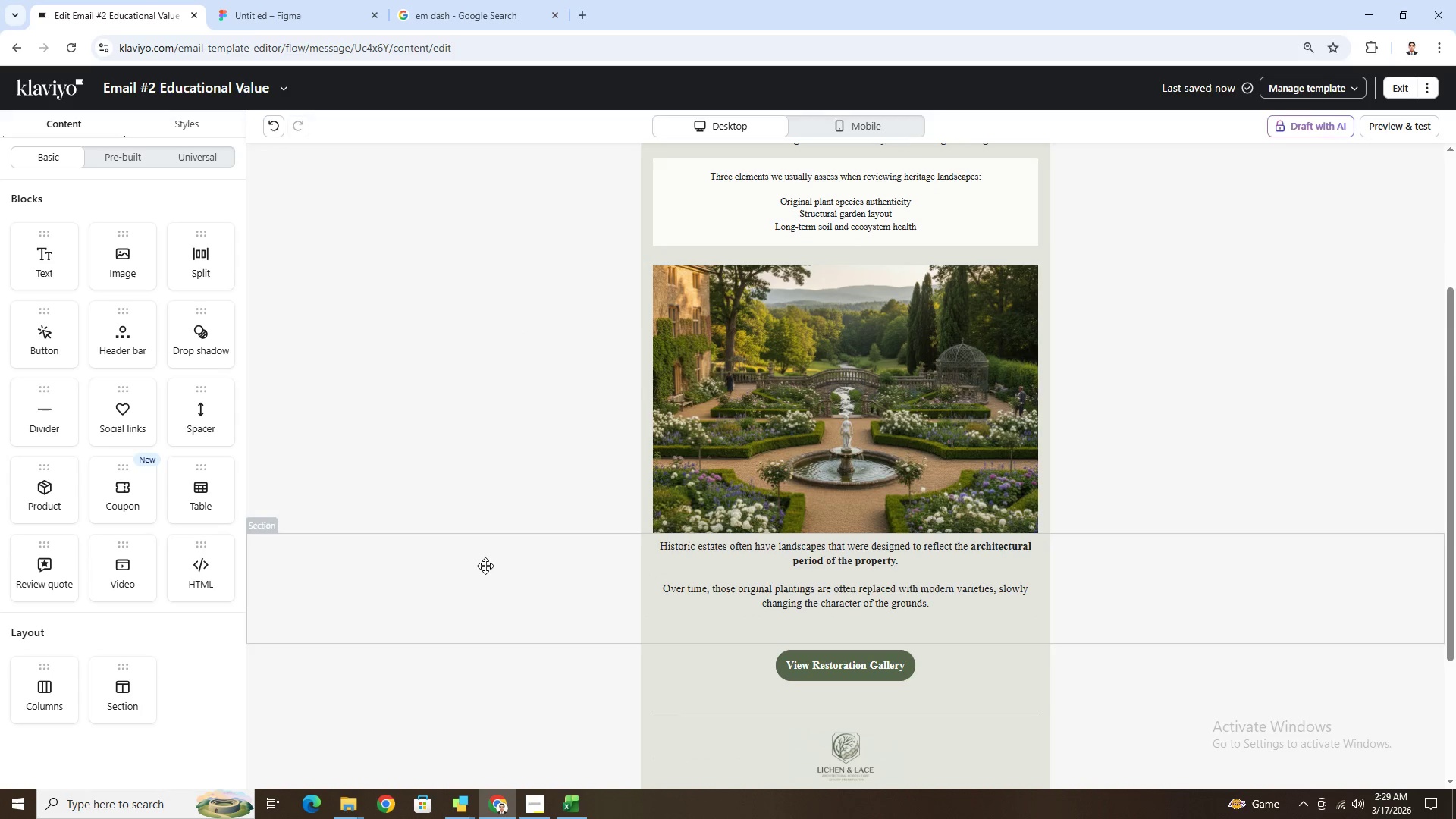 
left_click([485, 565])
 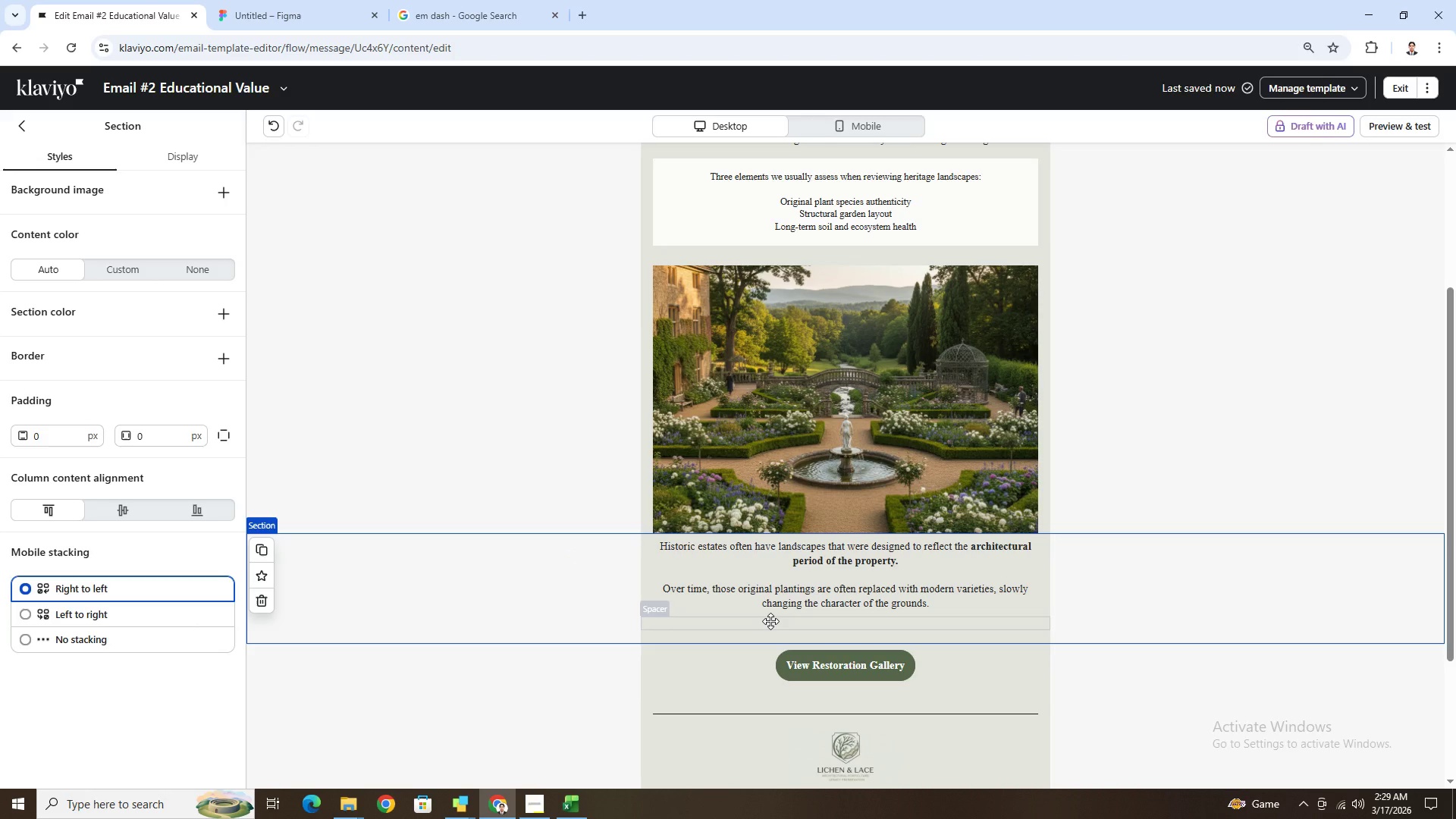 
left_click_drag(start_coordinate=[770, 621], to_coordinate=[778, 553])
 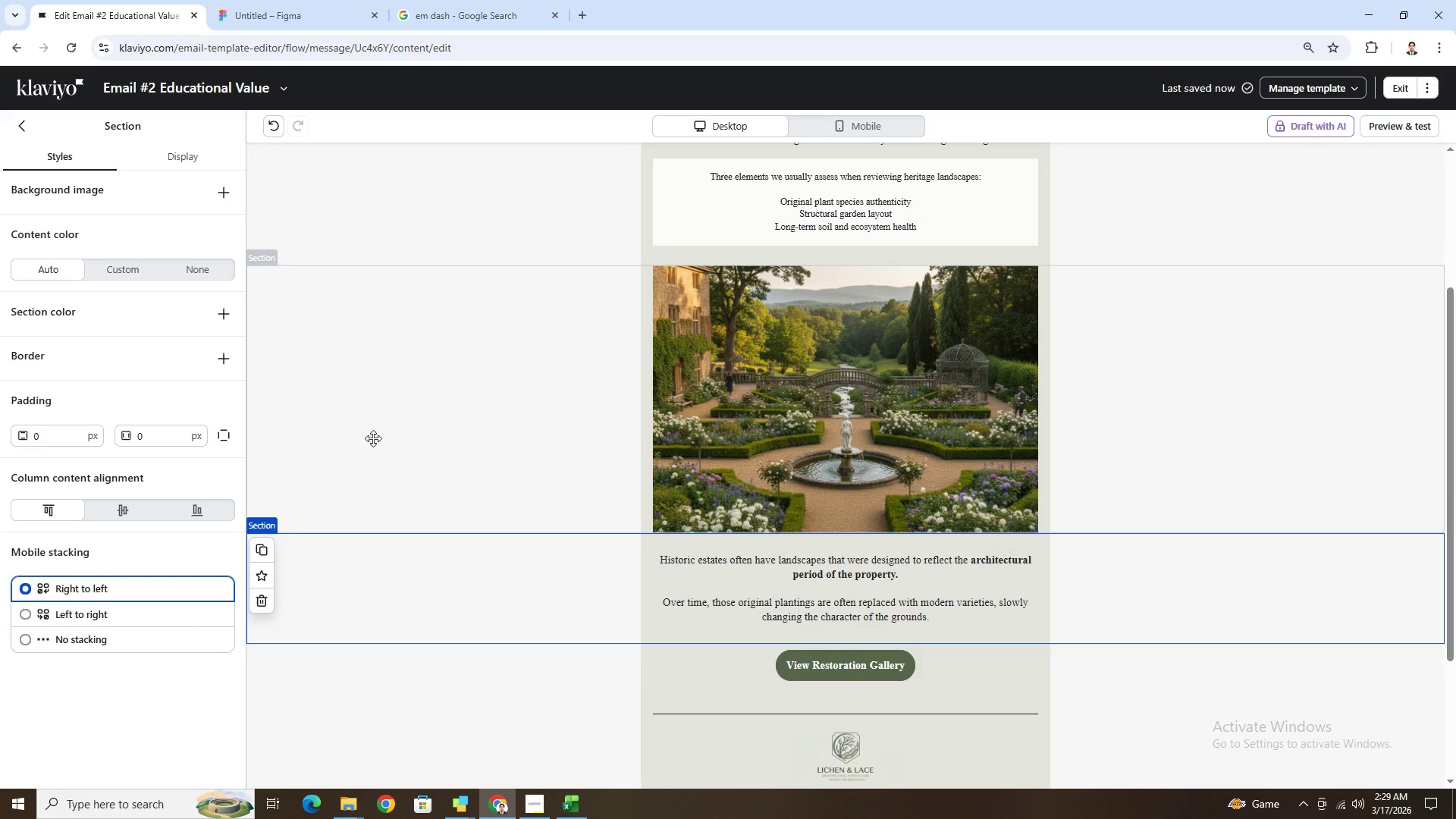 
left_click([375, 432])
 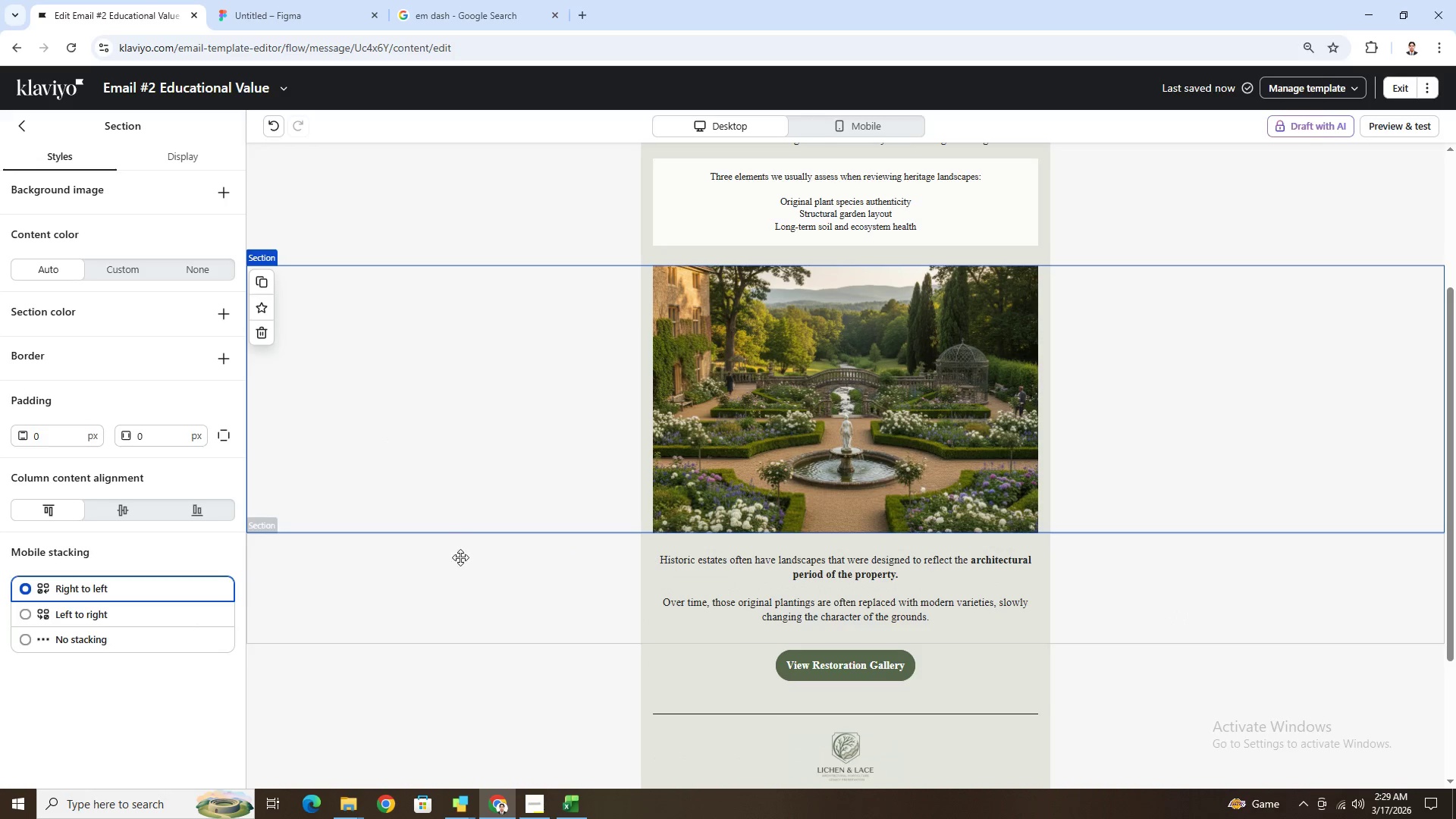 
left_click([460, 559])
 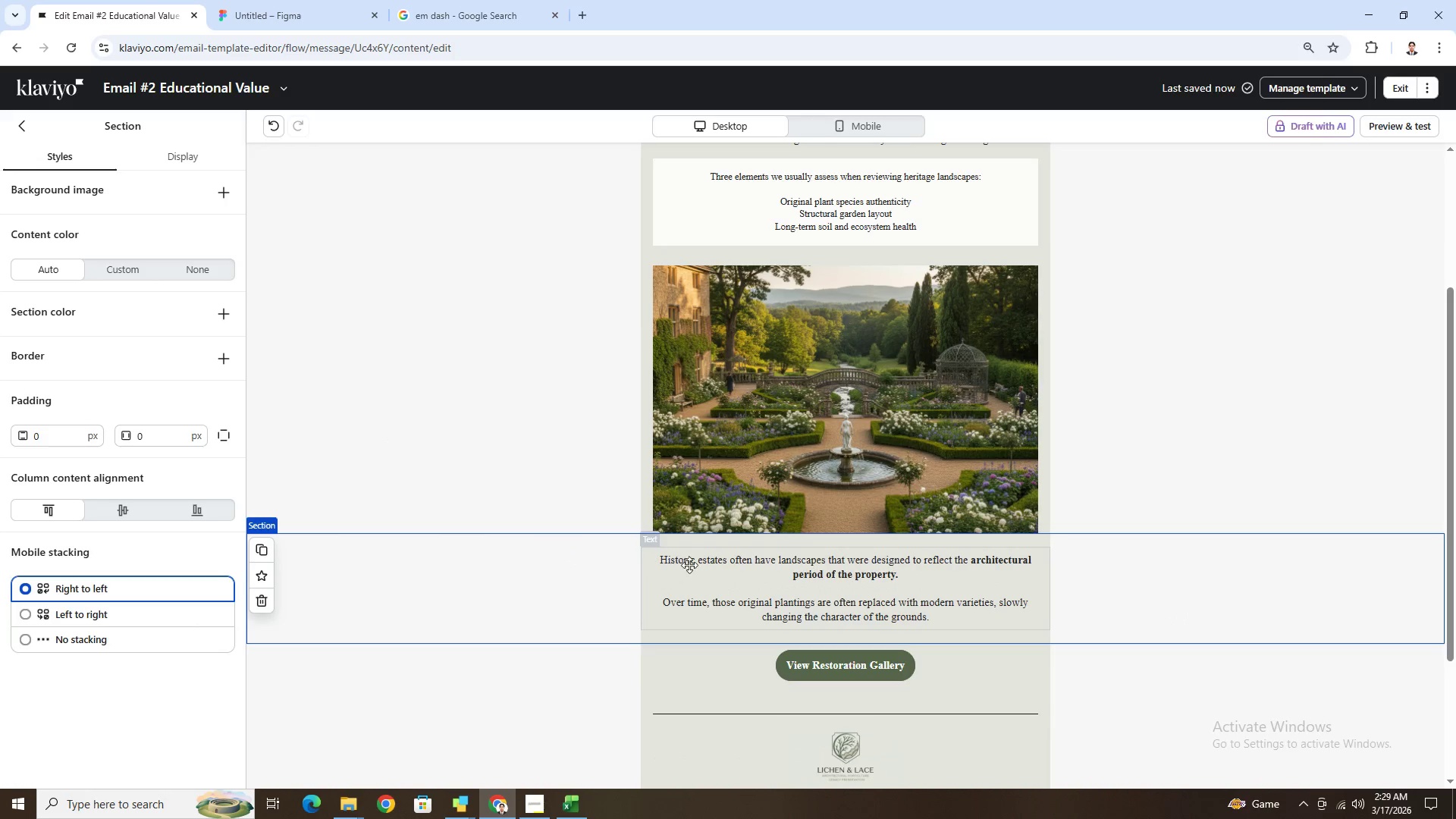 
left_click([689, 565])
 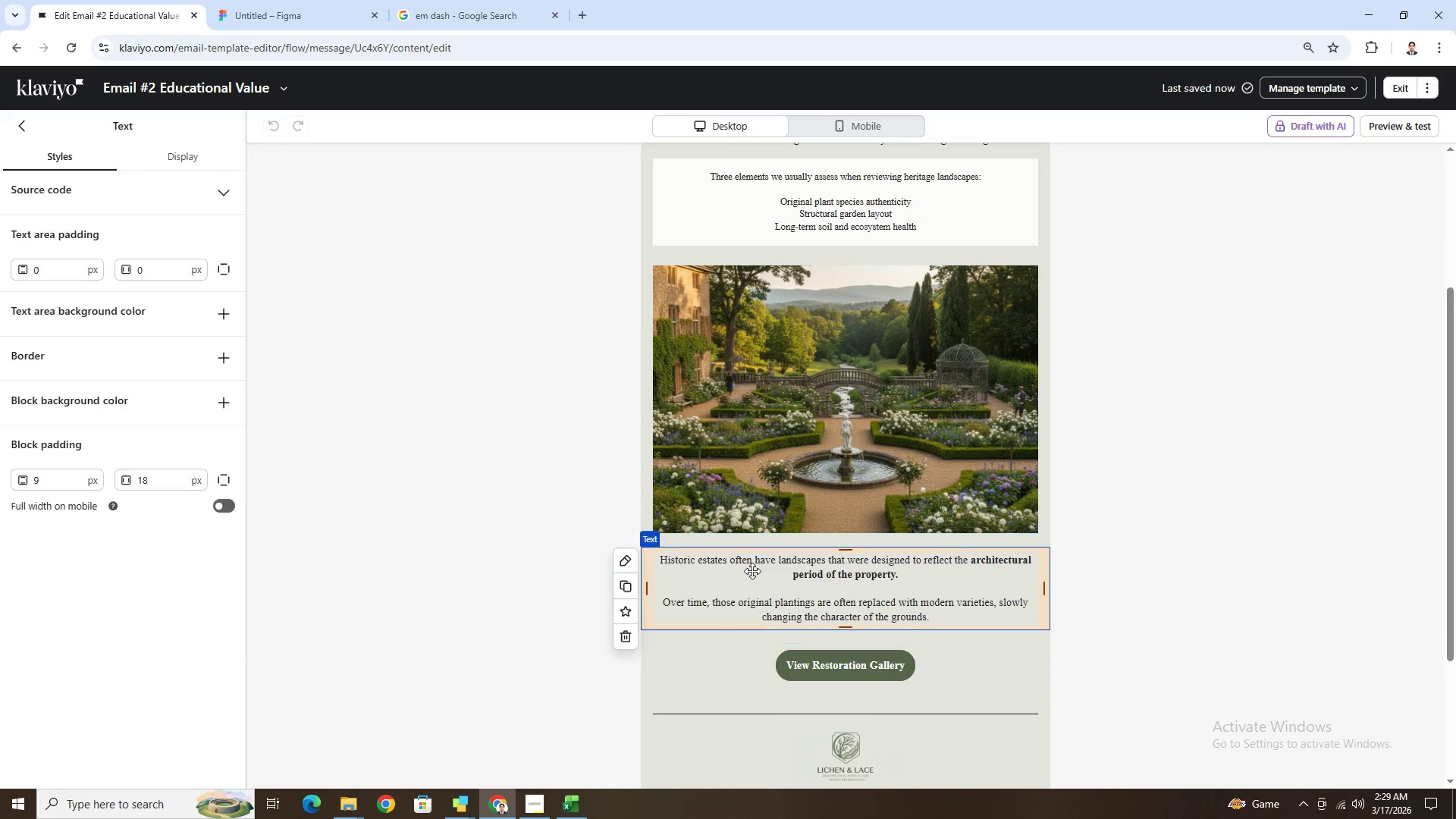 
left_click_drag(start_coordinate=[752, 571], to_coordinate=[756, 516])
 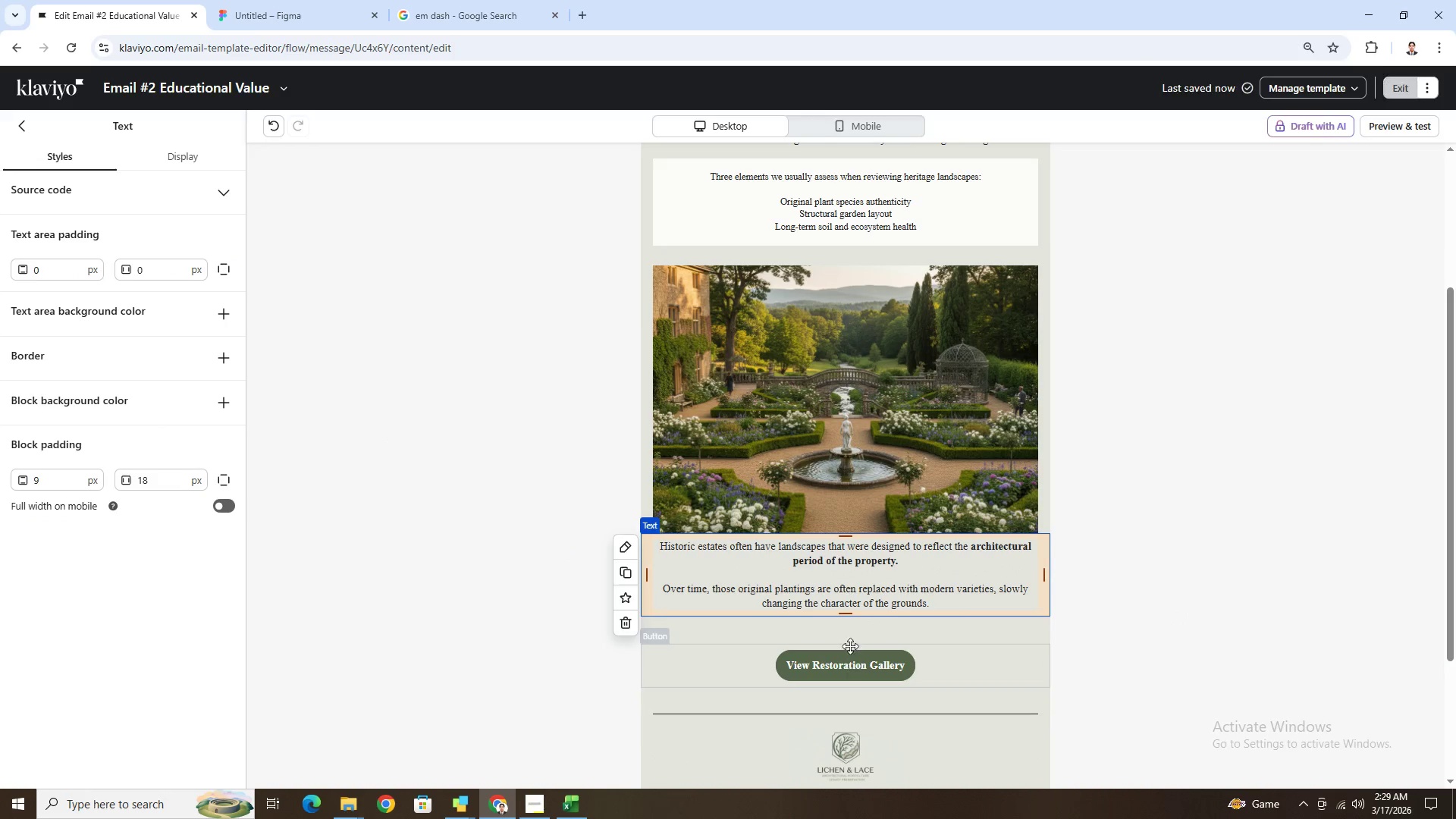 
left_click_drag(start_coordinate=[849, 635], to_coordinate=[852, 535])
 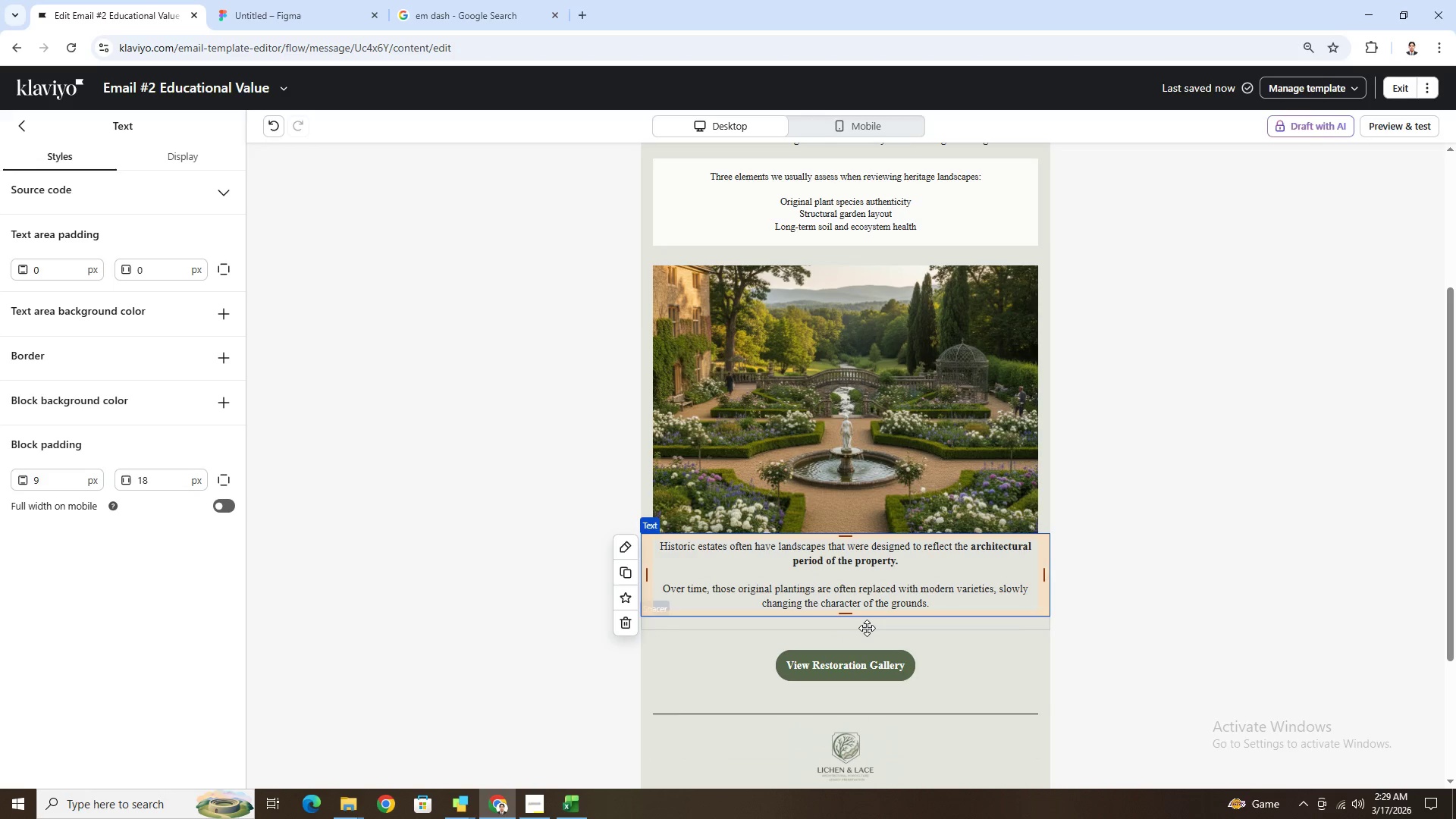 
left_click([867, 624])
 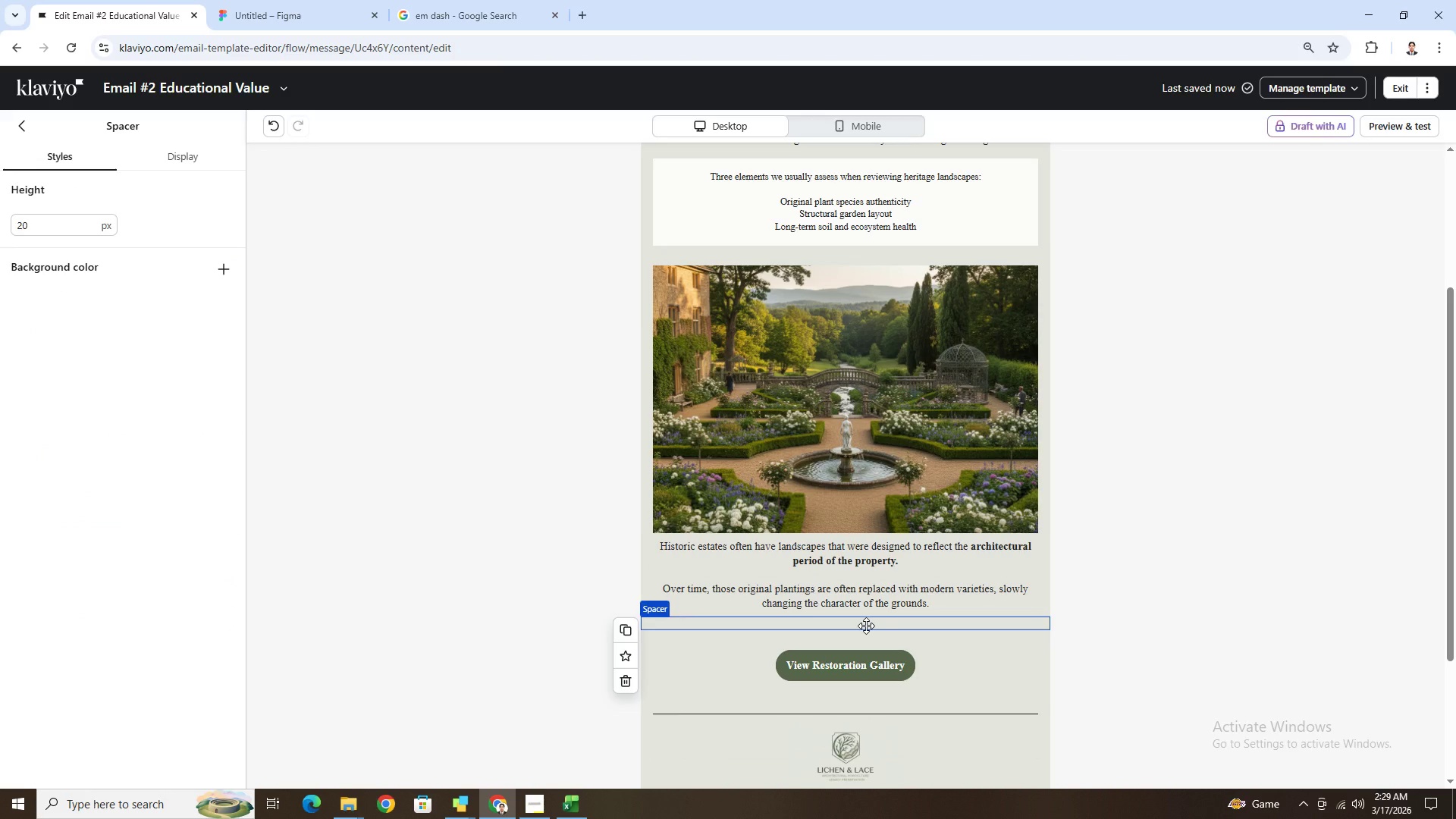 
left_click_drag(start_coordinate=[866, 626], to_coordinate=[866, 539])
 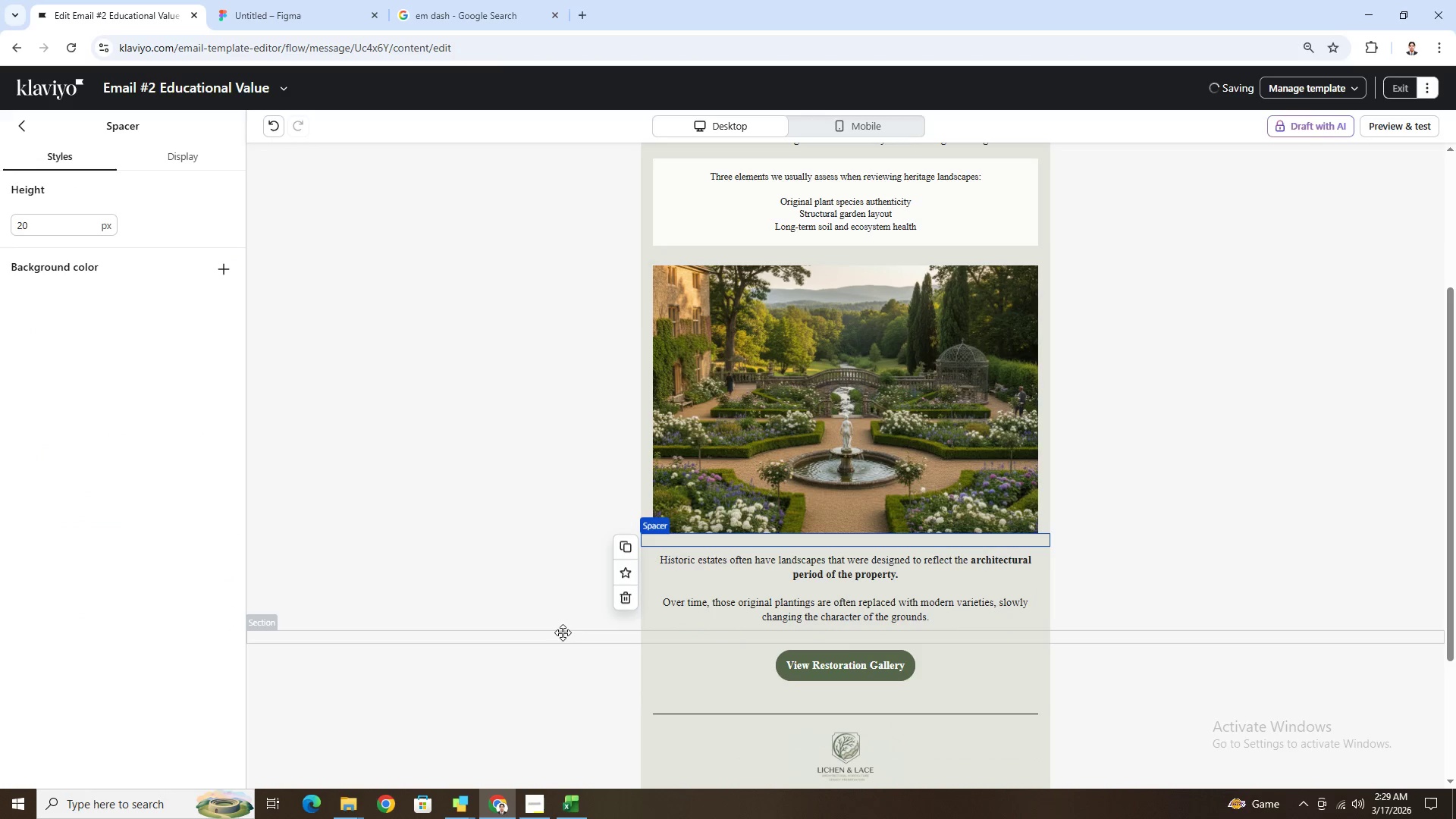 
left_click([562, 633])
 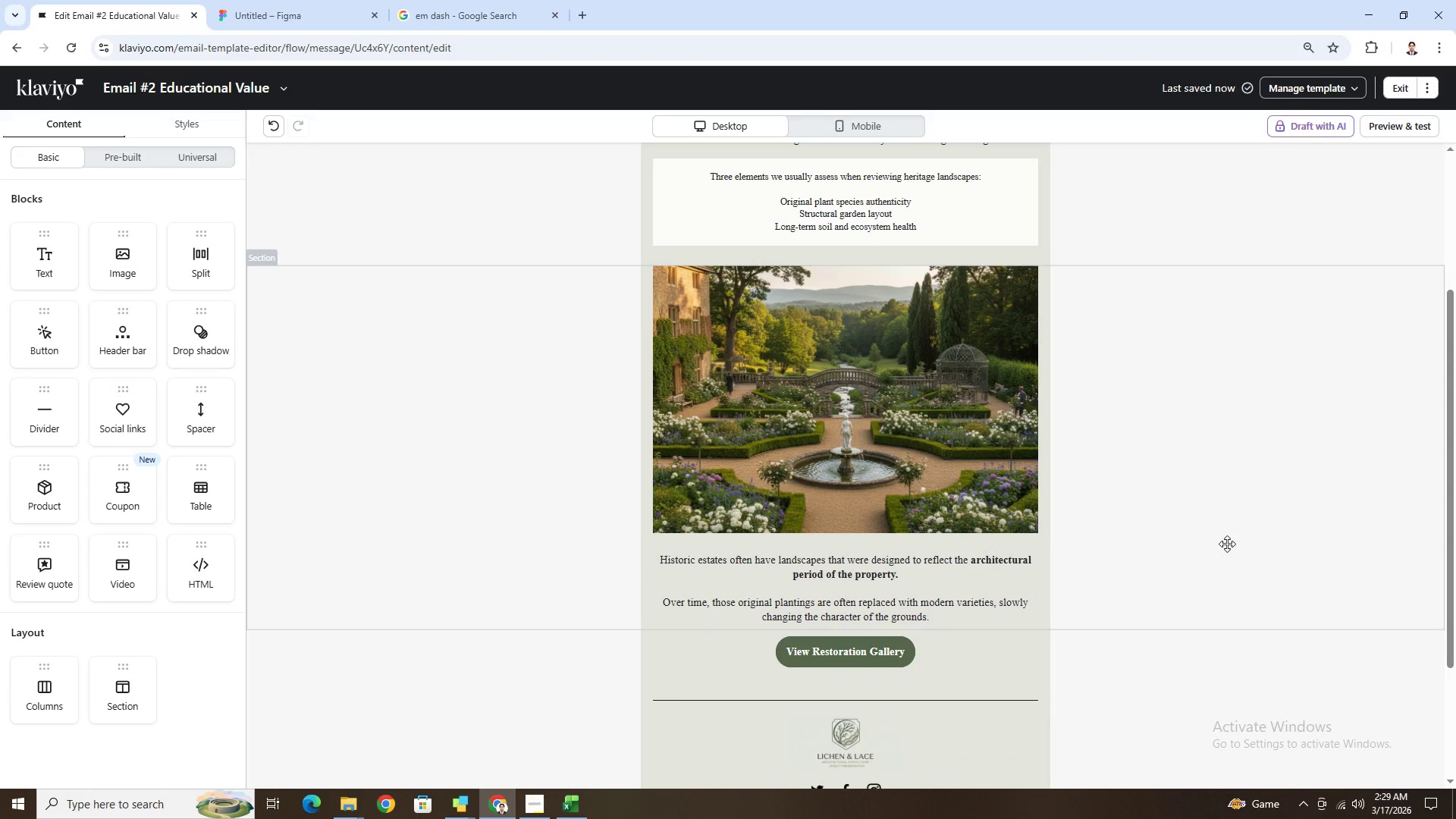 
wait(5.91)
 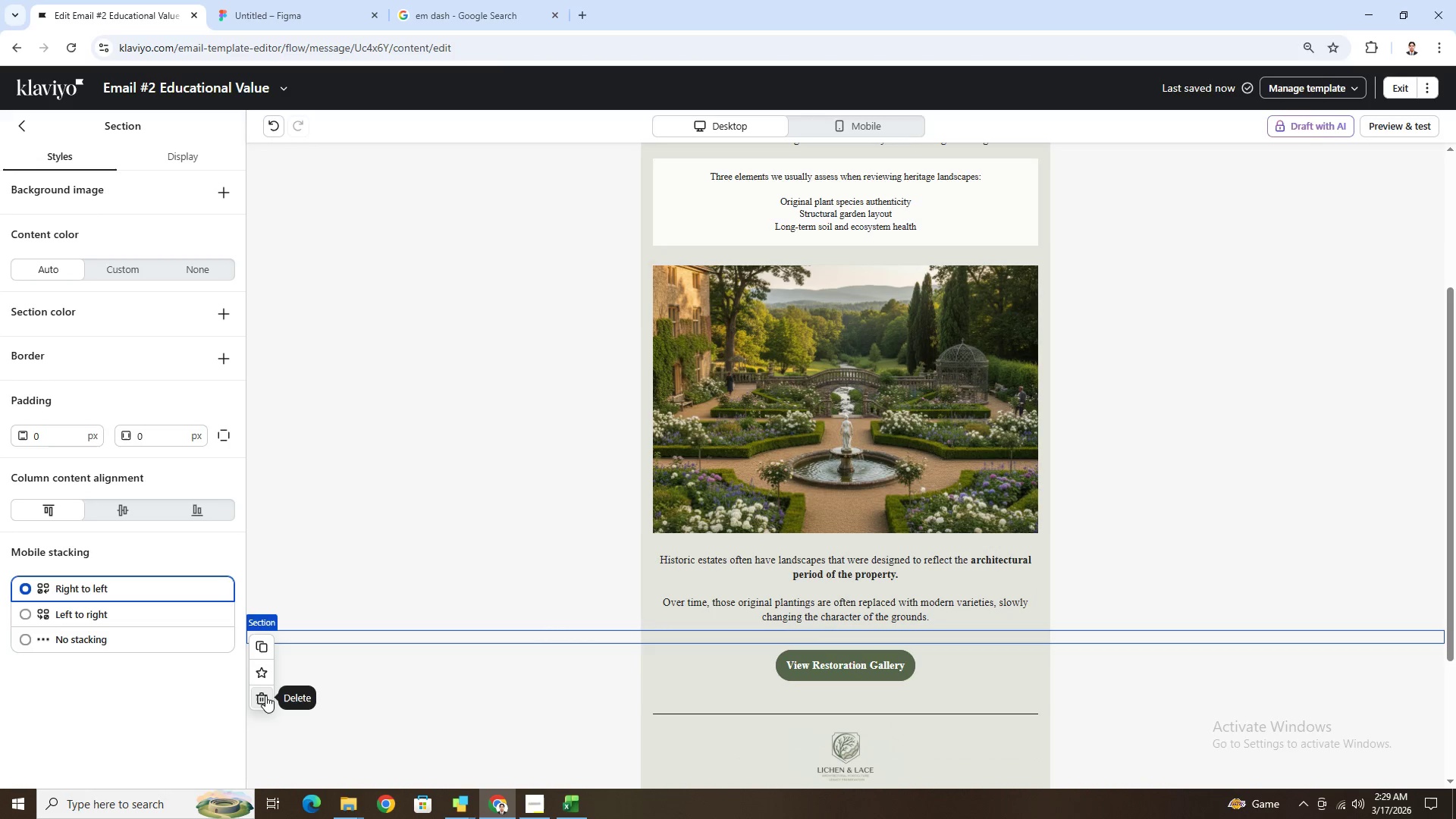 
left_click([488, 336])
 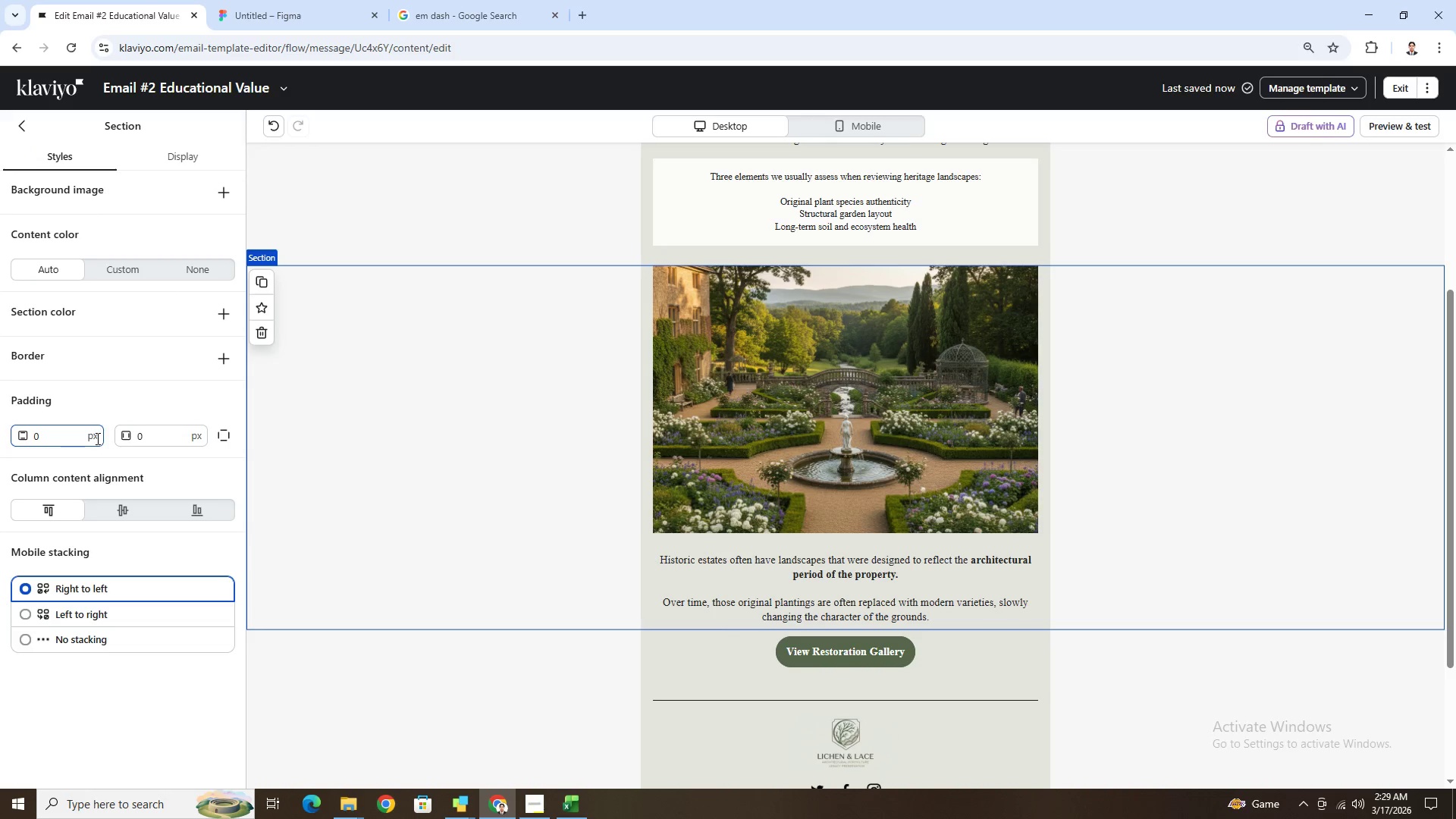 
double_click([77, 435])
 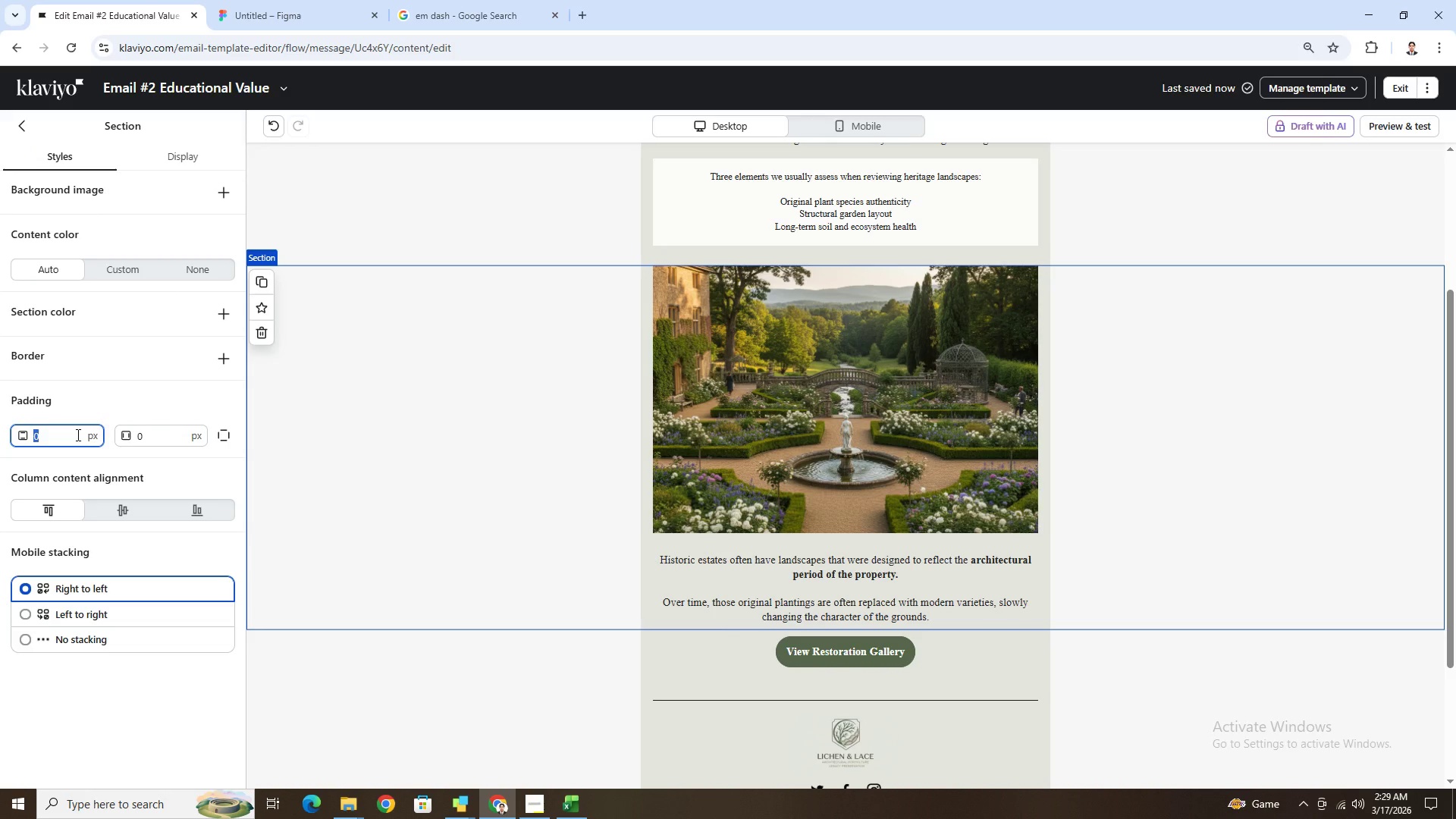 
key(Numpad9)
 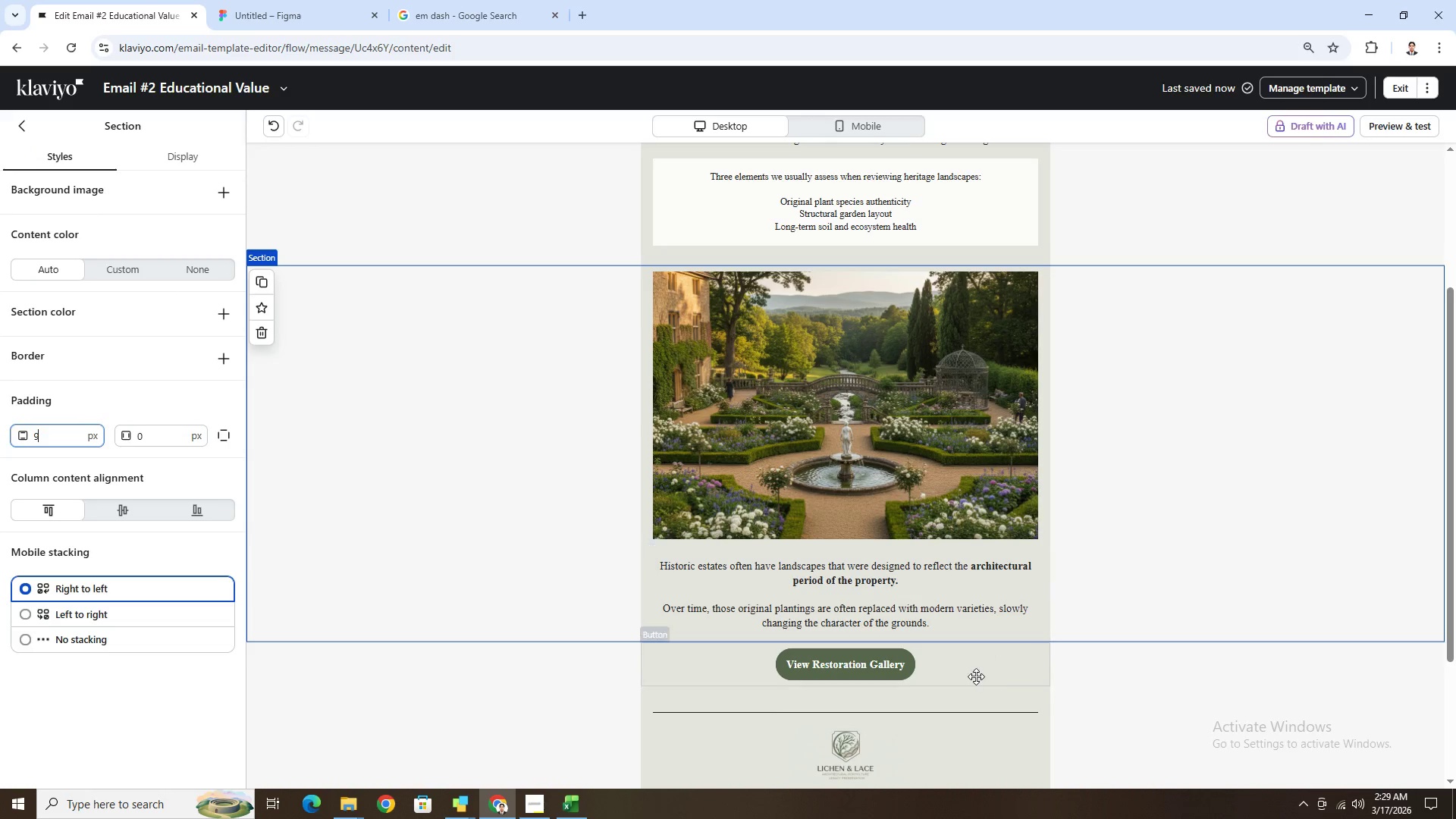 
left_click([1215, 706])
 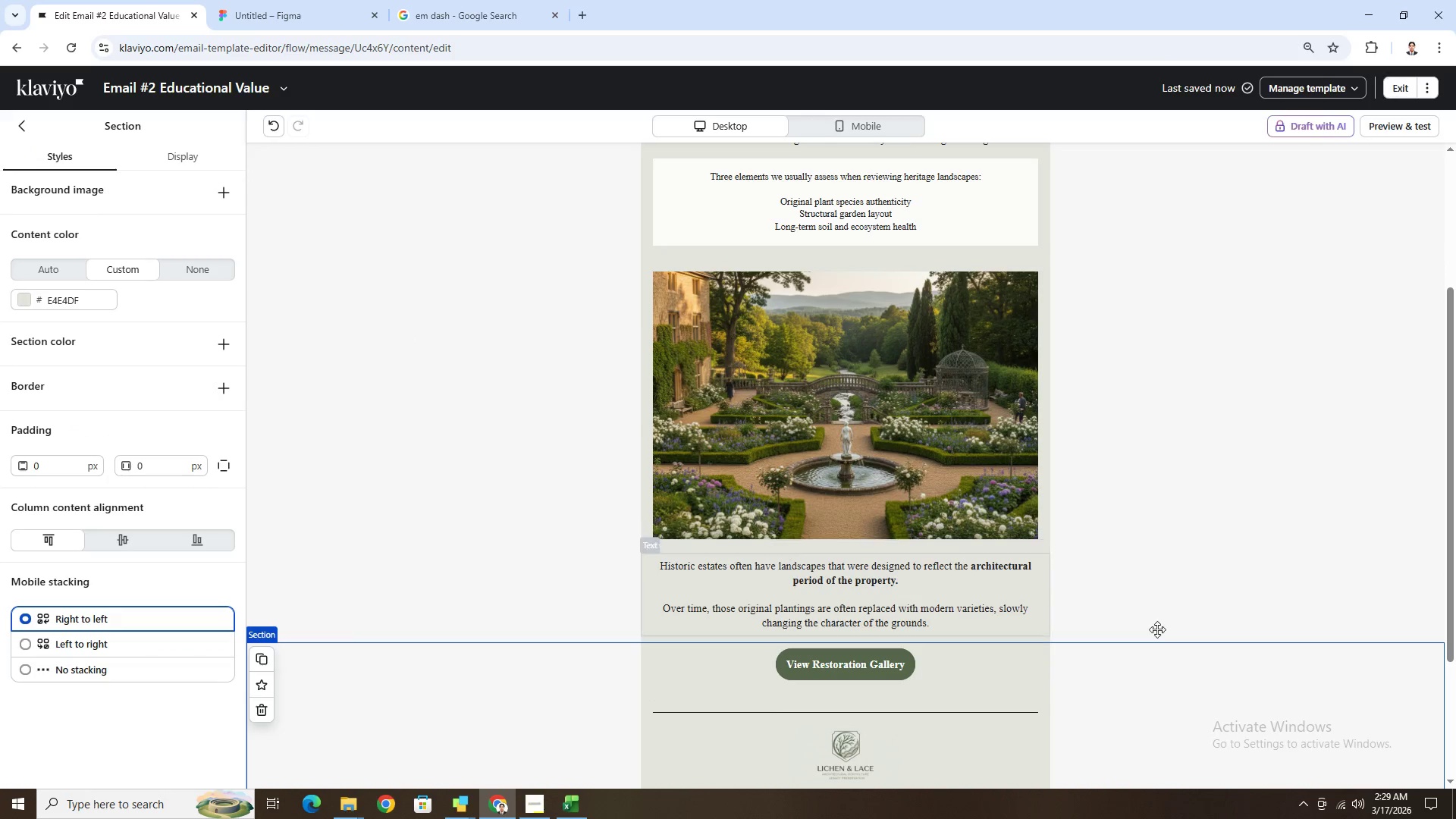 
mouse_move([1312, 675])
 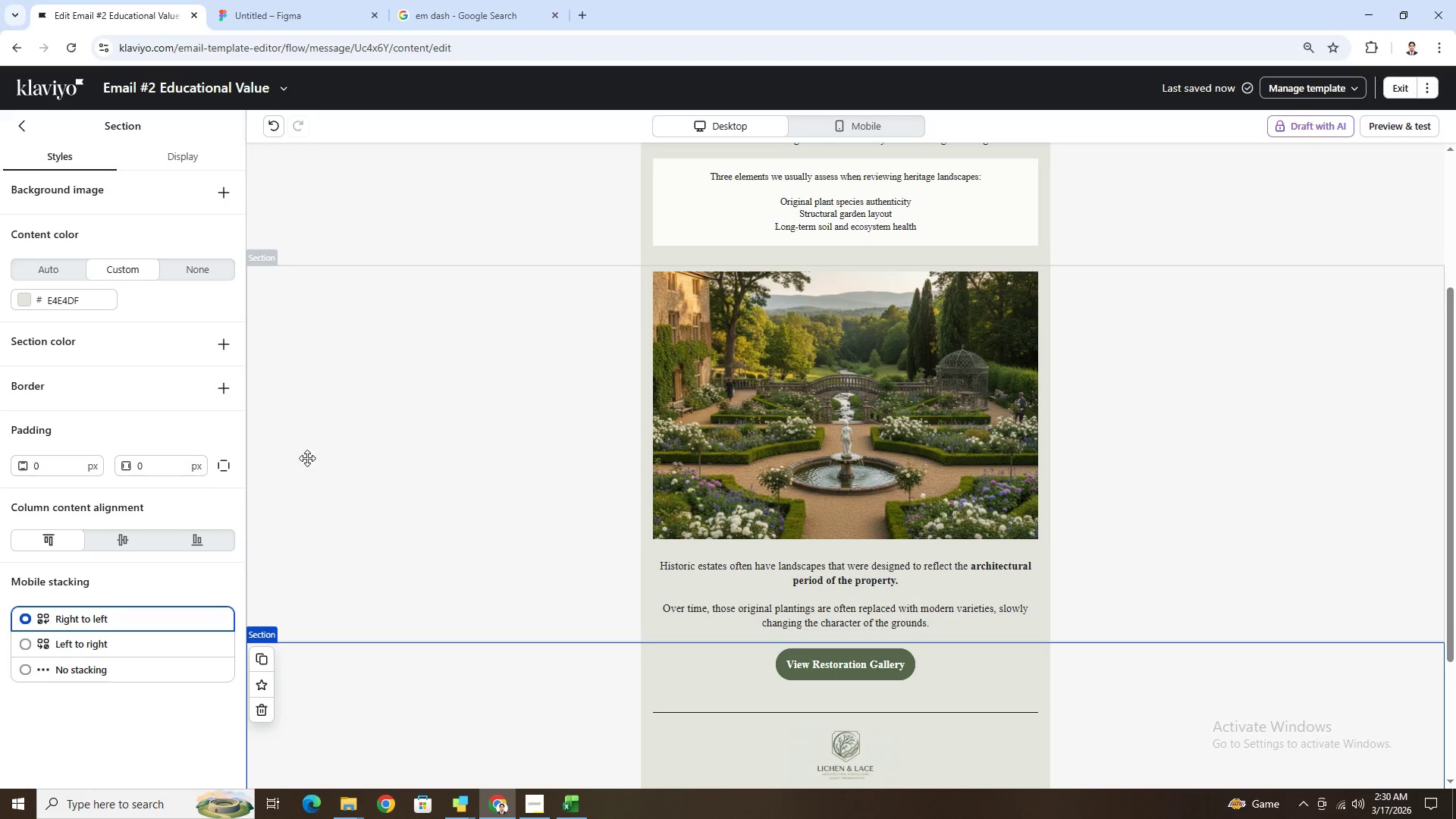 
left_click([383, 458])
 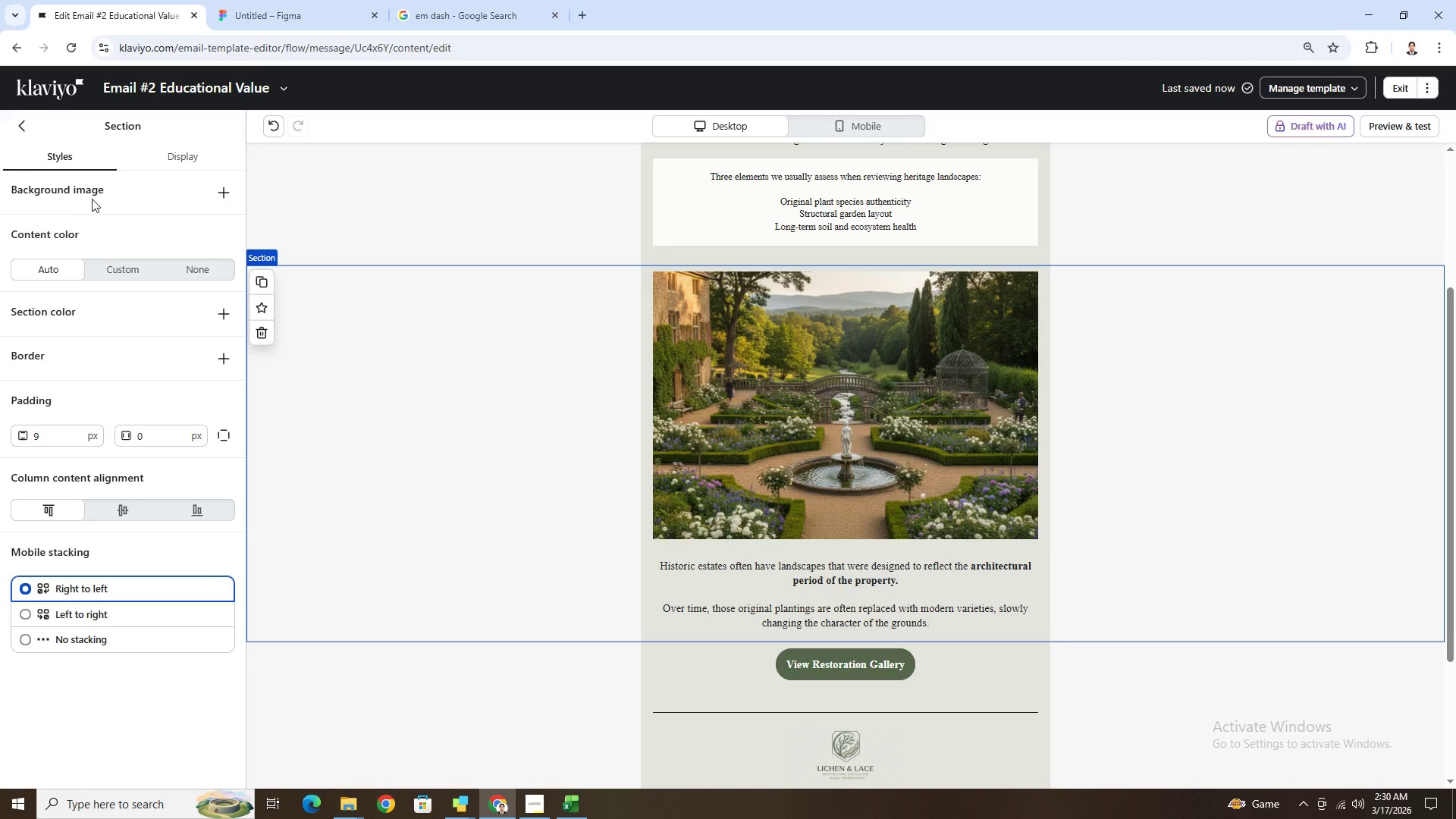 
left_click([176, 156])
 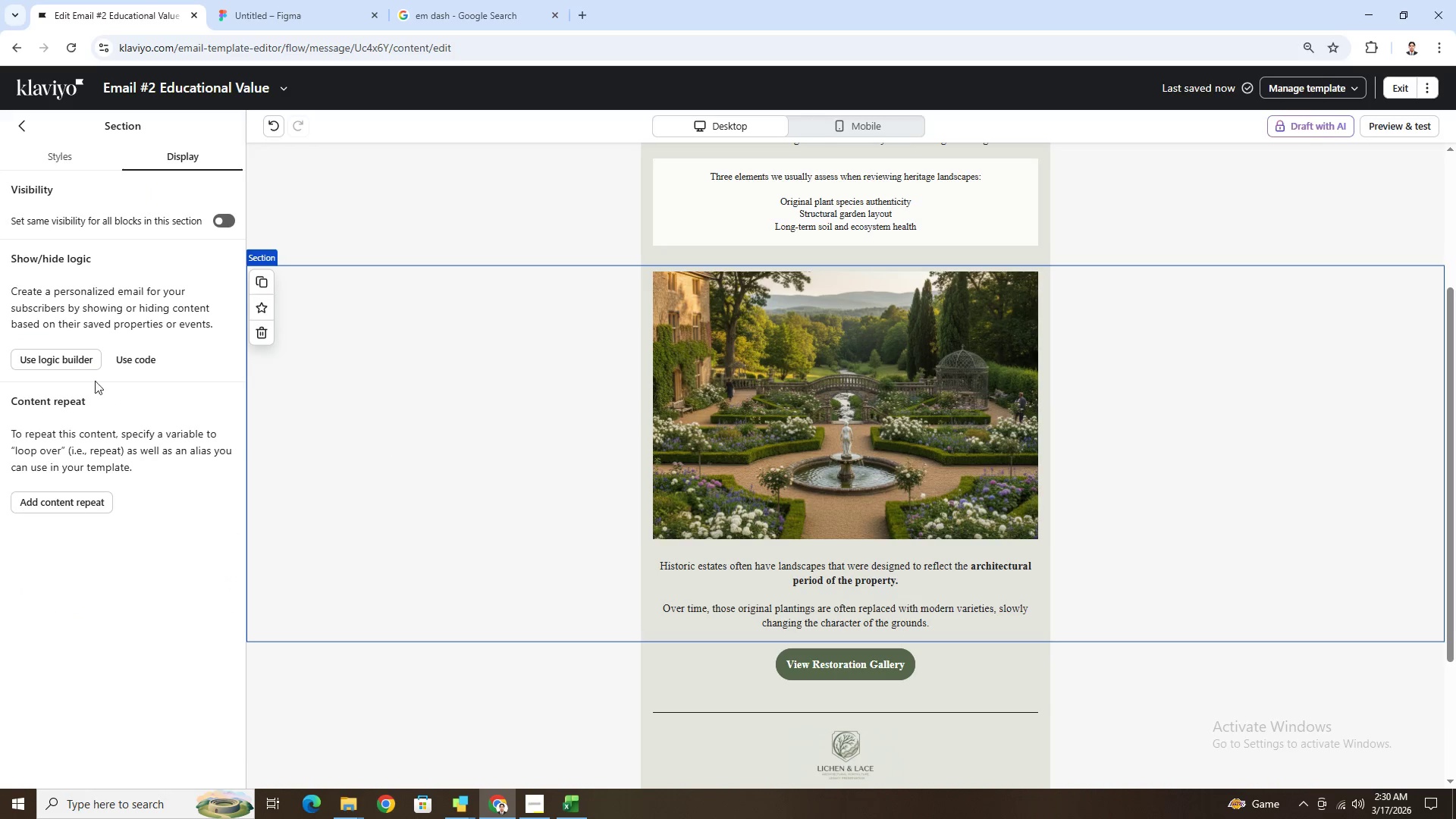 
left_click([71, 363])
 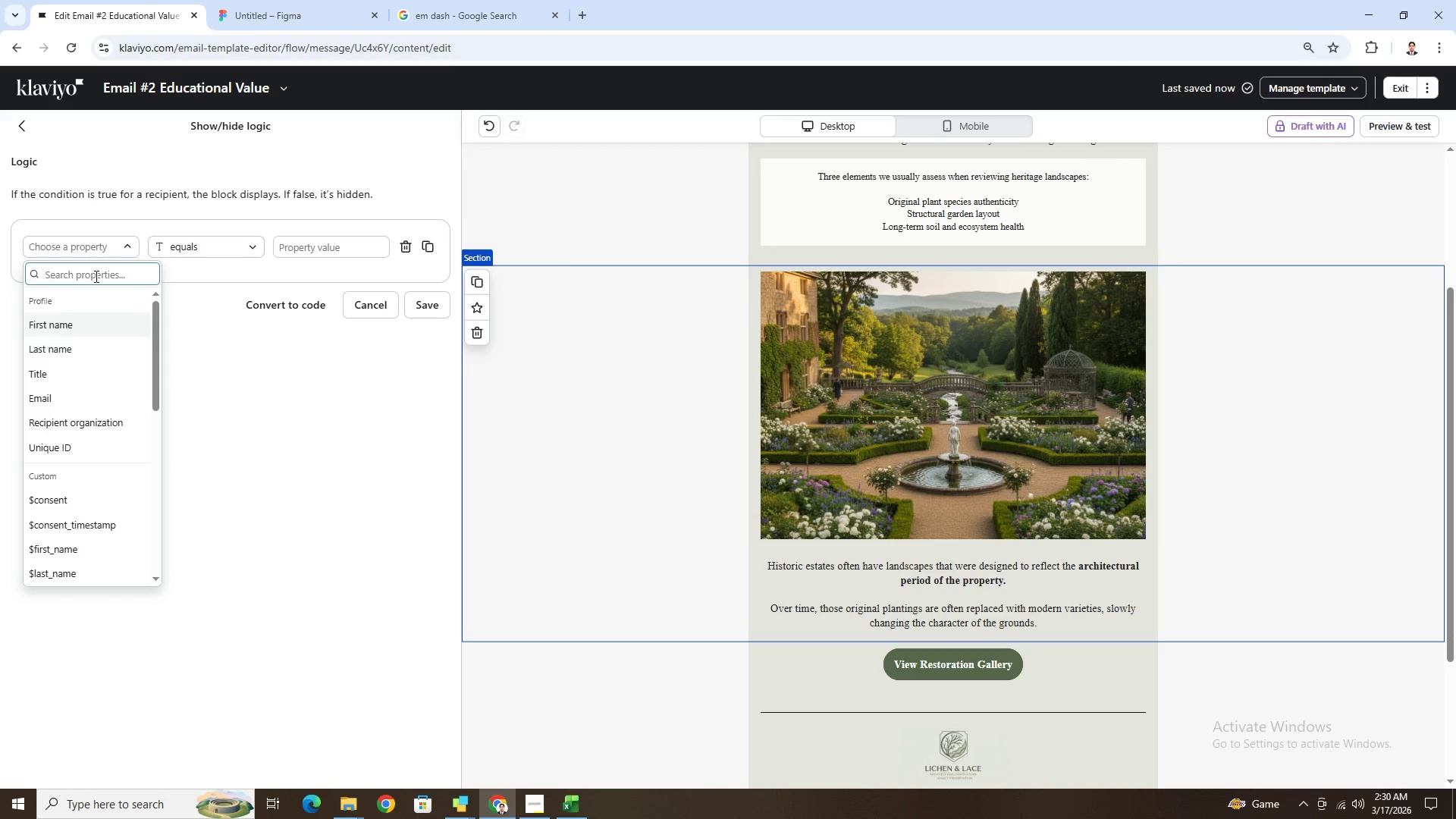 
wait(14.05)
 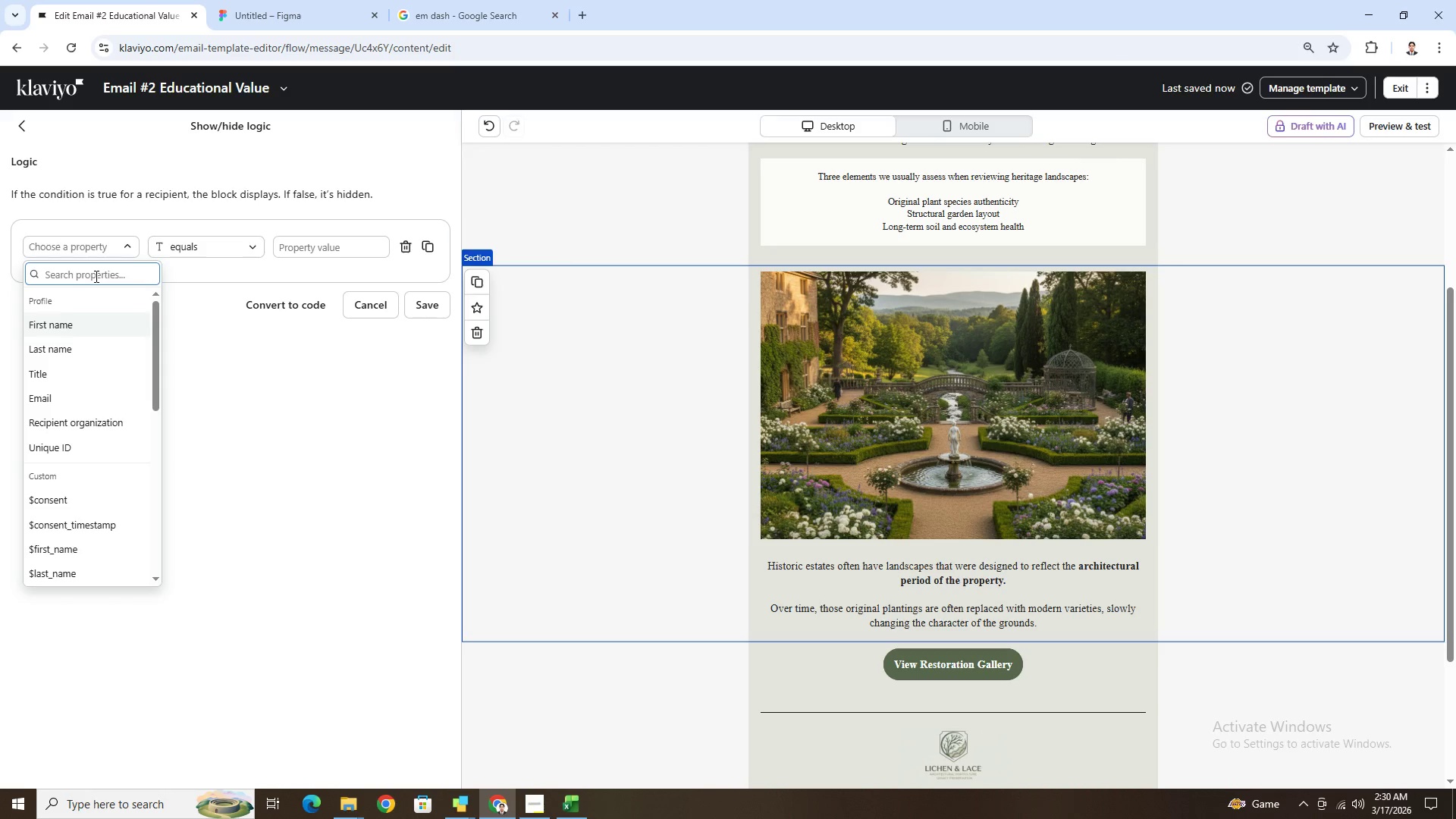 
type(type)
 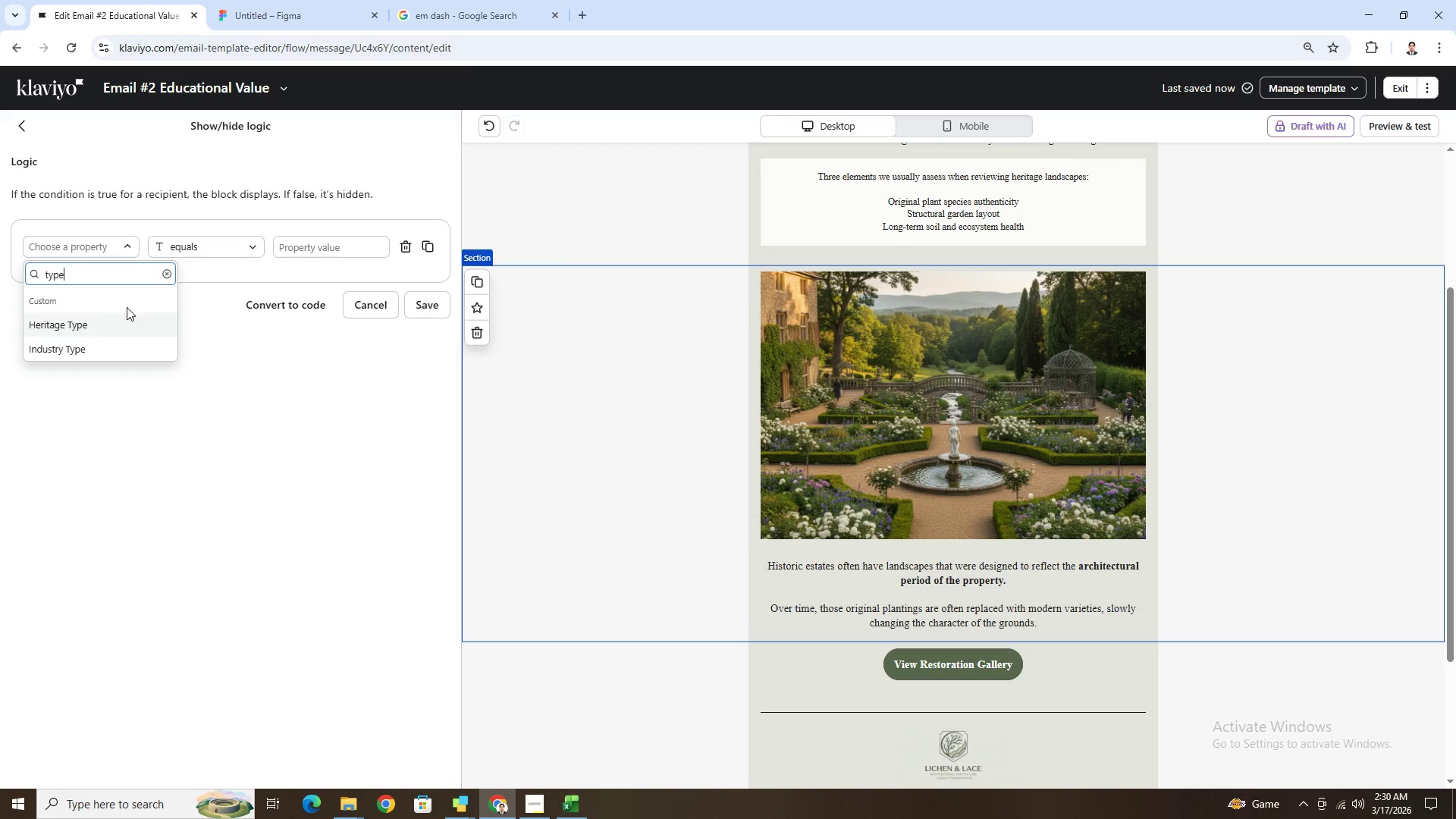 
left_click([129, 320])
 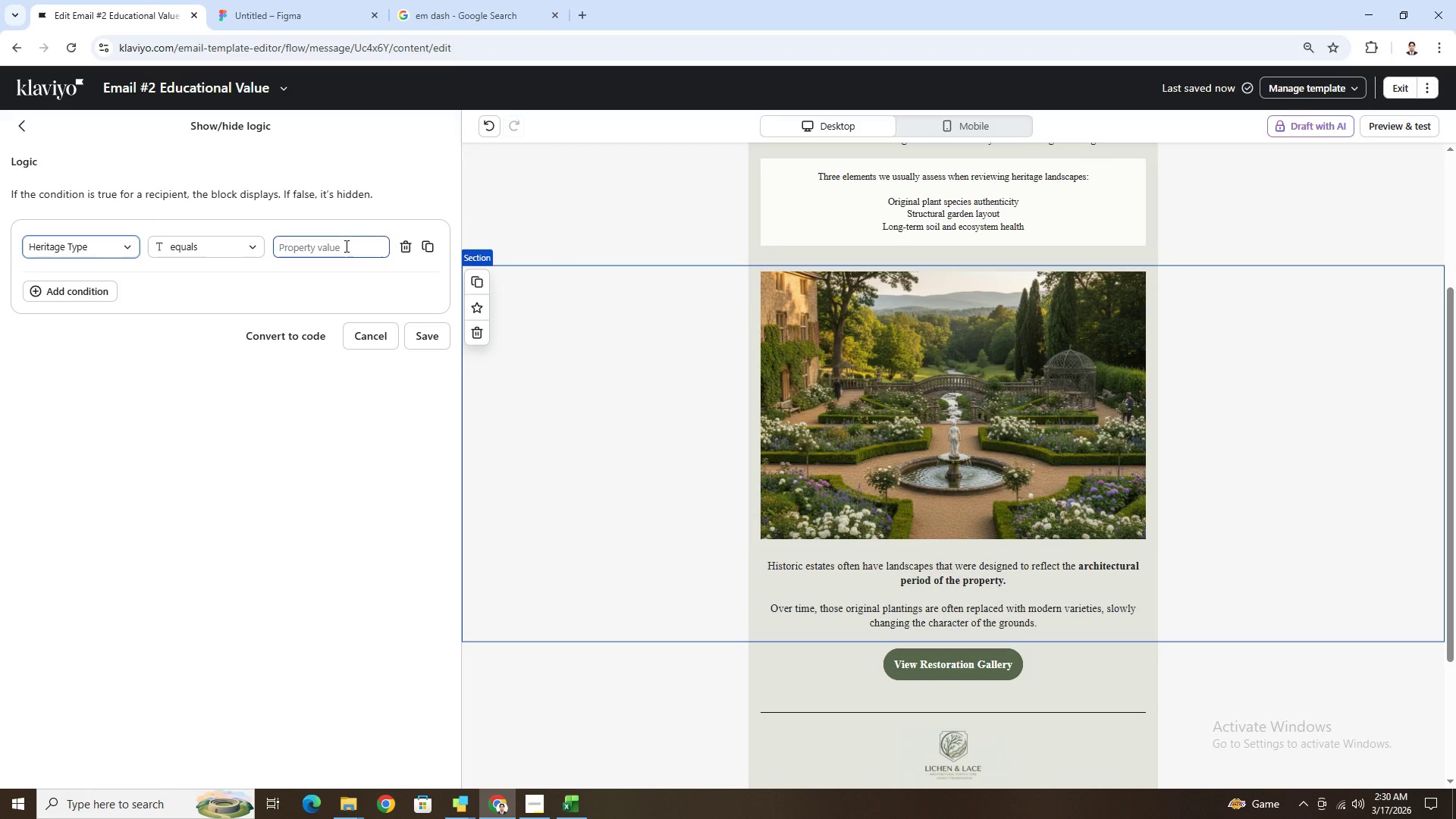 
left_click([341, 246])
 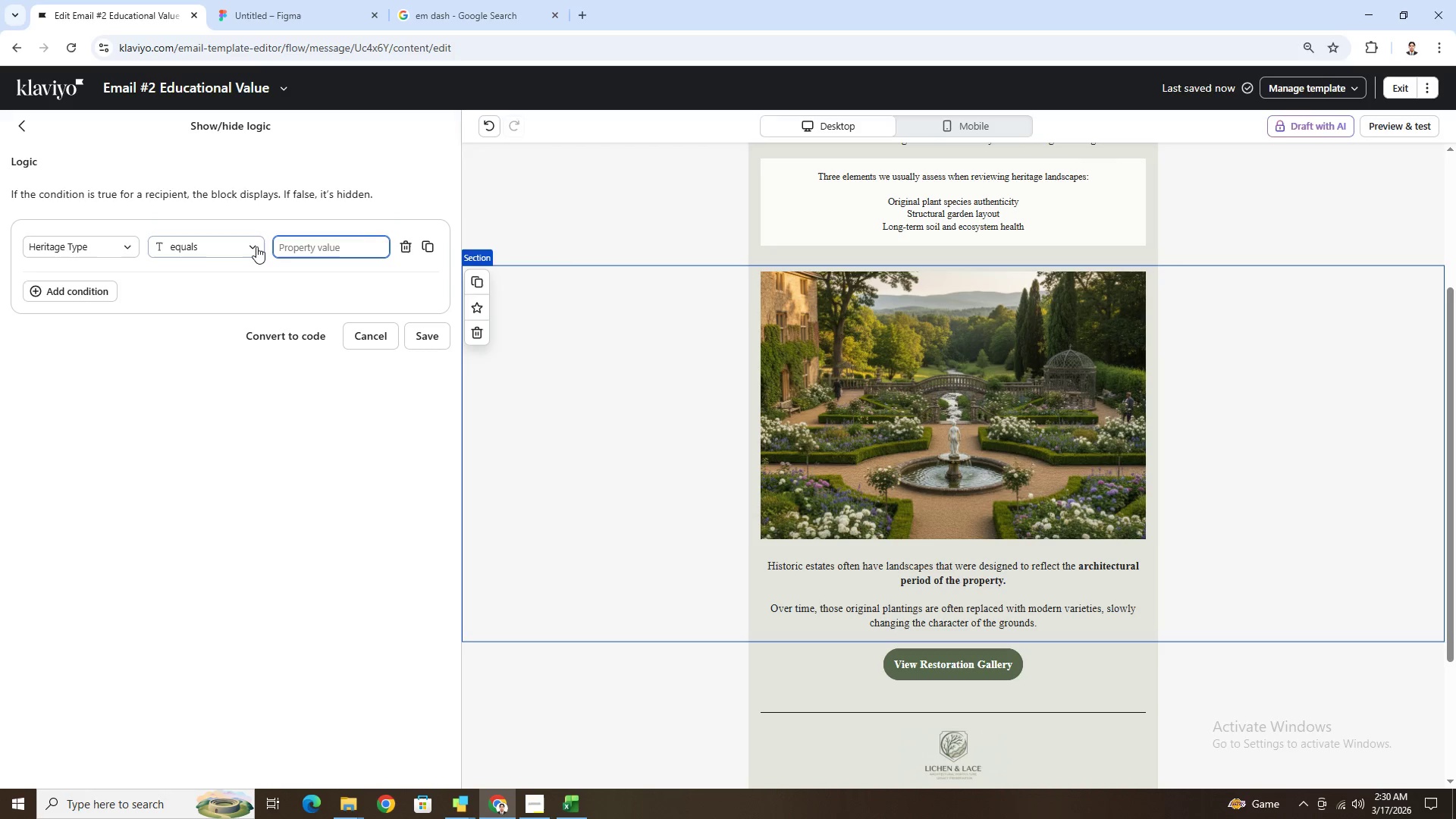 
left_click([256, 246])
 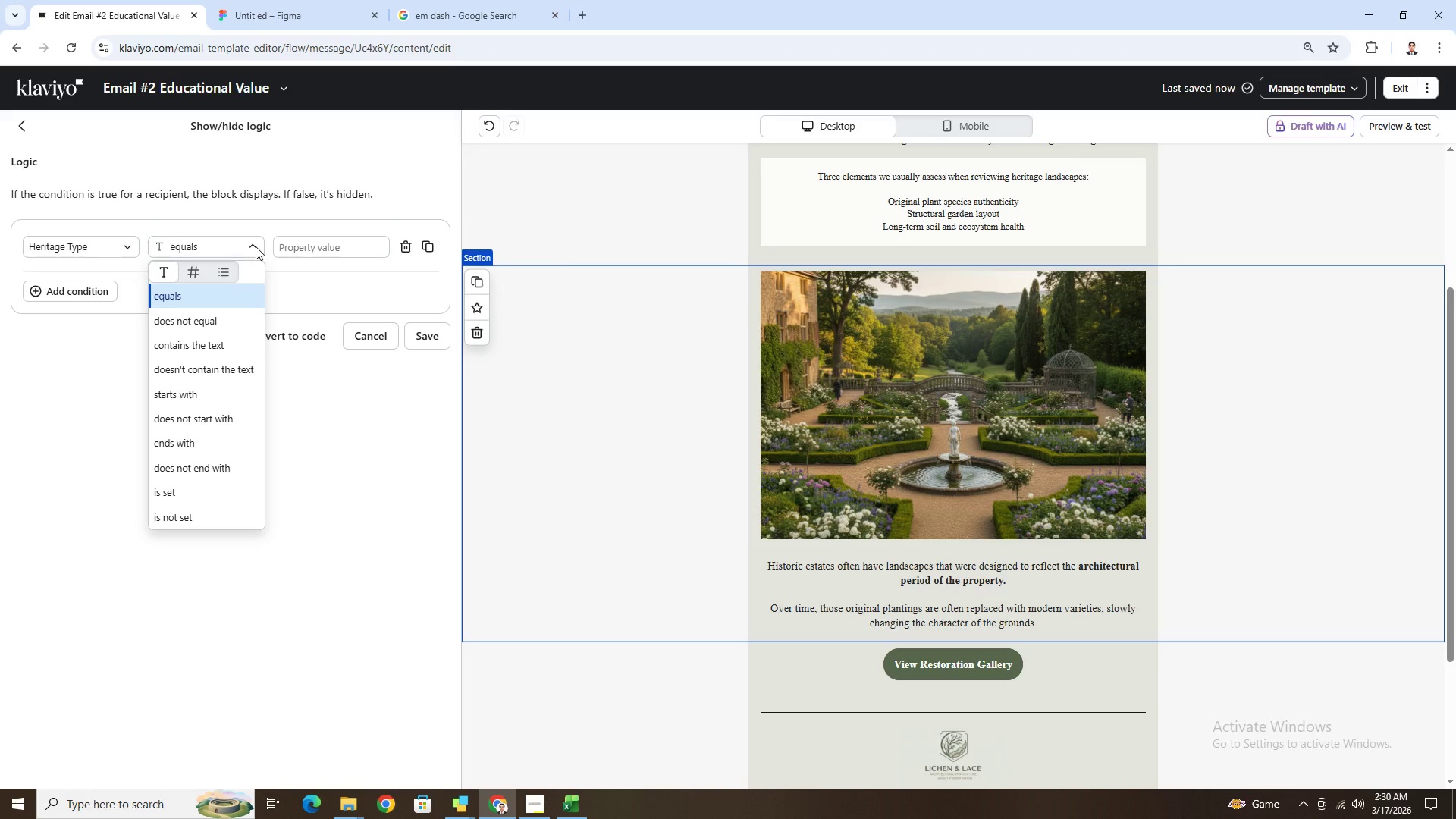 
left_click([256, 246])
 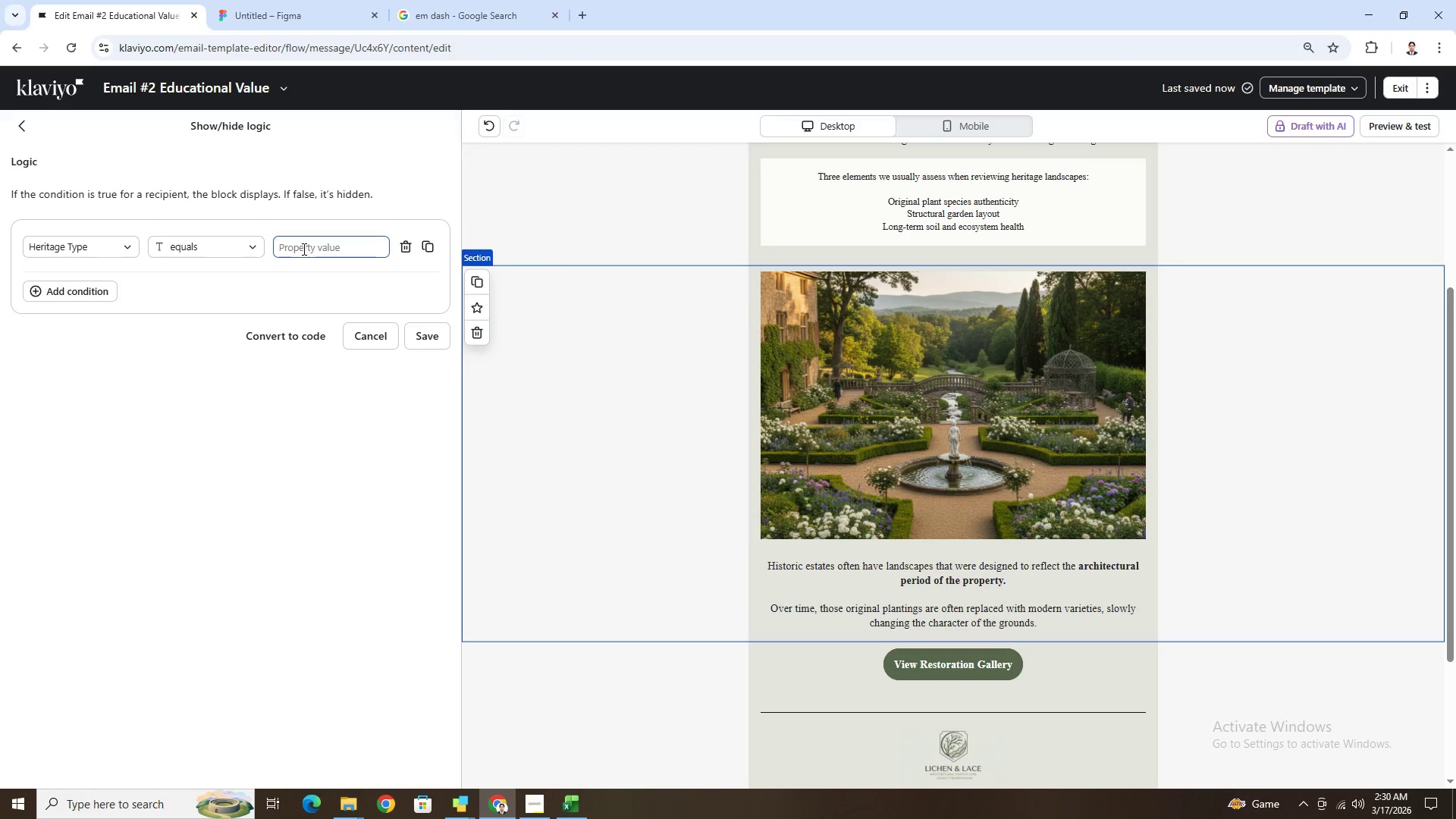 
left_click([303, 249])
 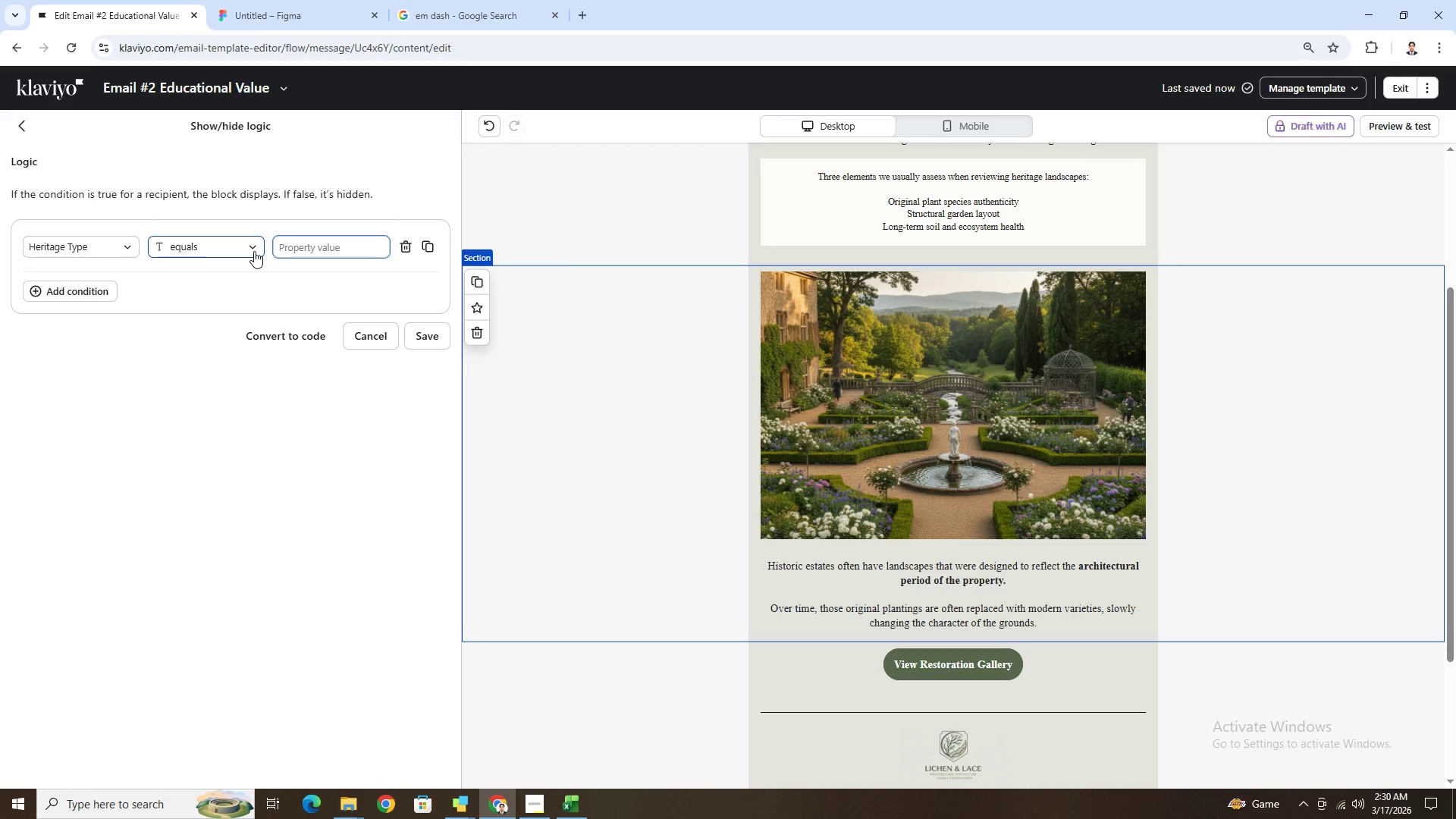 
wait(5.2)
 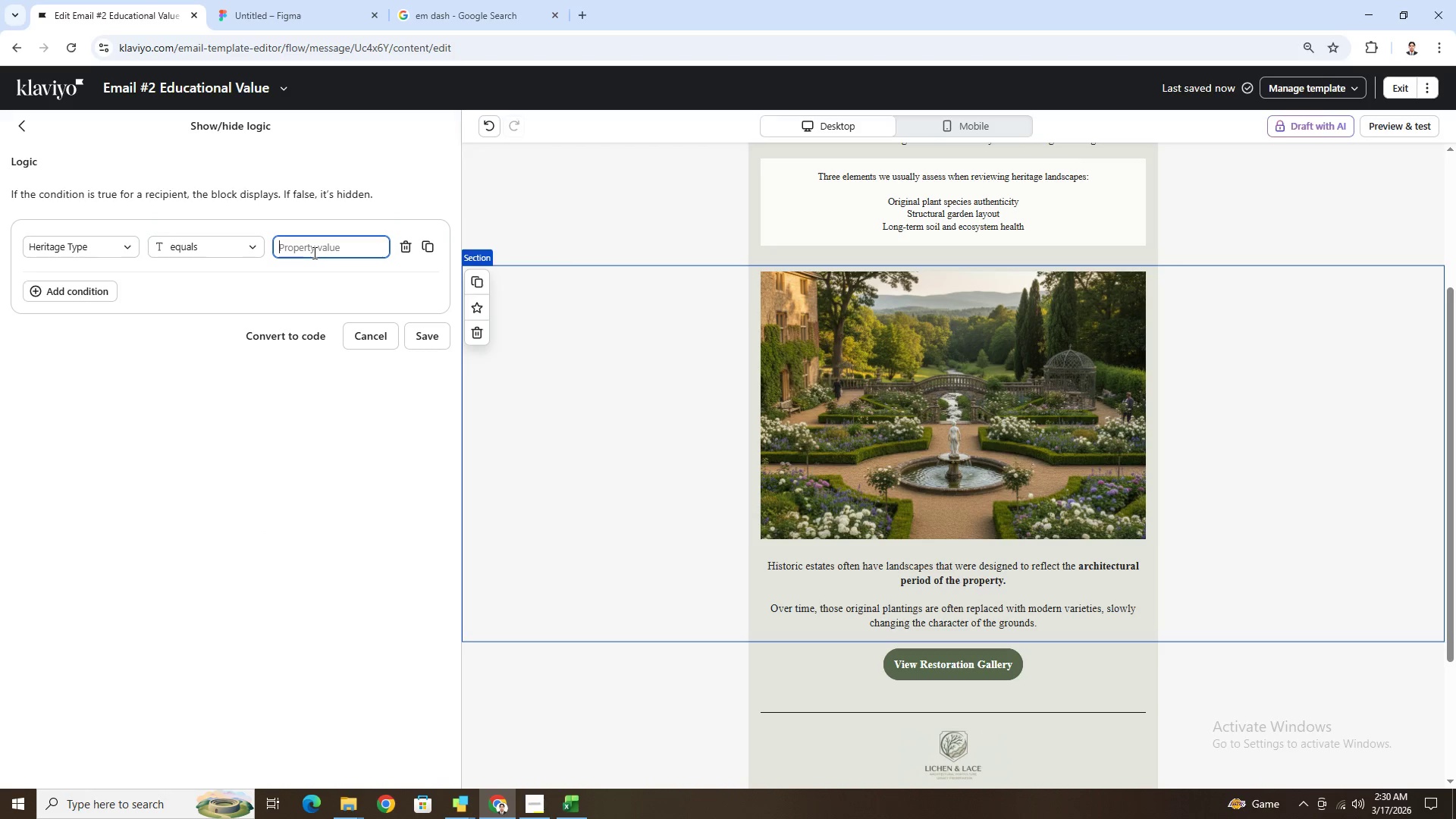 
left_click([256, 250])
 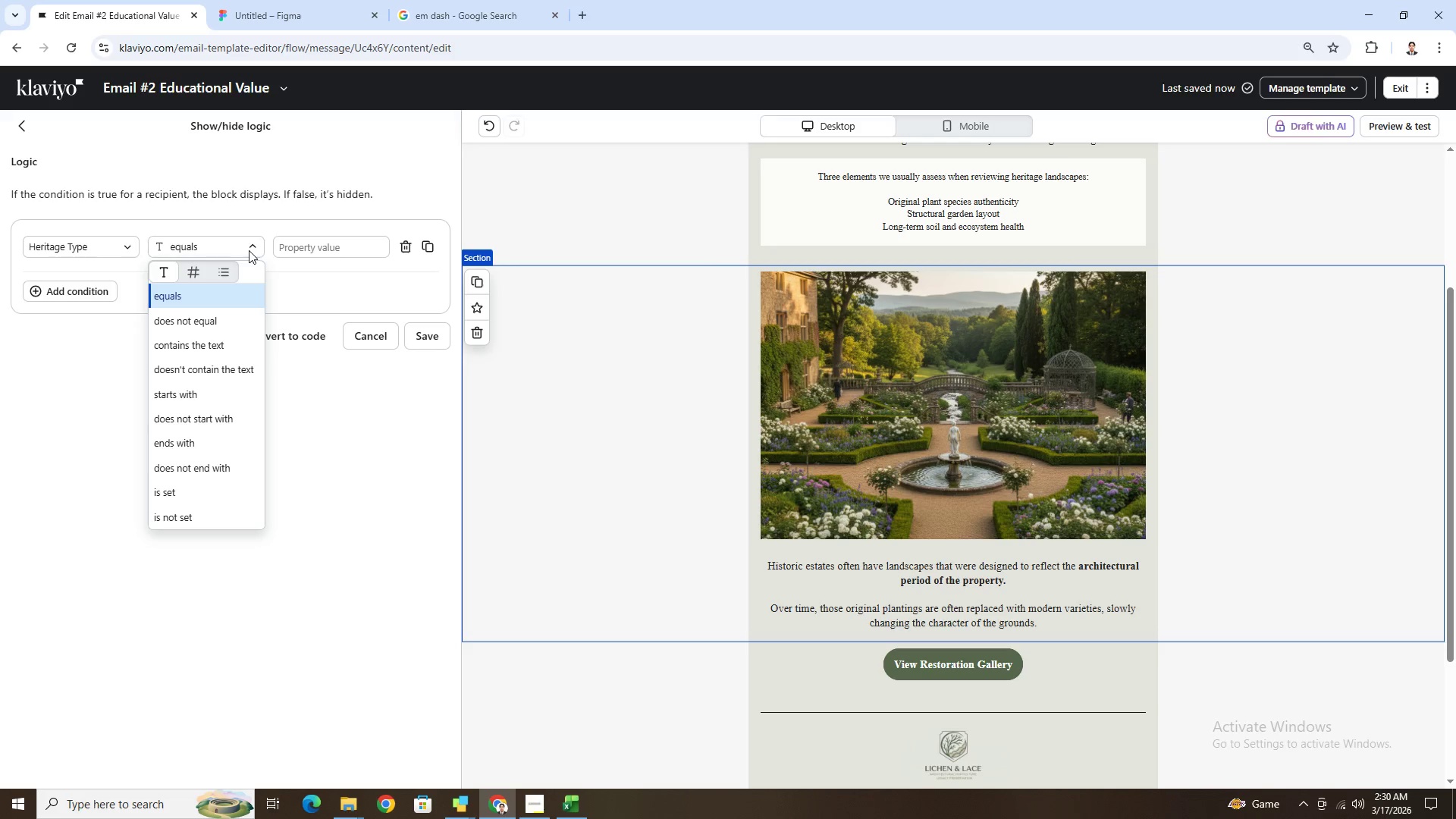 
left_click([230, 343])
 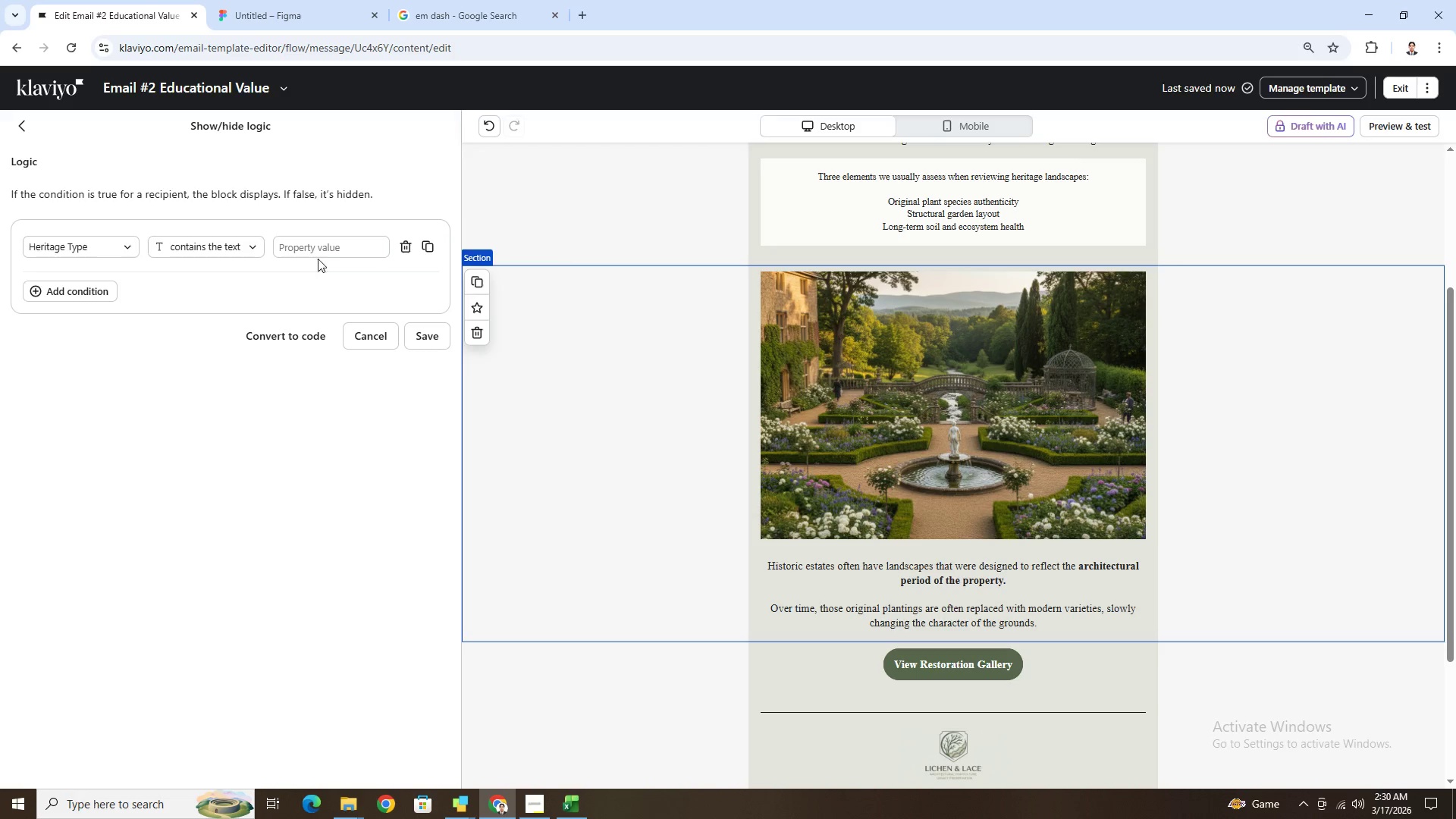 
left_click([322, 252])
 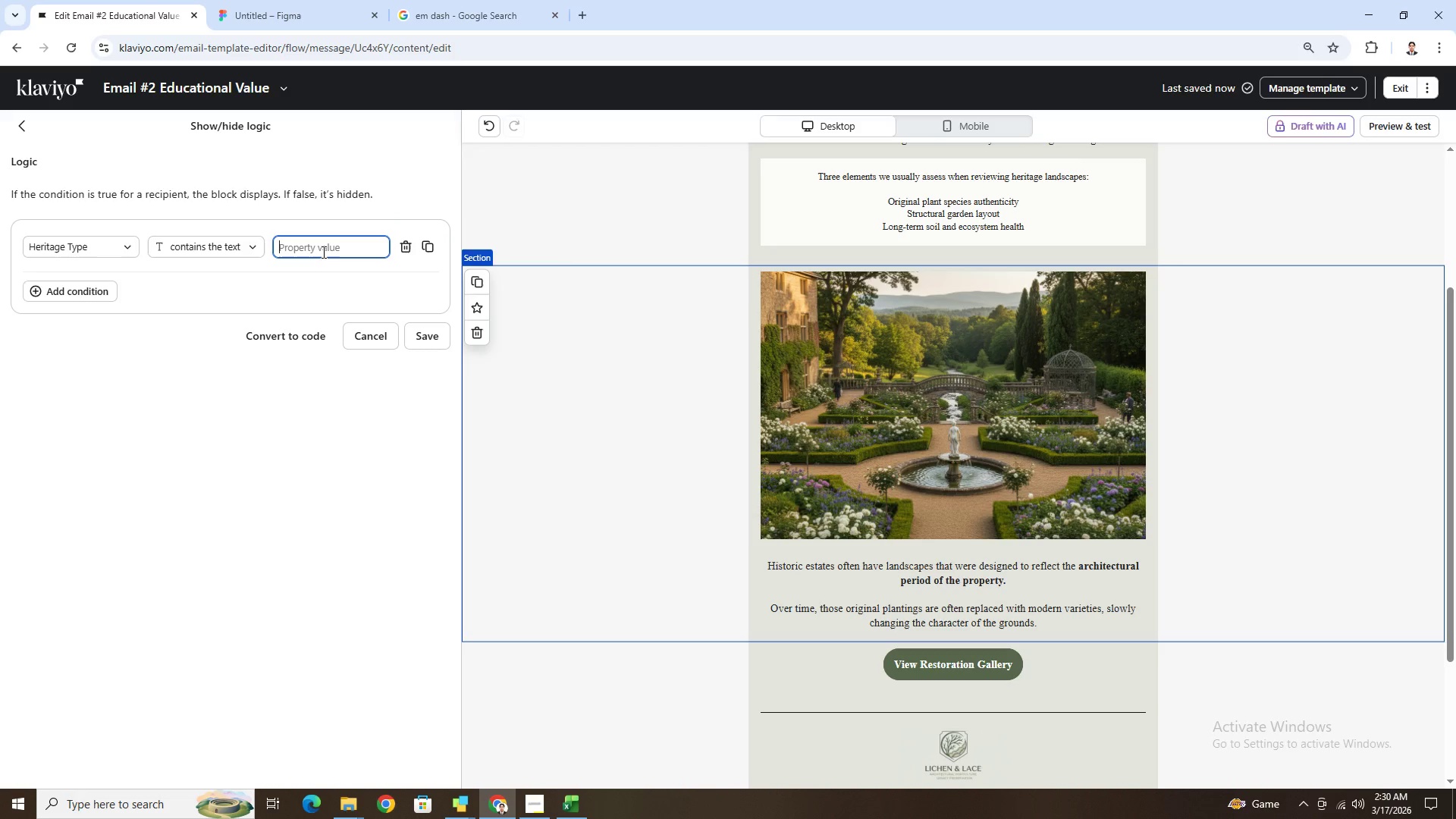 
type(Grade)
key(Backspace)
key(Backspace)
key(Backspace)
key(Backspace)
key(Backspace)
type(Inn)
 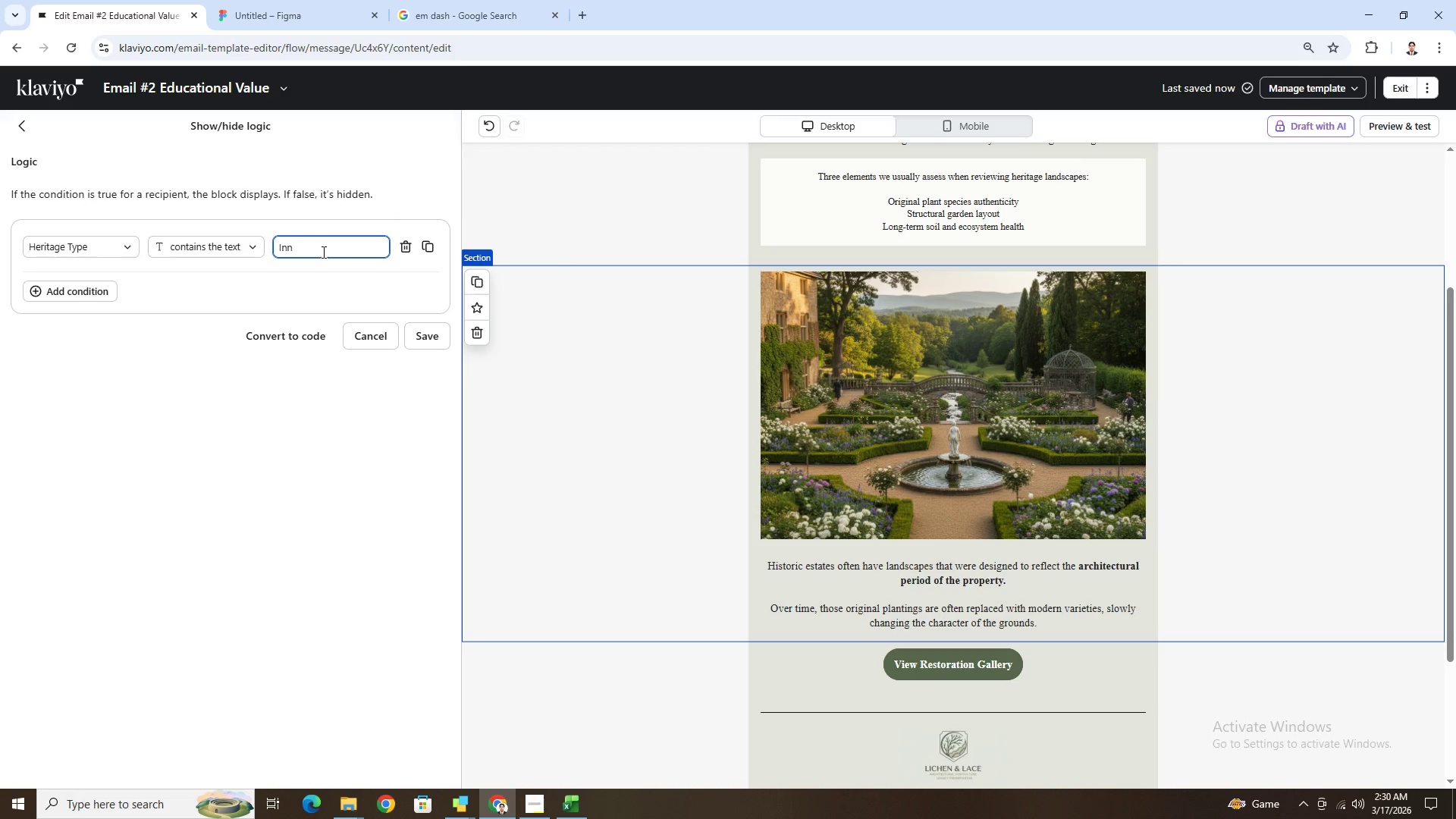 
left_click([584, 809])
 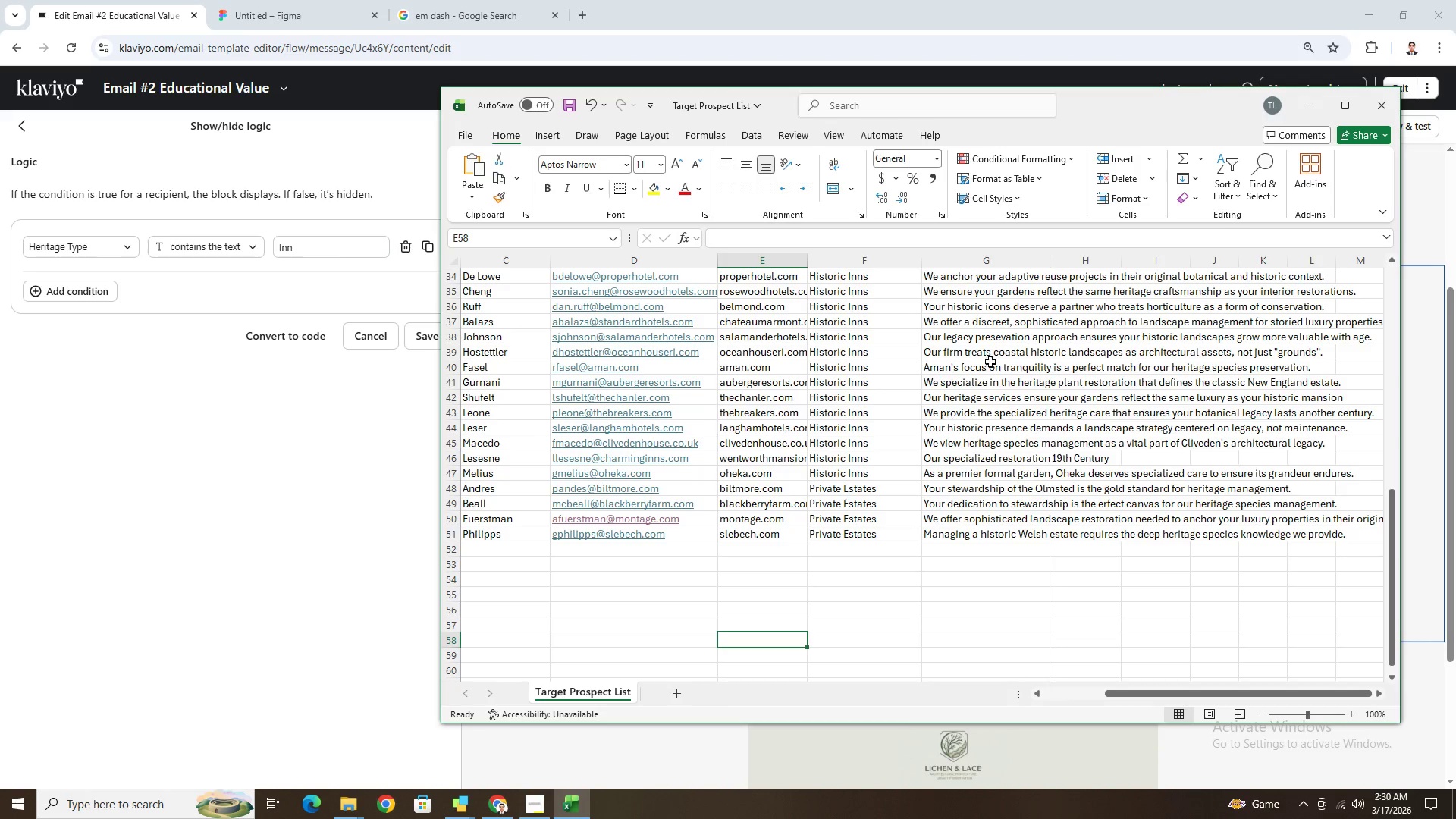 
scroll: coordinate [970, 475], scroll_direction: up, amount: 17.0
 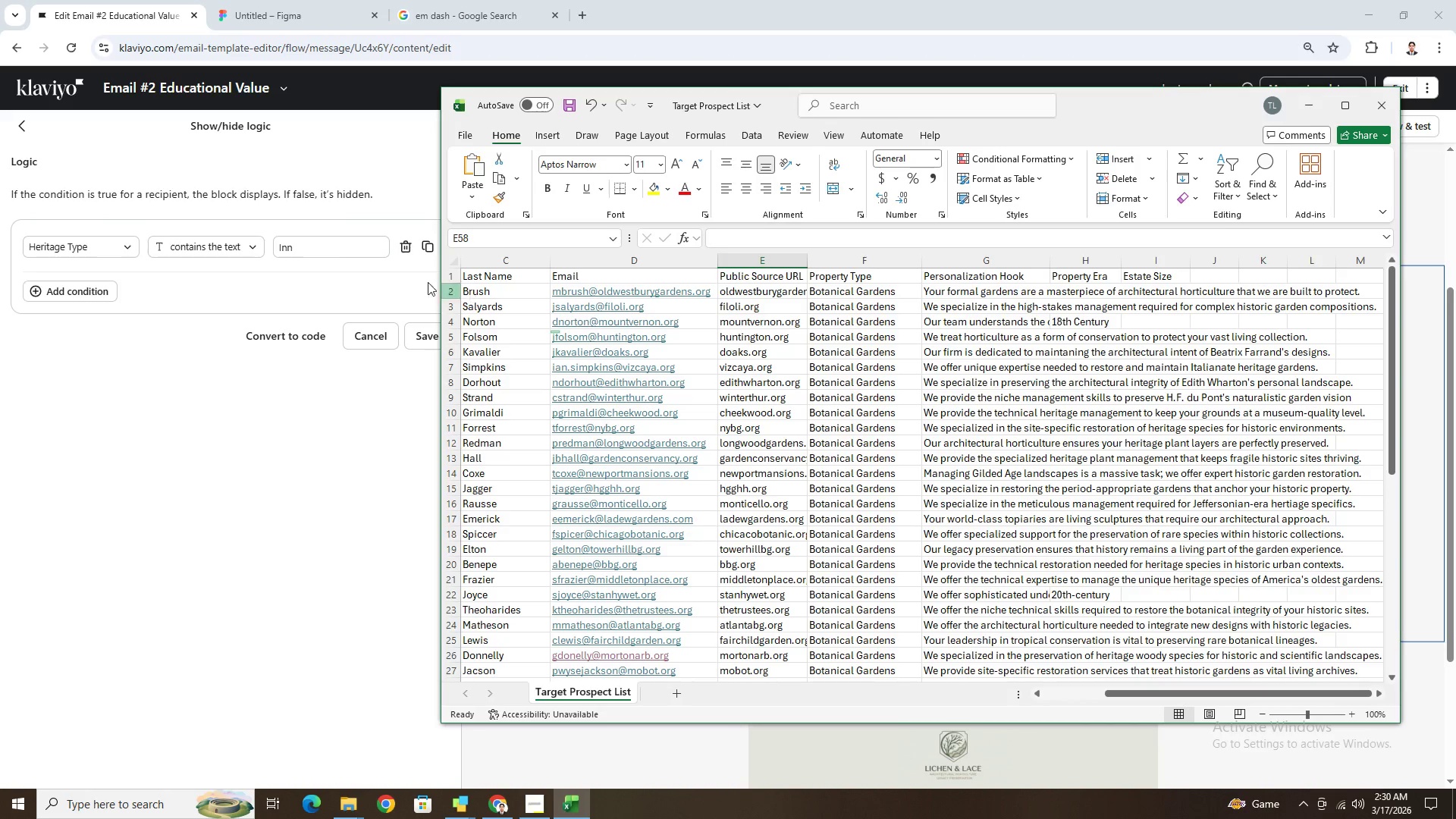 
left_click([343, 249])
 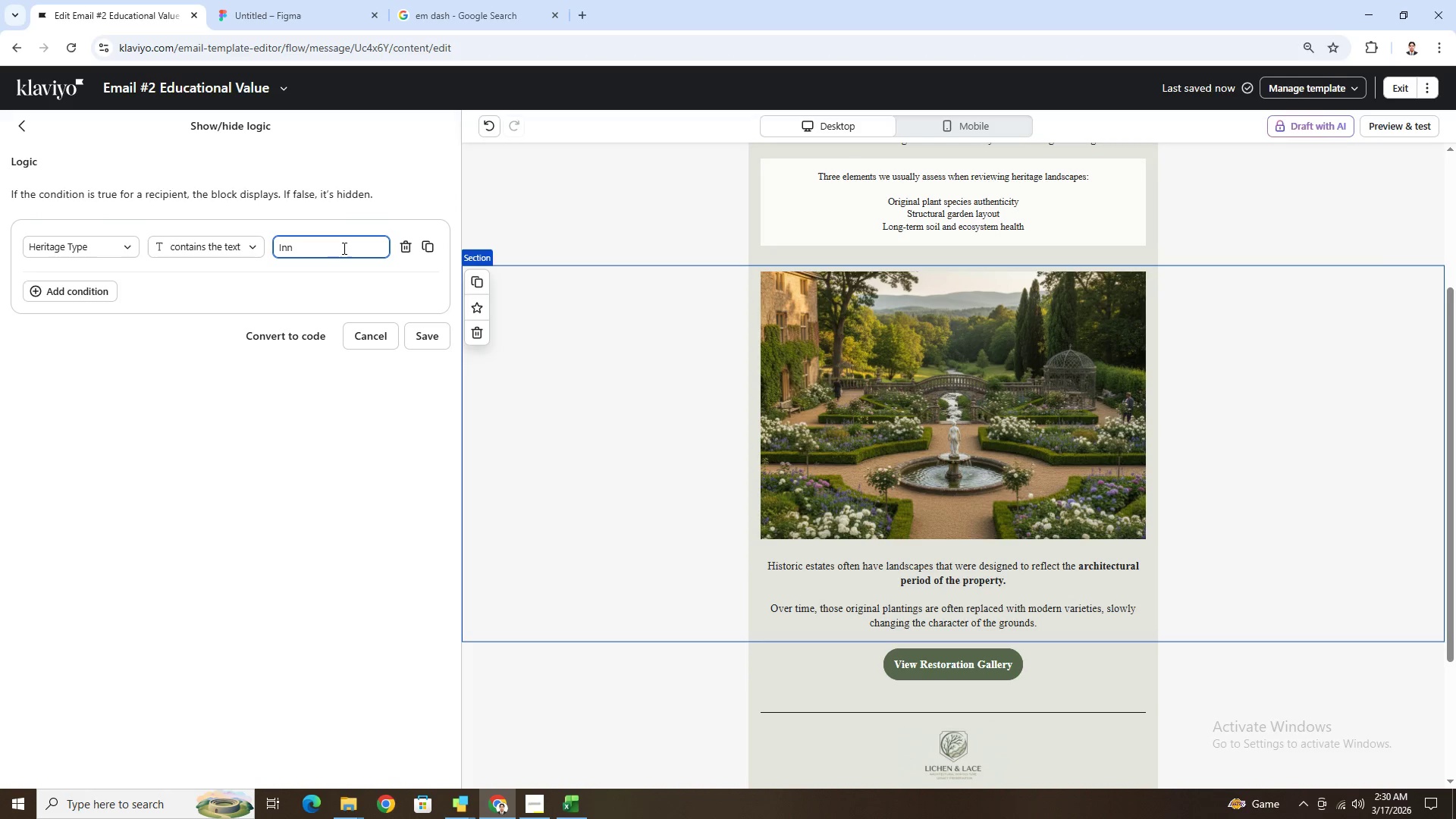 
key(S)
 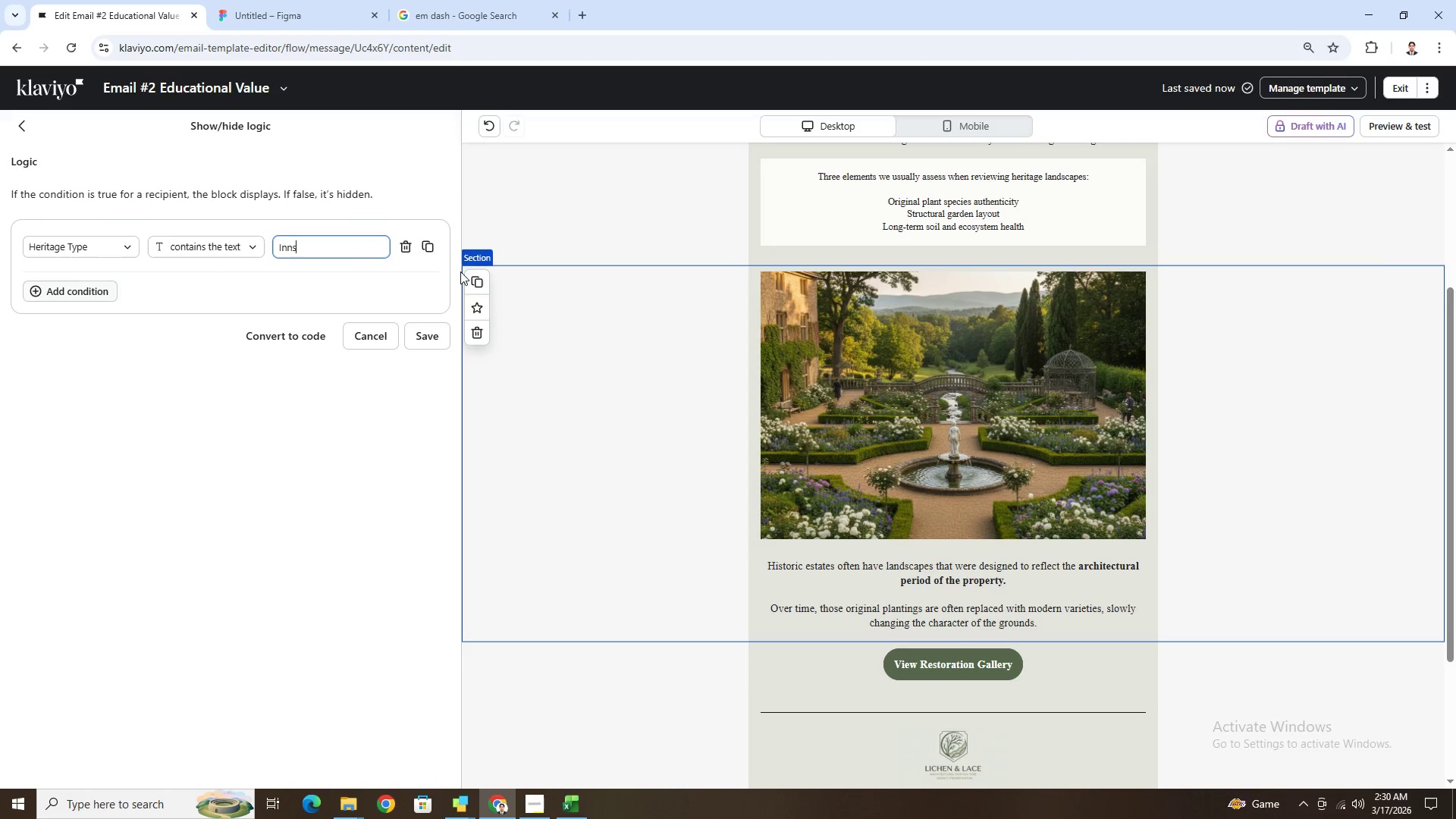 
left_click([89, 296])
 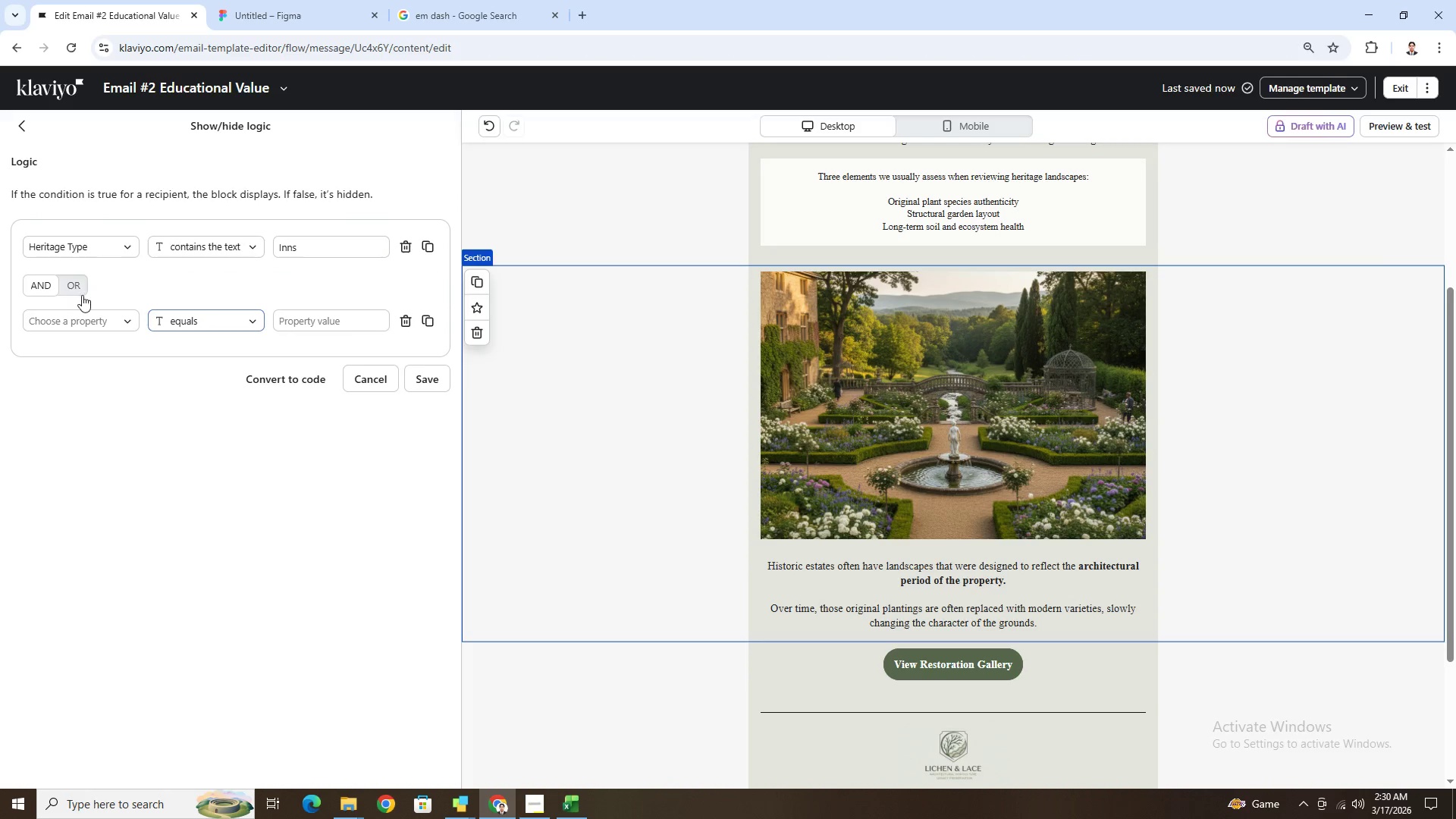 
left_click([80, 289])
 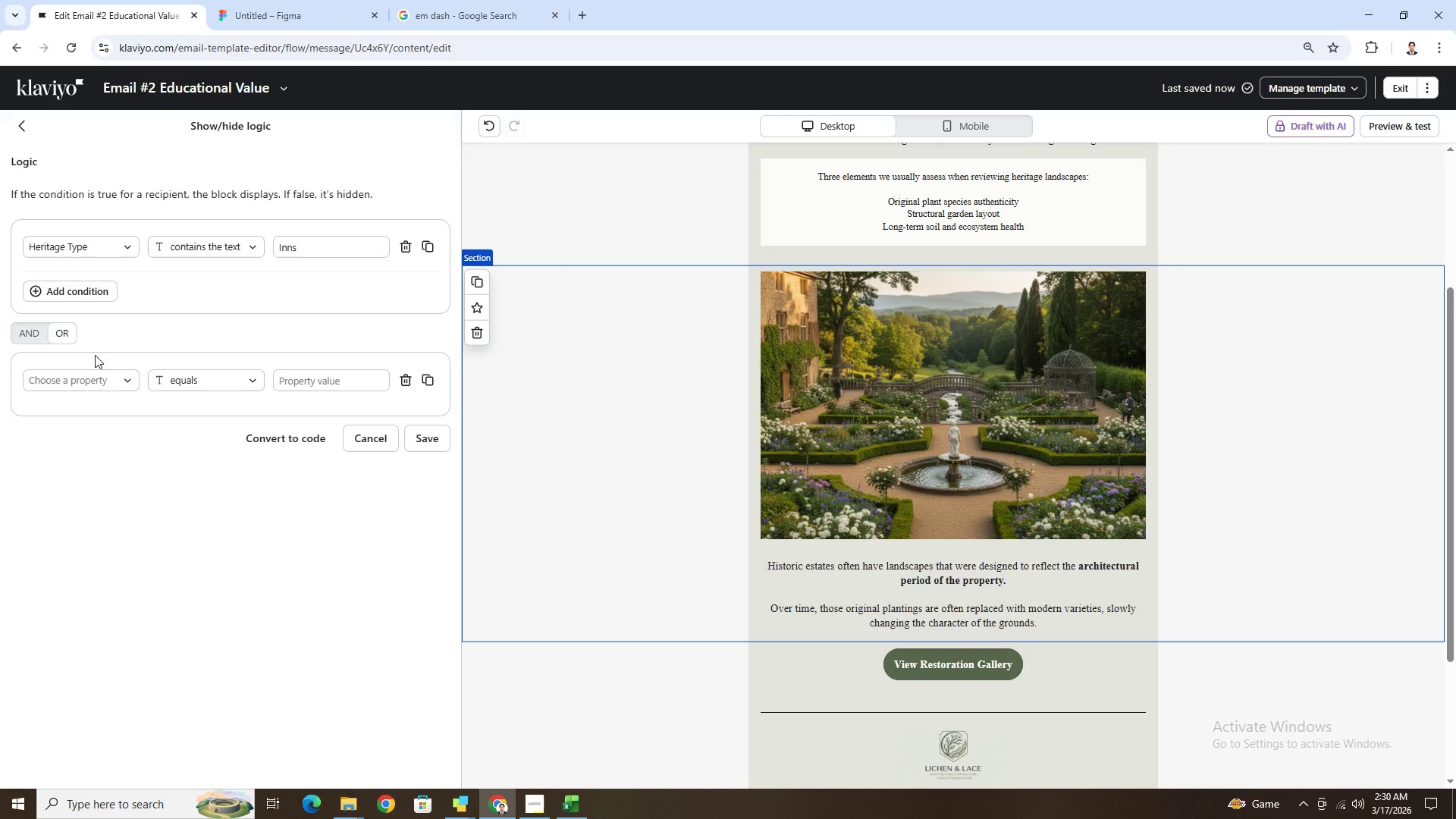 
left_click([125, 381])
 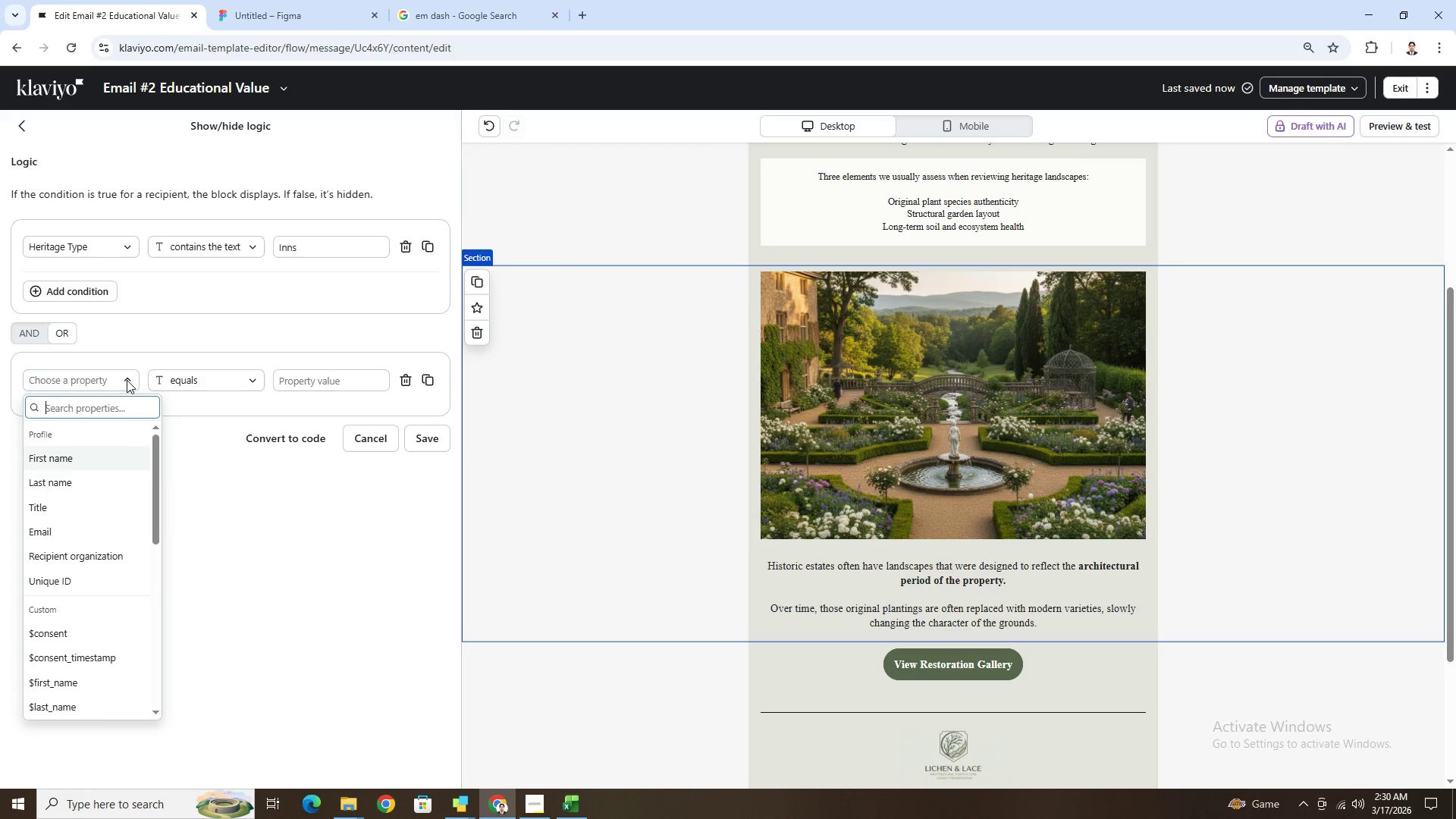 
key(H)
 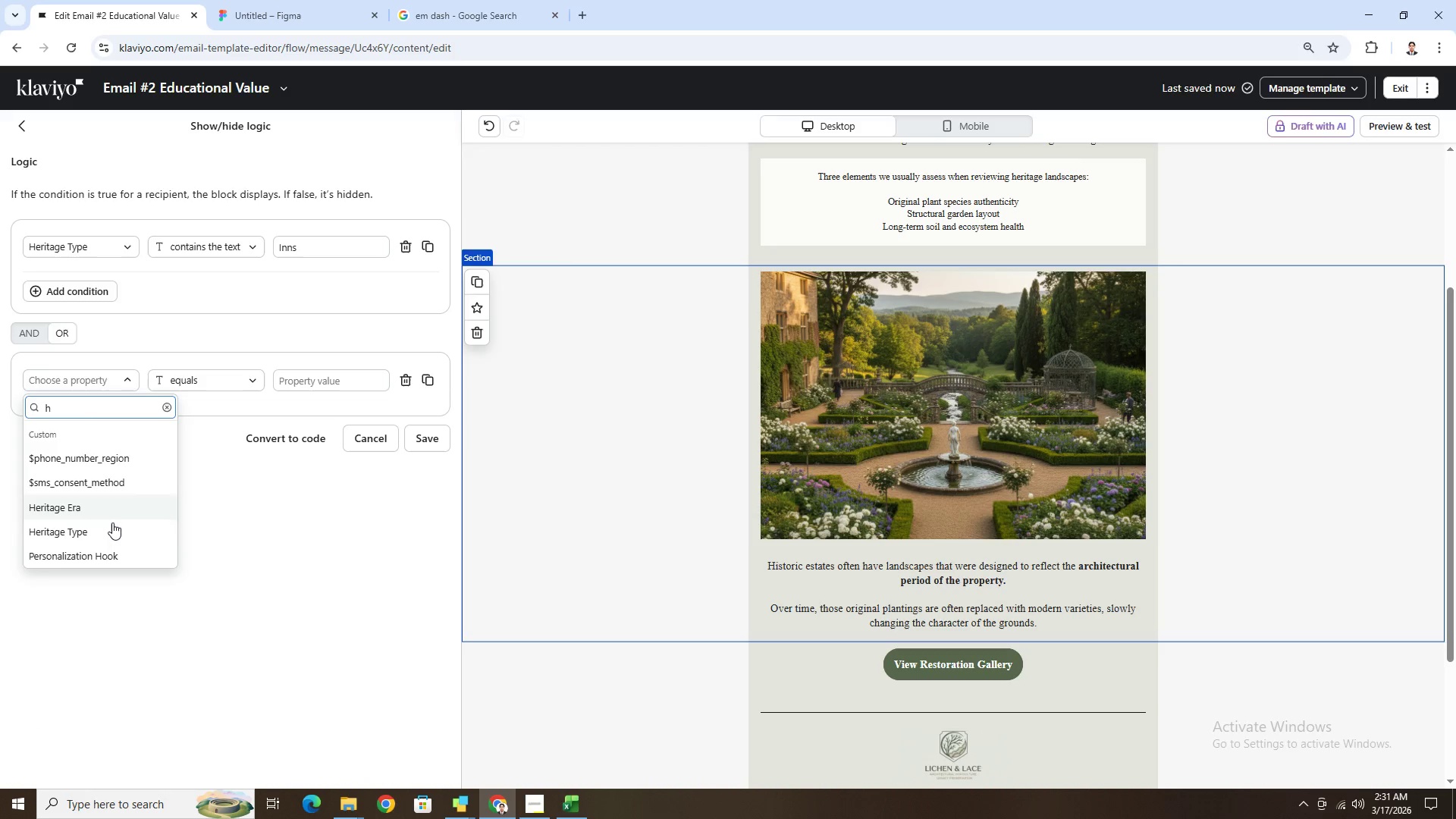 
left_click([113, 528])
 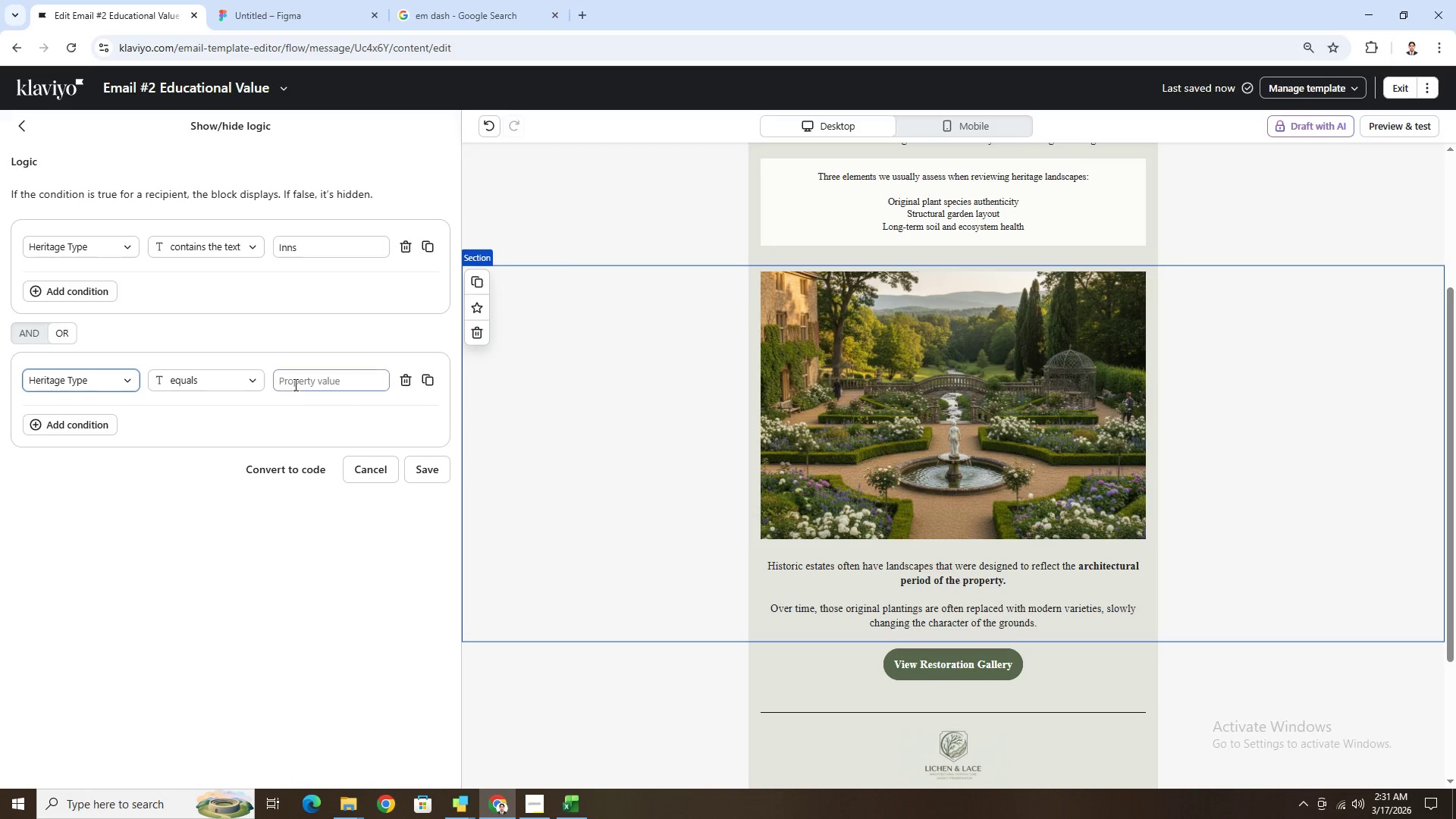 
left_click([302, 381])
 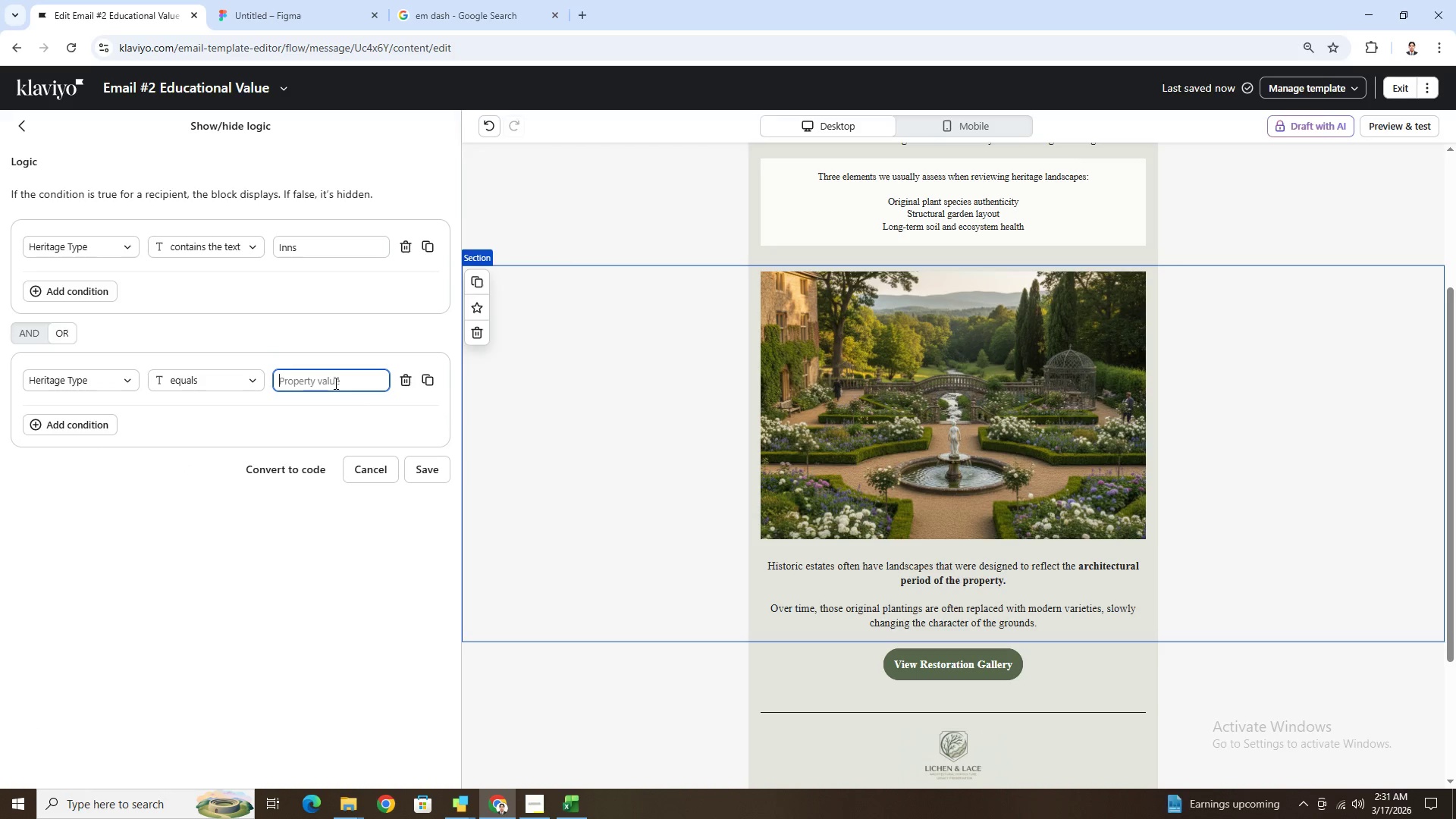 
type(Garden)
 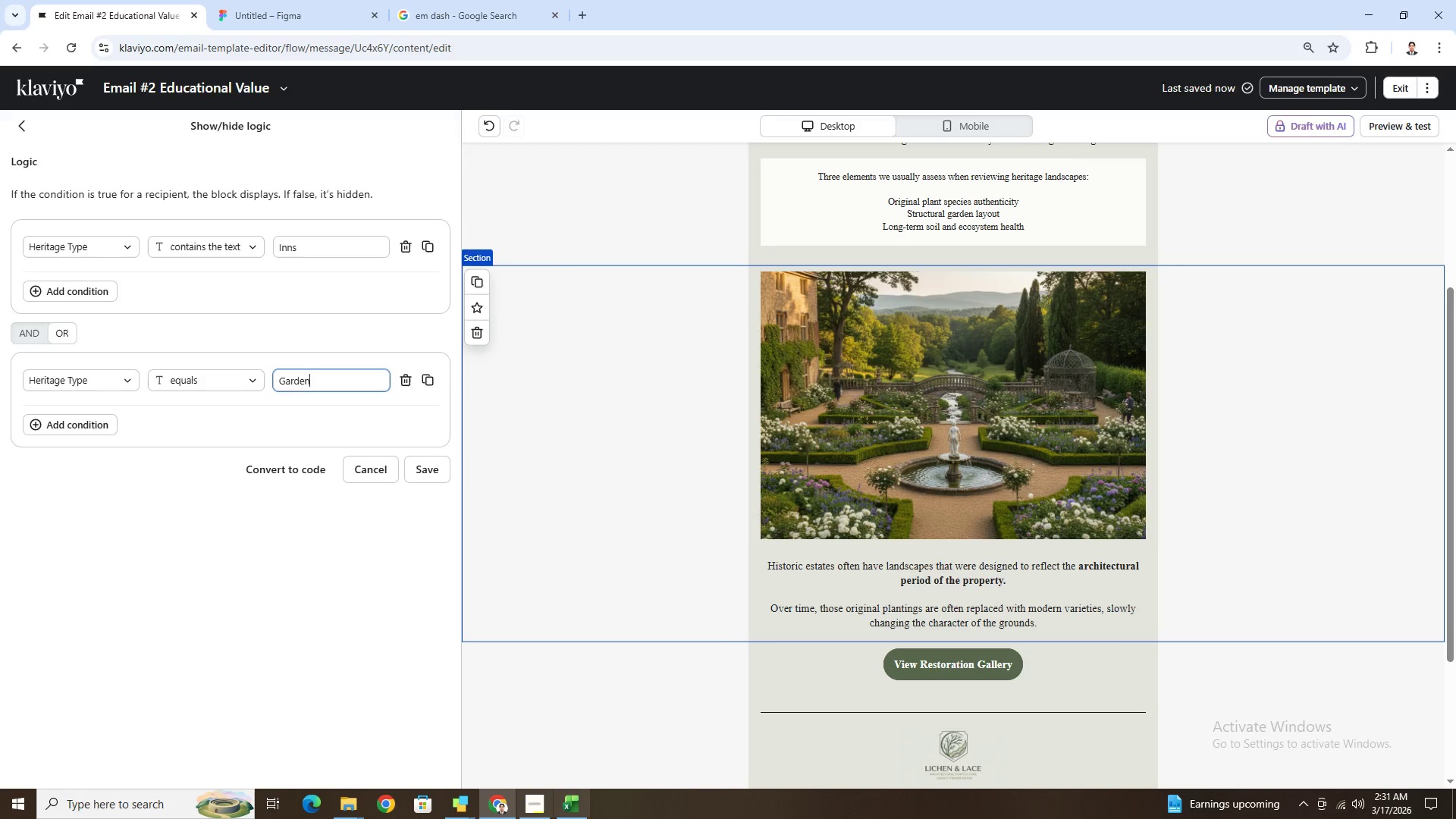 
left_click([577, 808])
 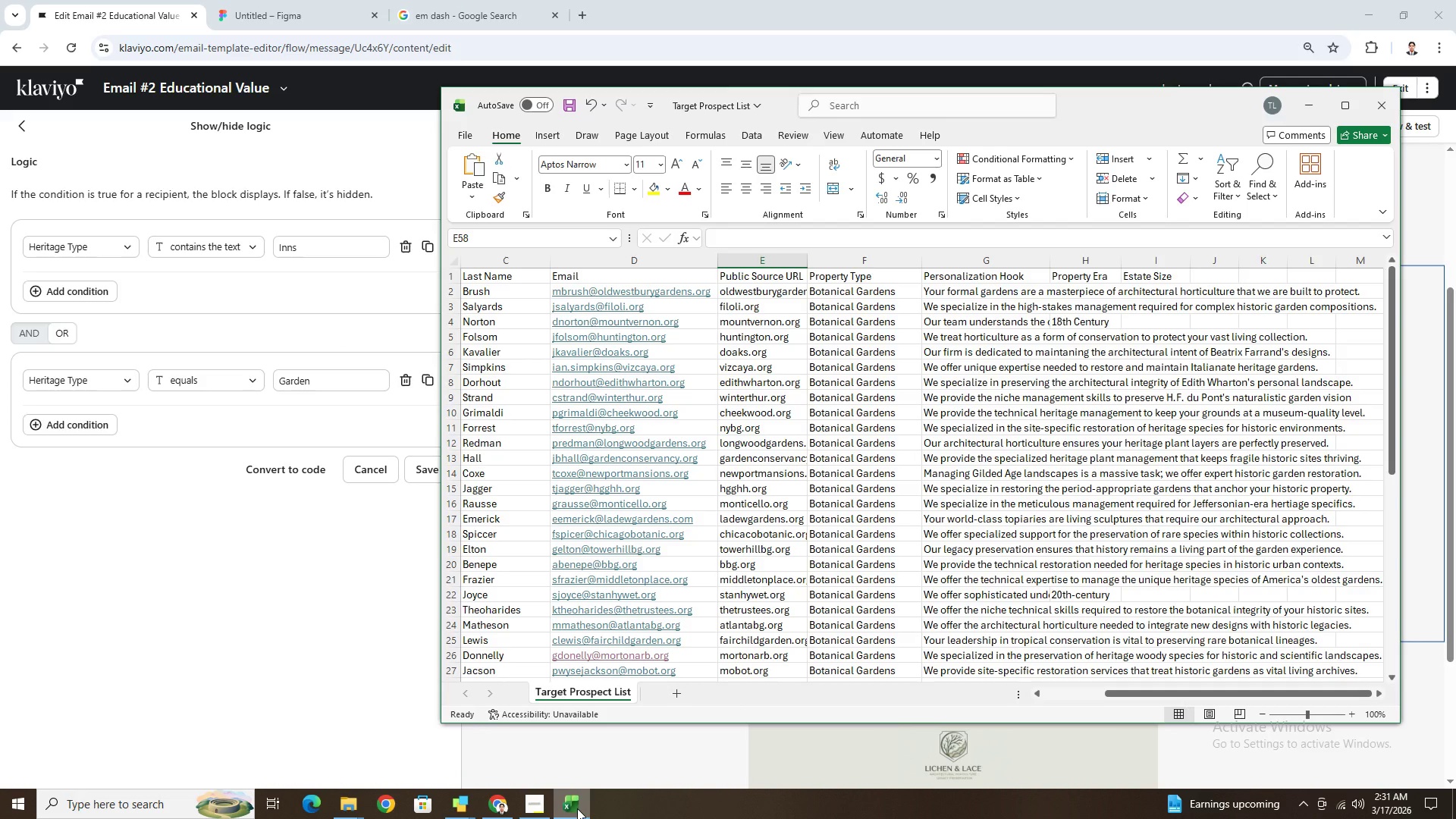 
left_click([577, 808])
 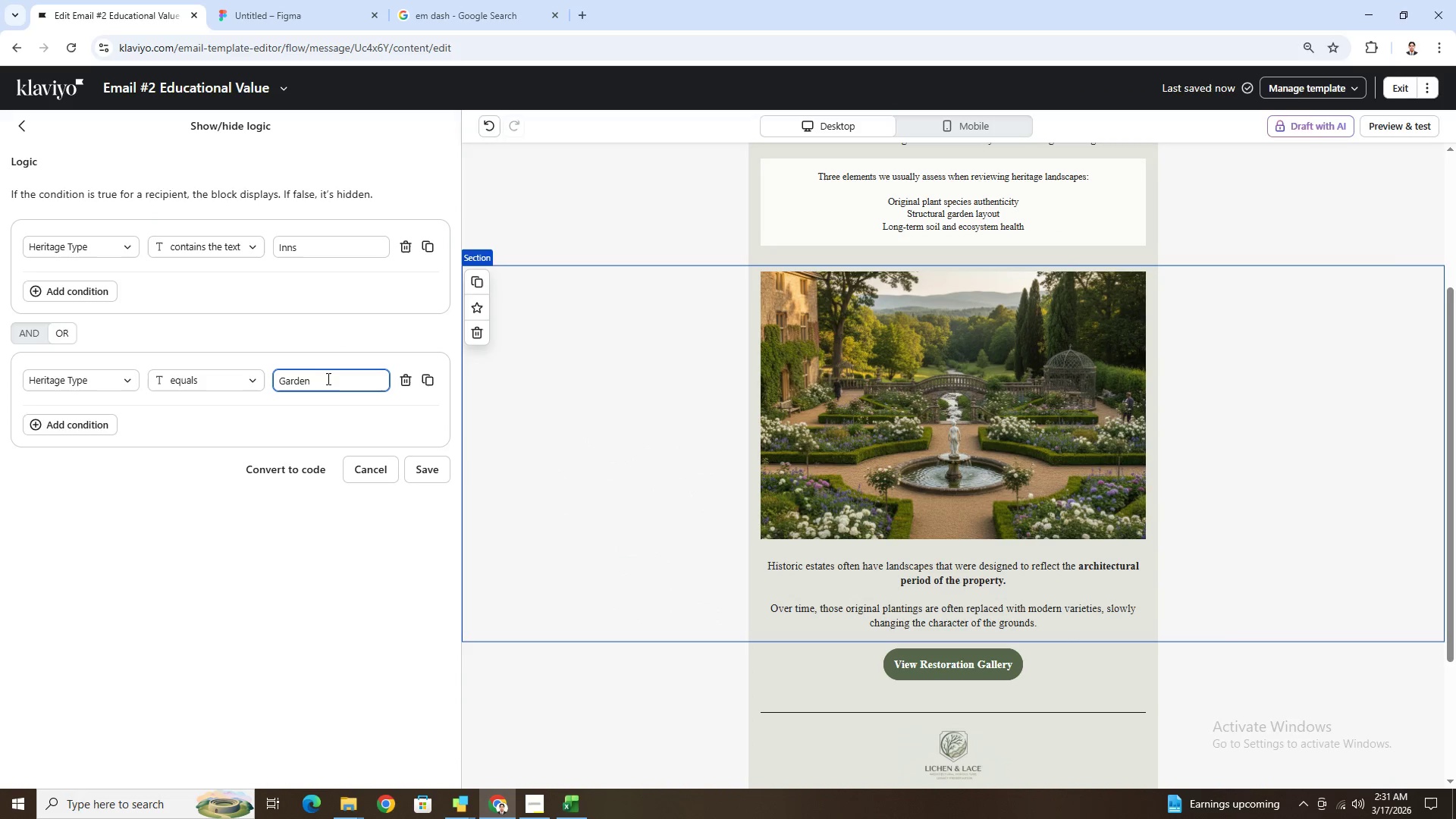 
left_click([327, 378])
 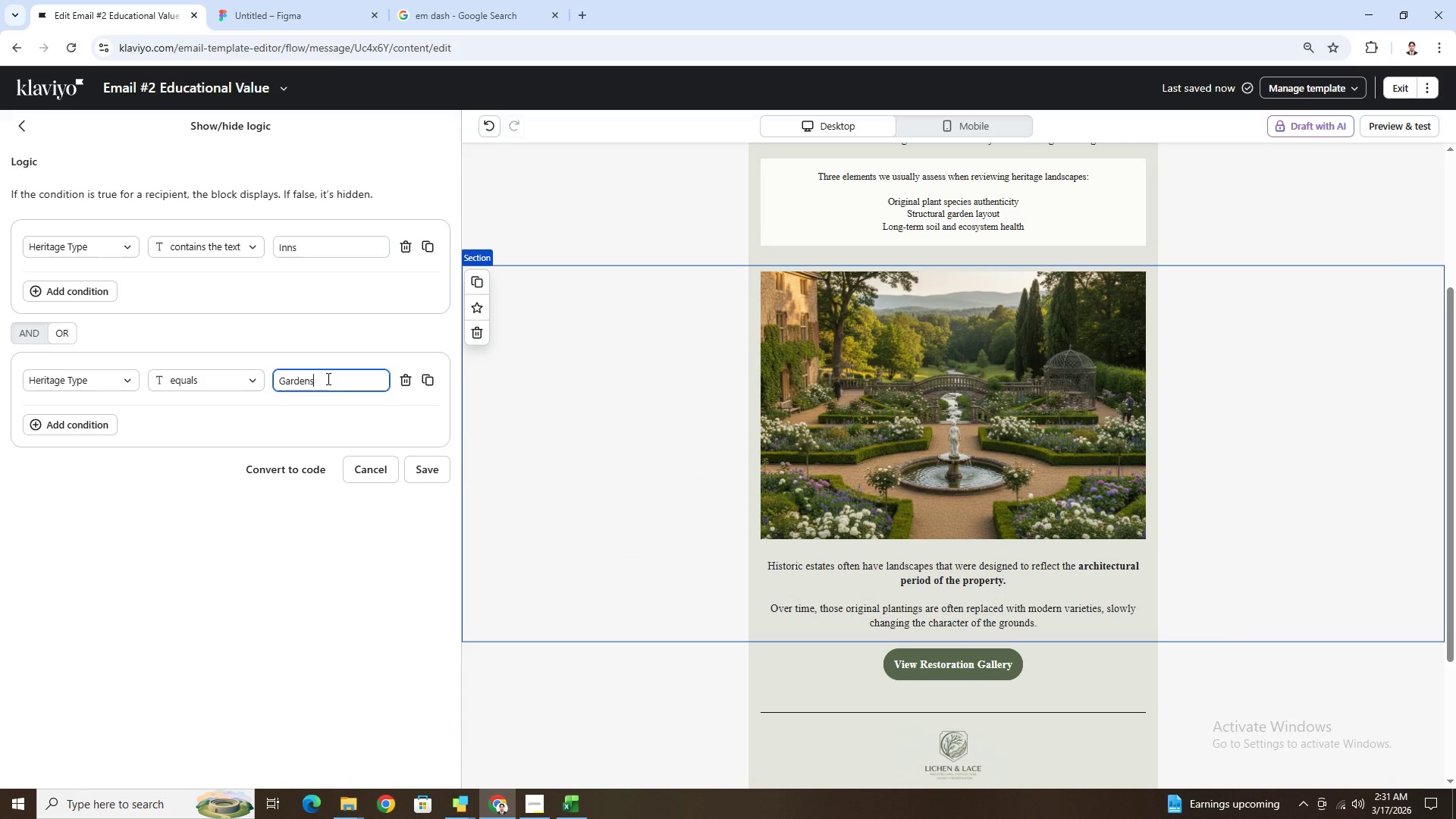 
key(S)
 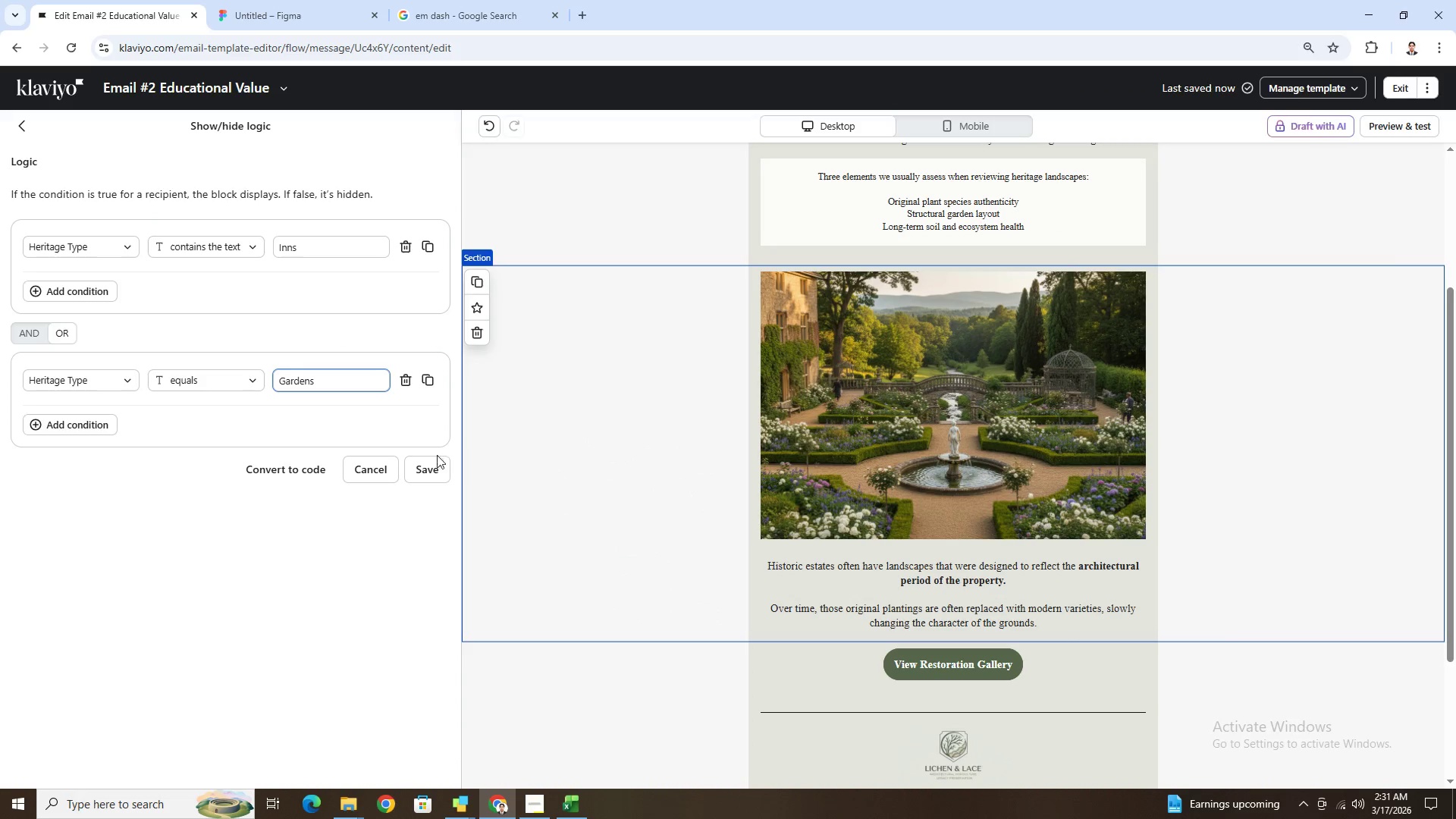 
left_click([431, 464])
 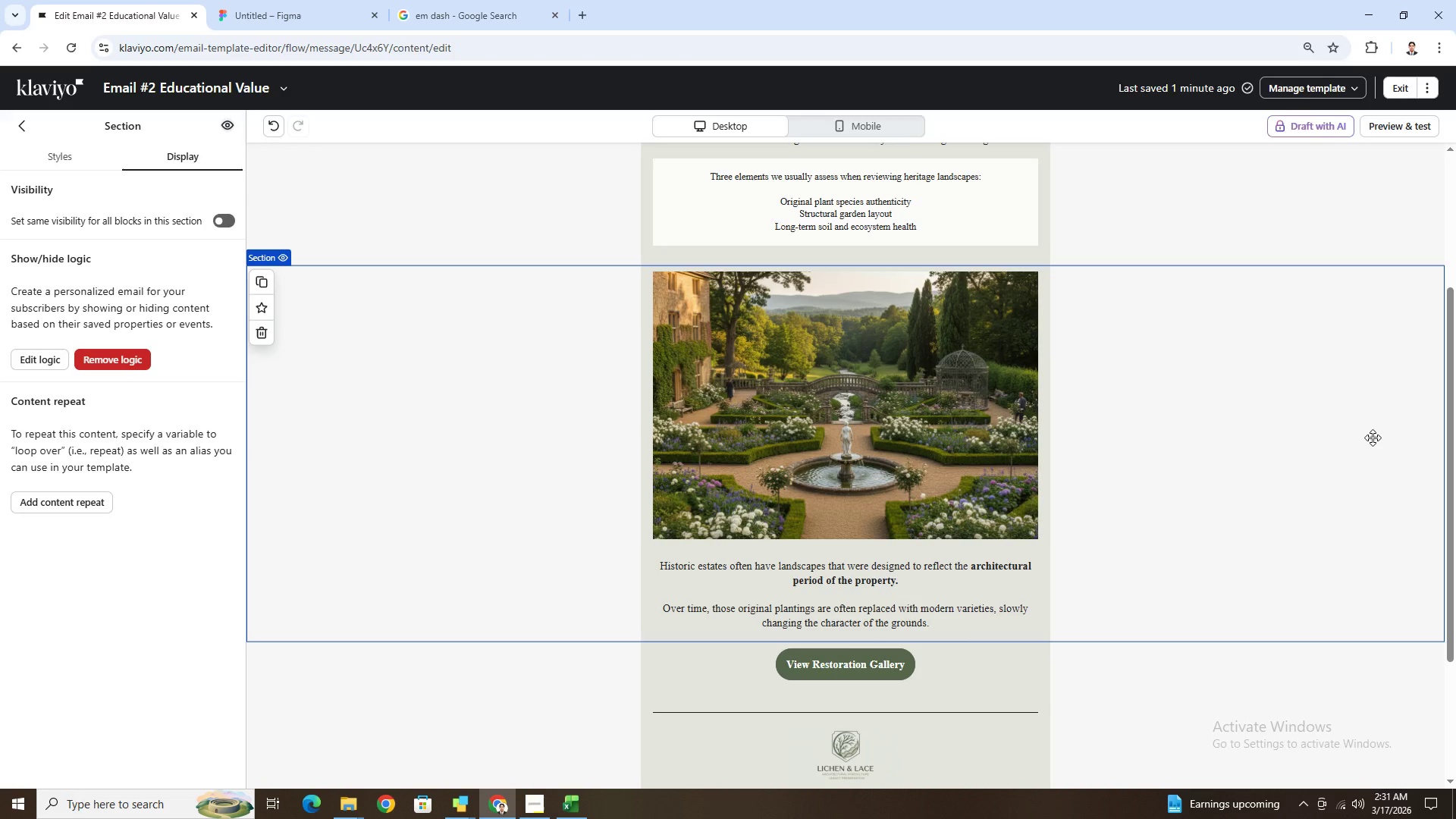 
wait(8.47)
 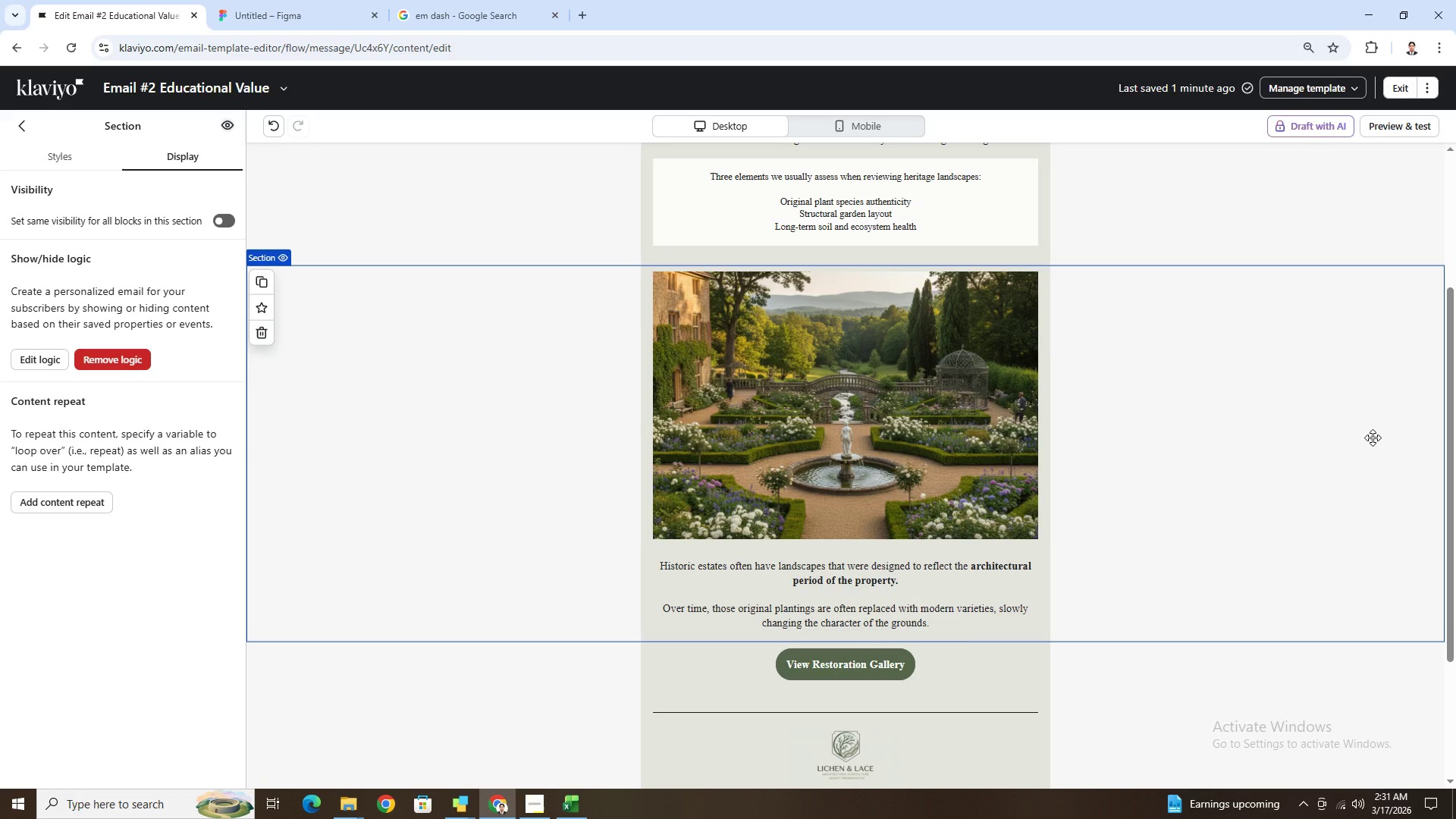 
scroll: coordinate [1267, 500], scroll_direction: up, amount: 1.0
 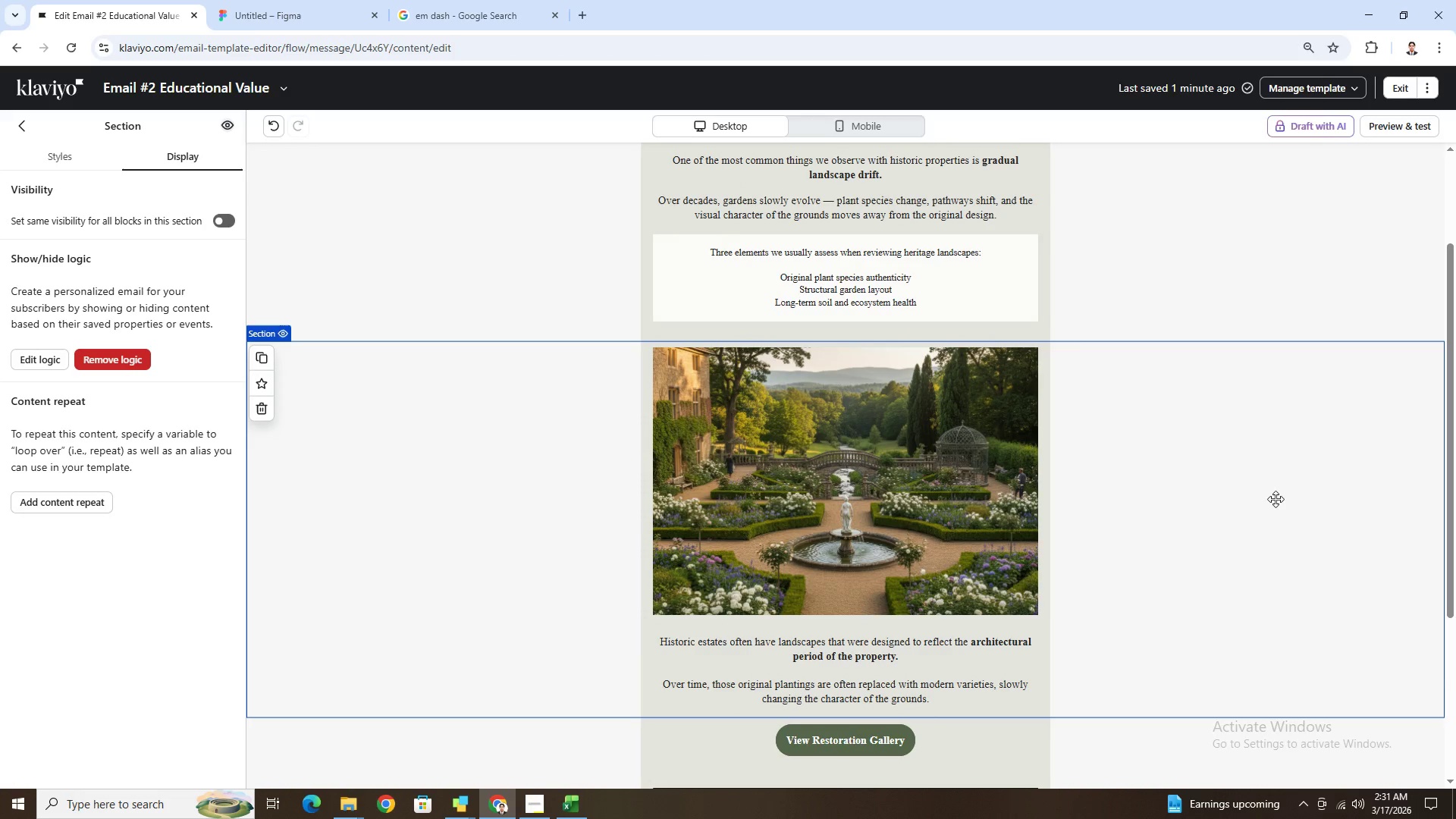 
left_click([1276, 498])
 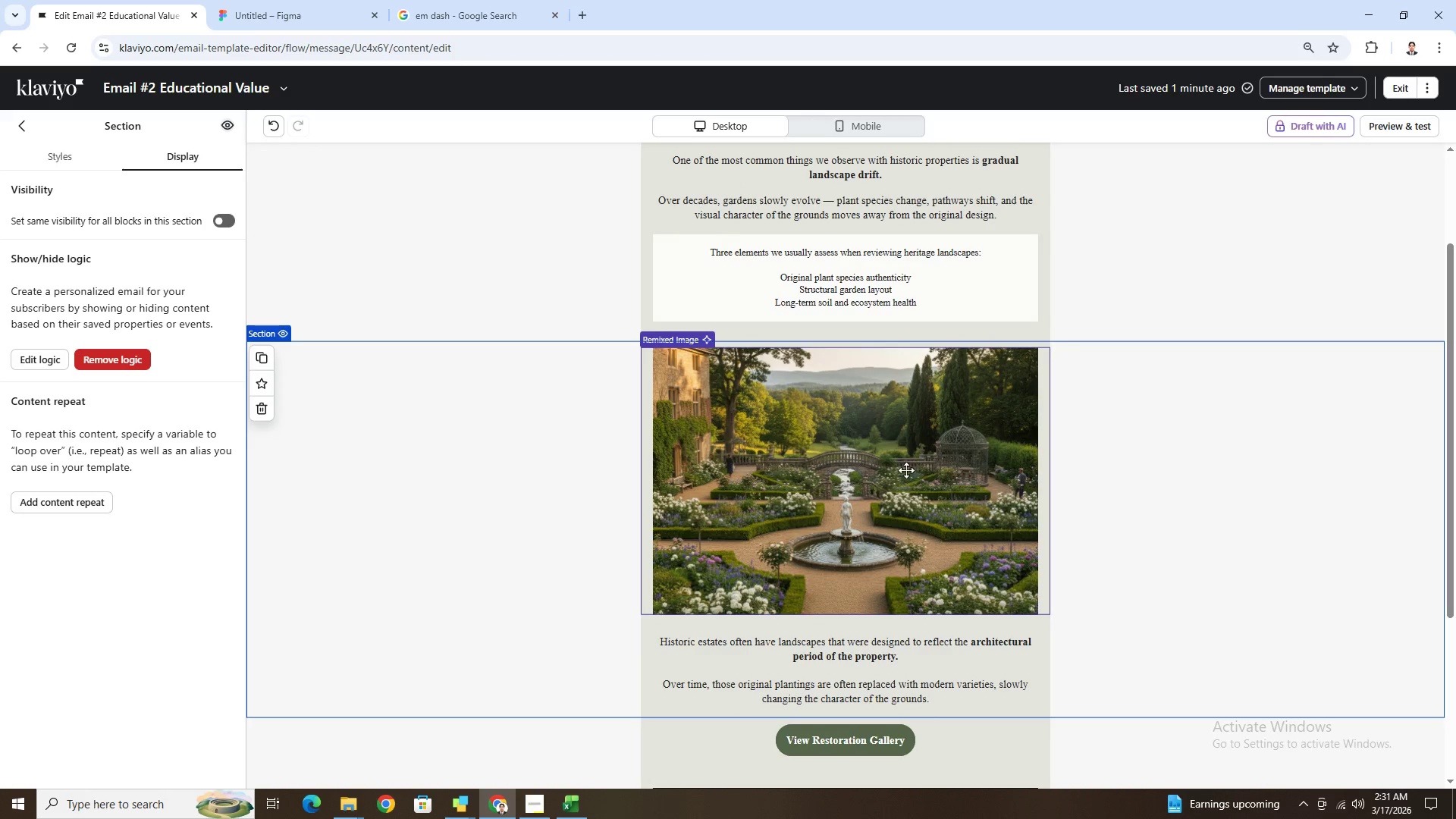 
double_click([1254, 482])
 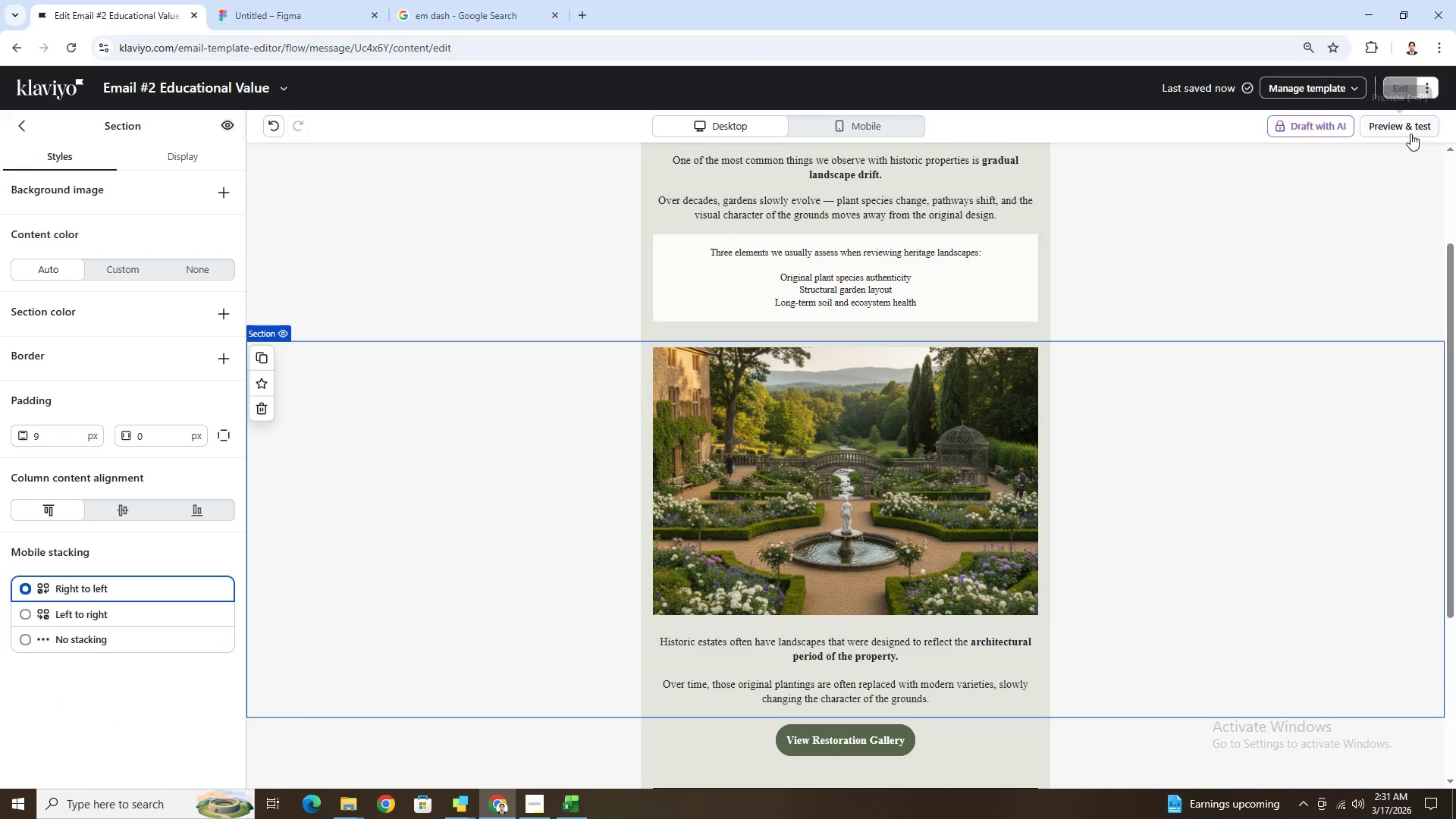 
left_click([1410, 133])
 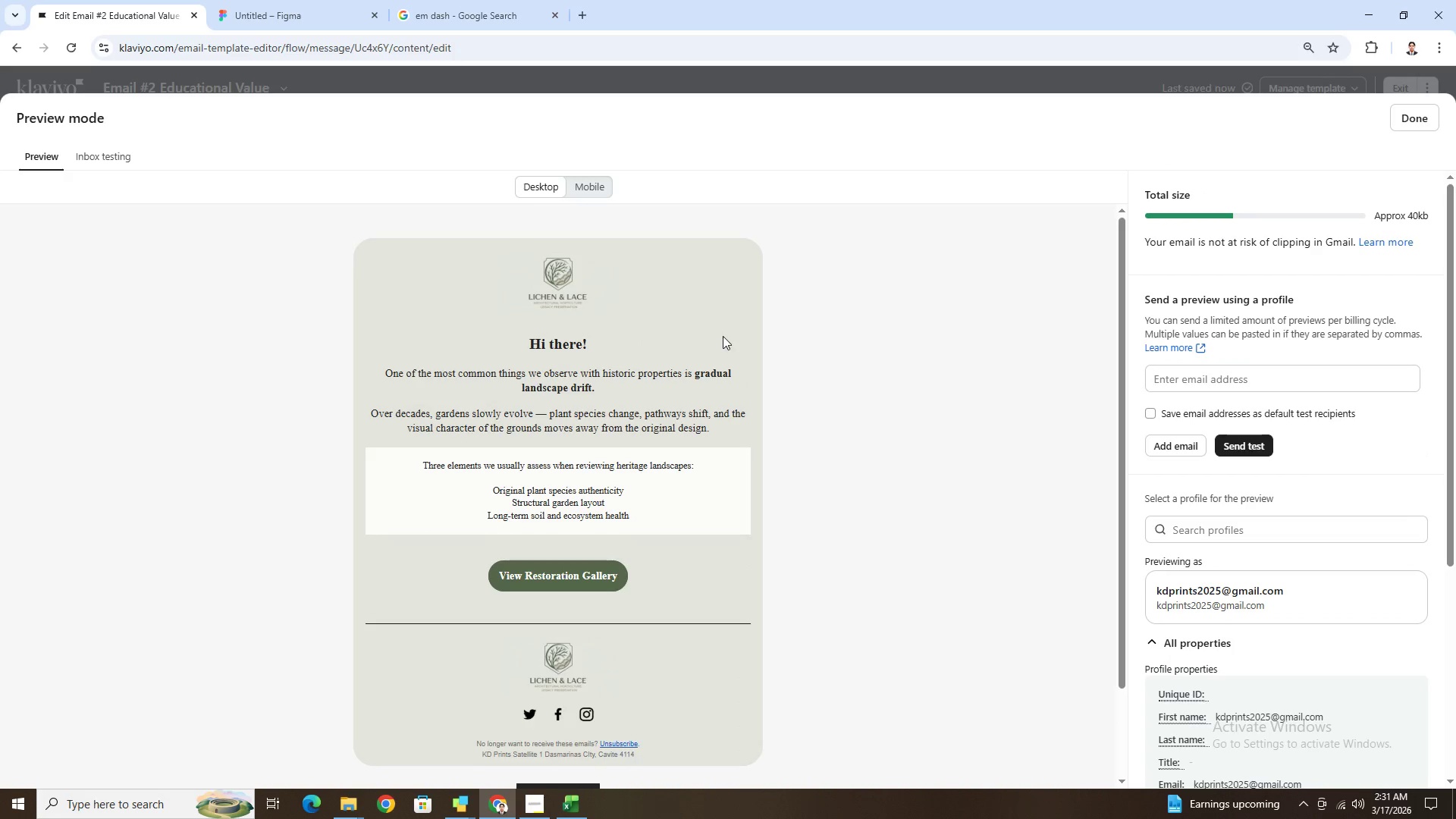 
wait(6.67)
 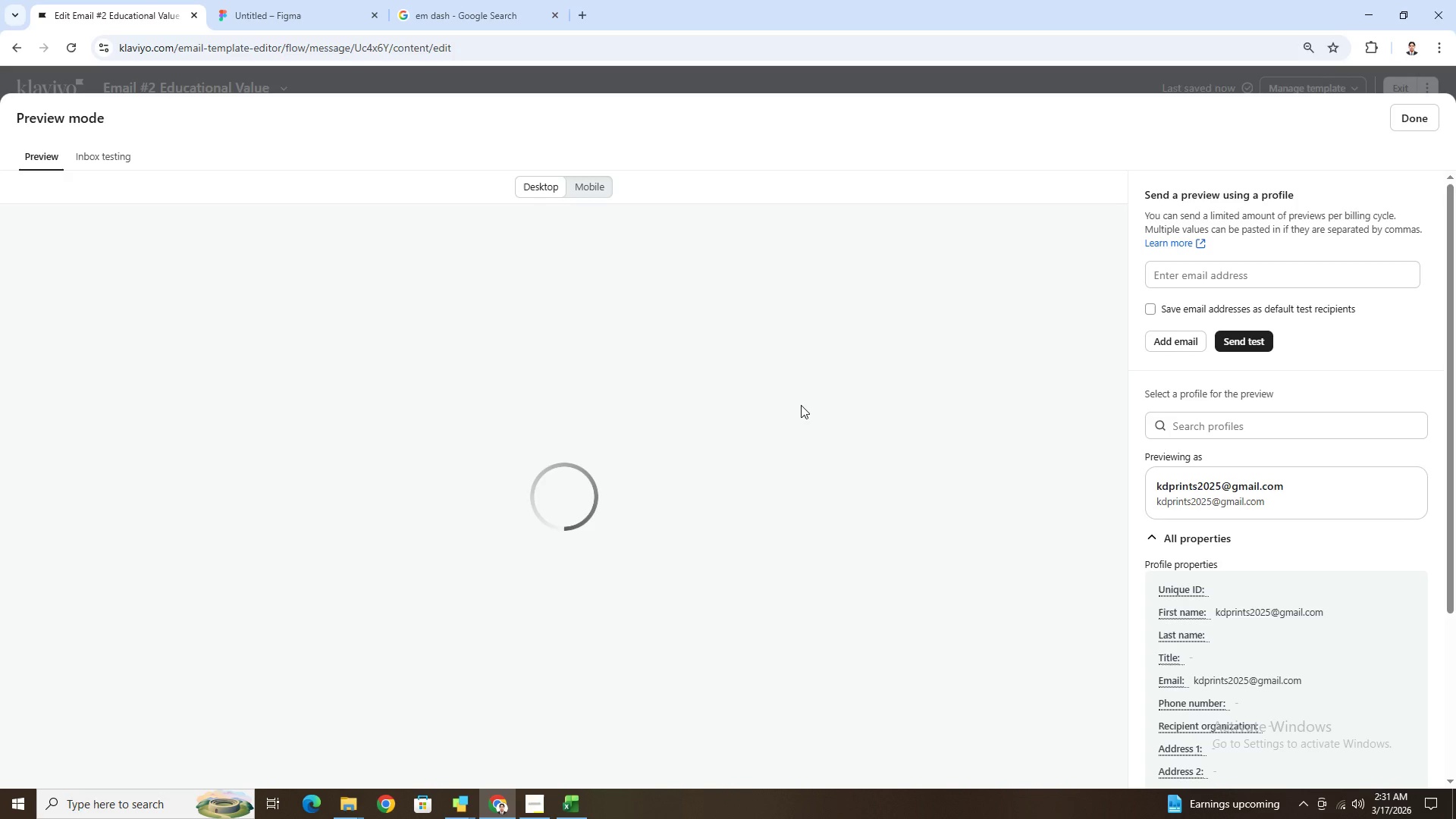 
scroll: coordinate [1272, 620], scroll_direction: down, amount: 1.0
 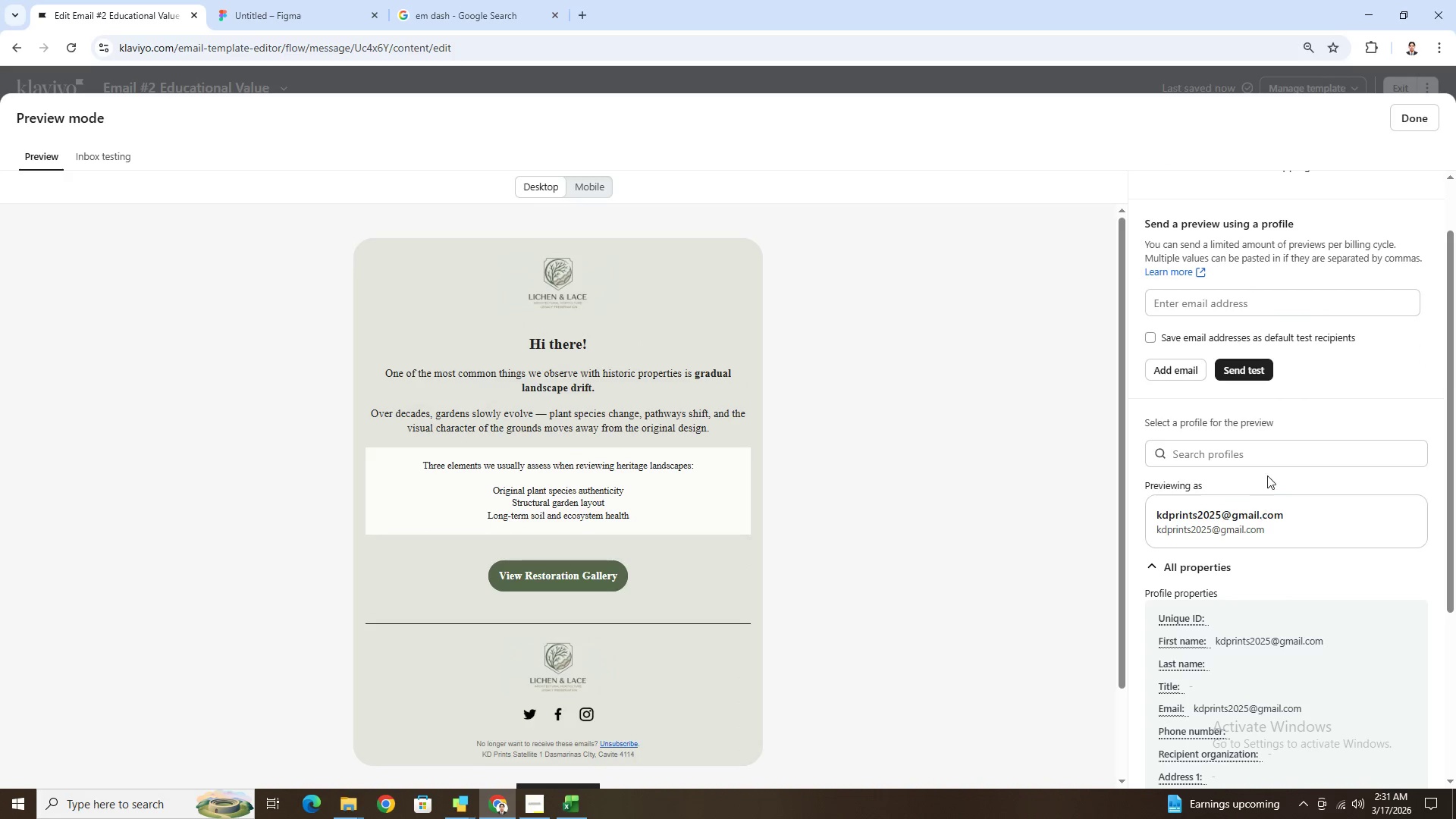 
left_click([1268, 460])
 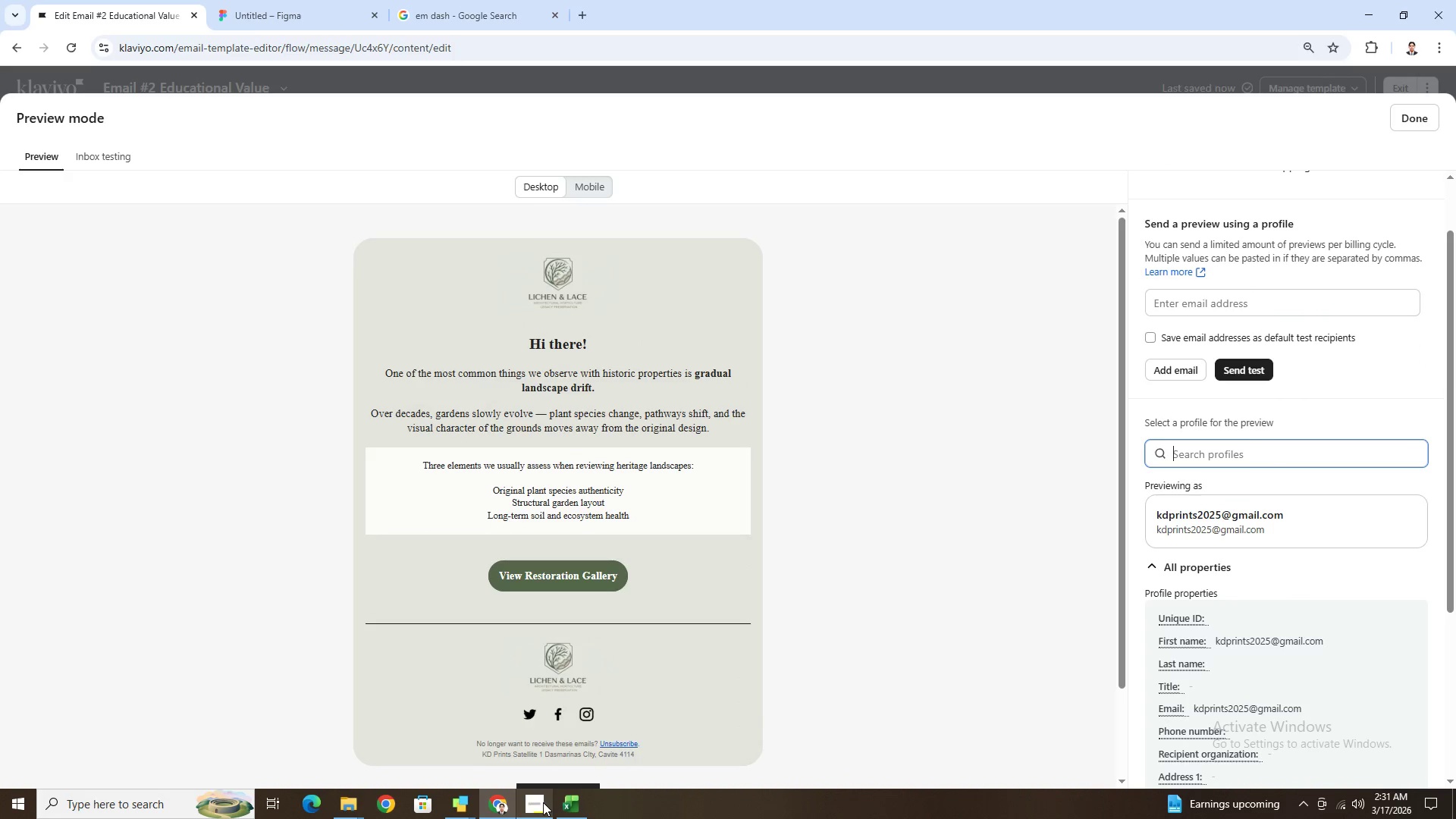 
left_click([573, 806])
 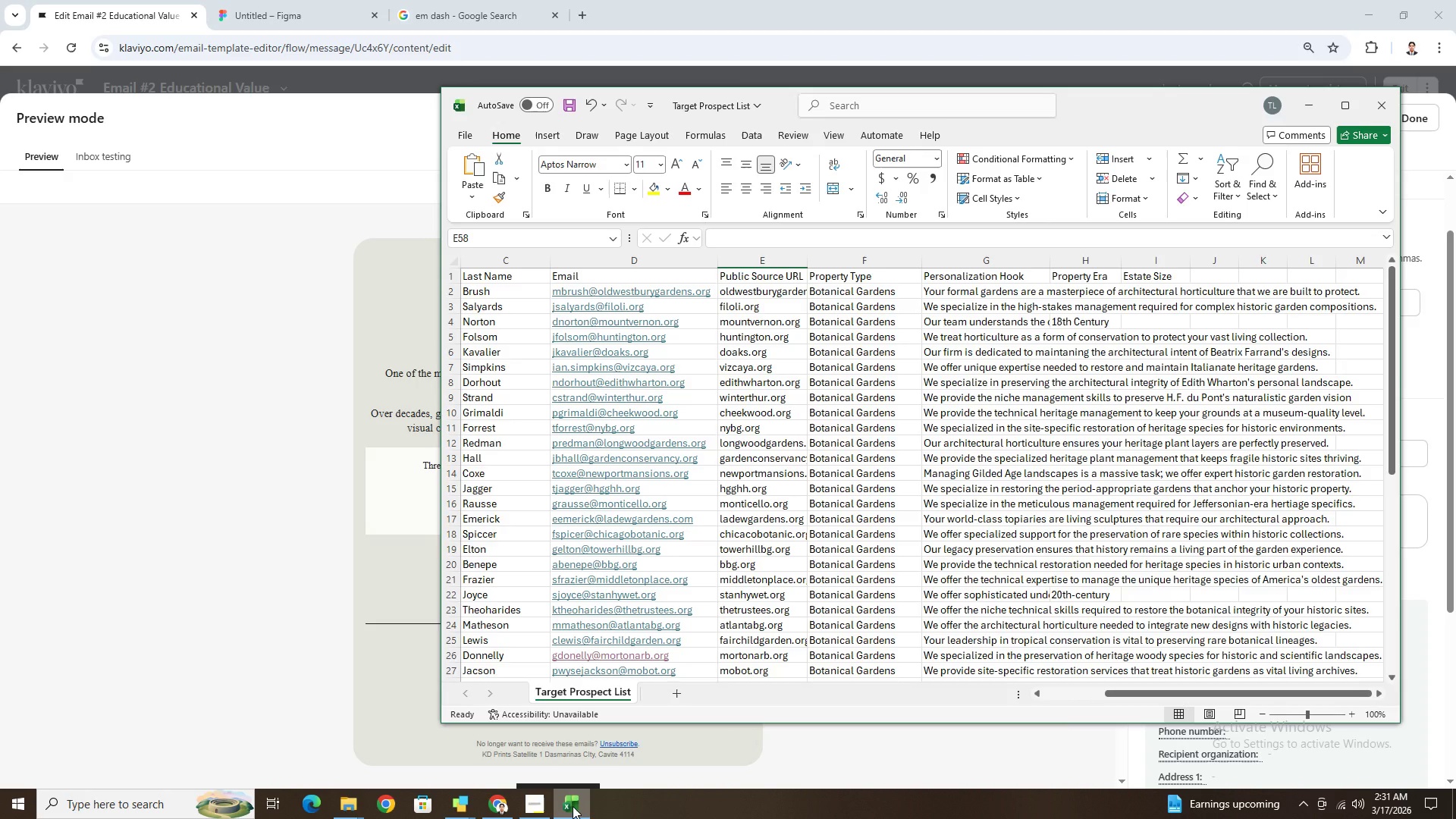 
left_click([573, 806])
 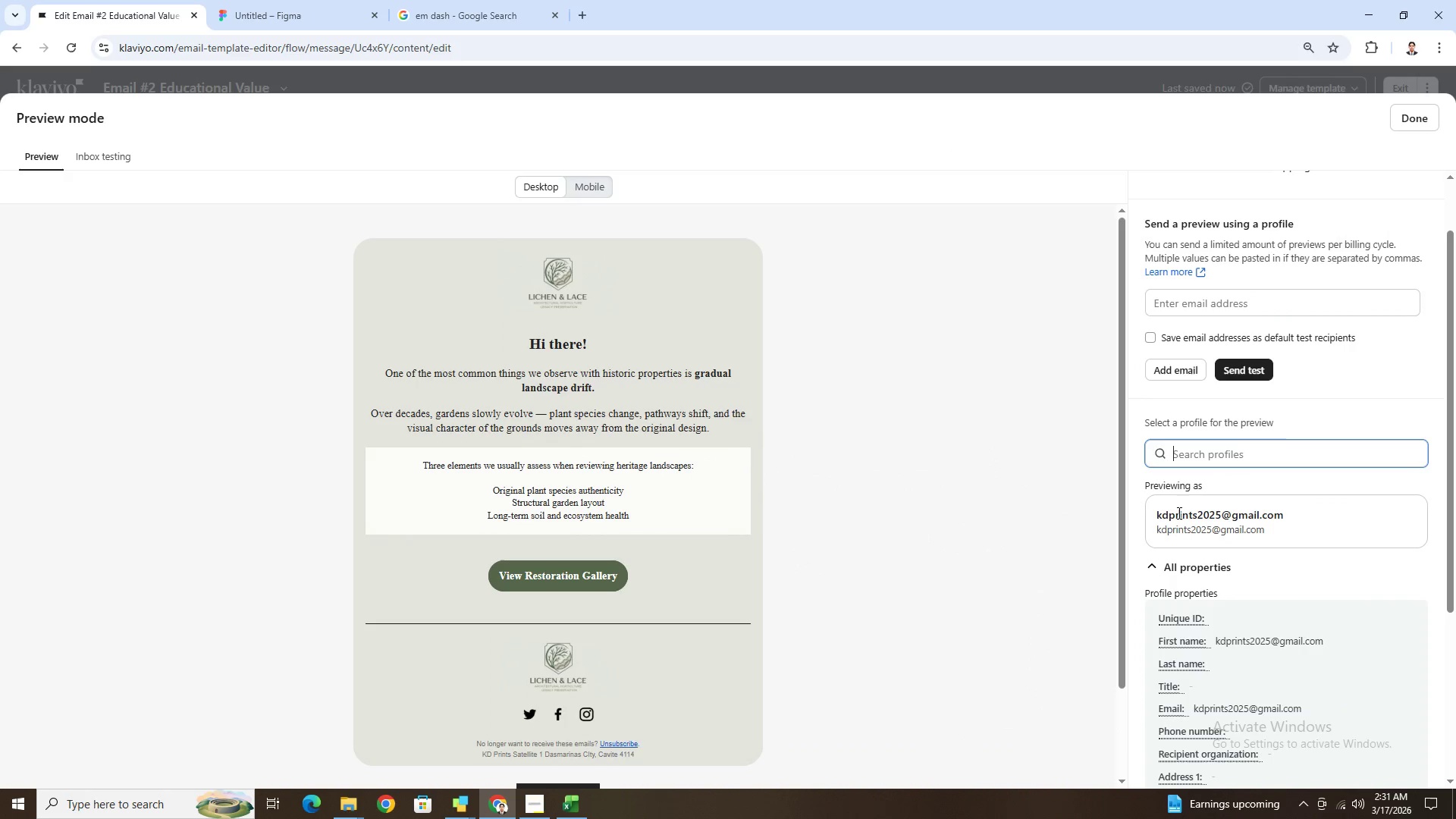 
type(norton)
 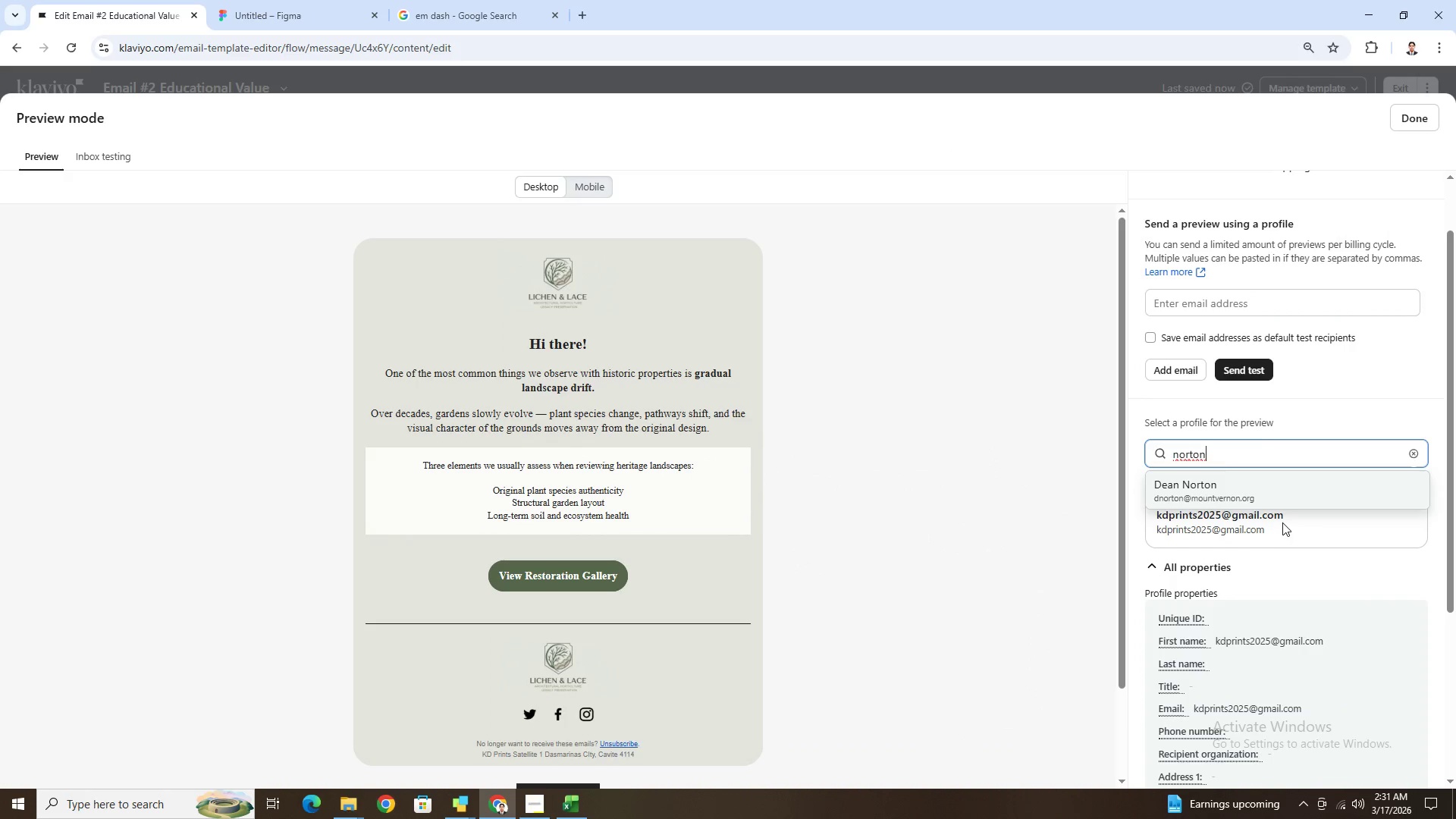 
left_click([1294, 490])
 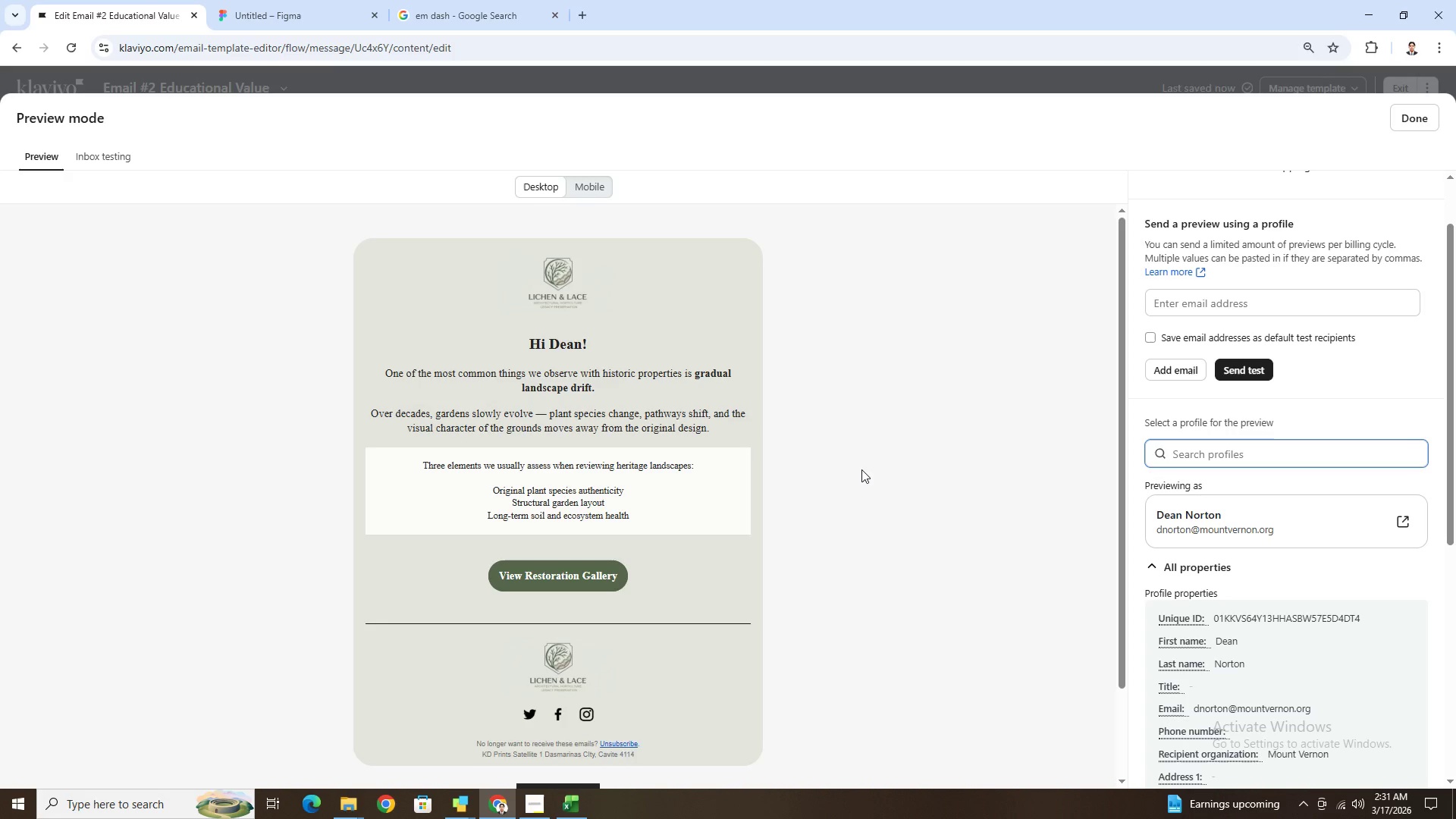 
wait(5.39)
 